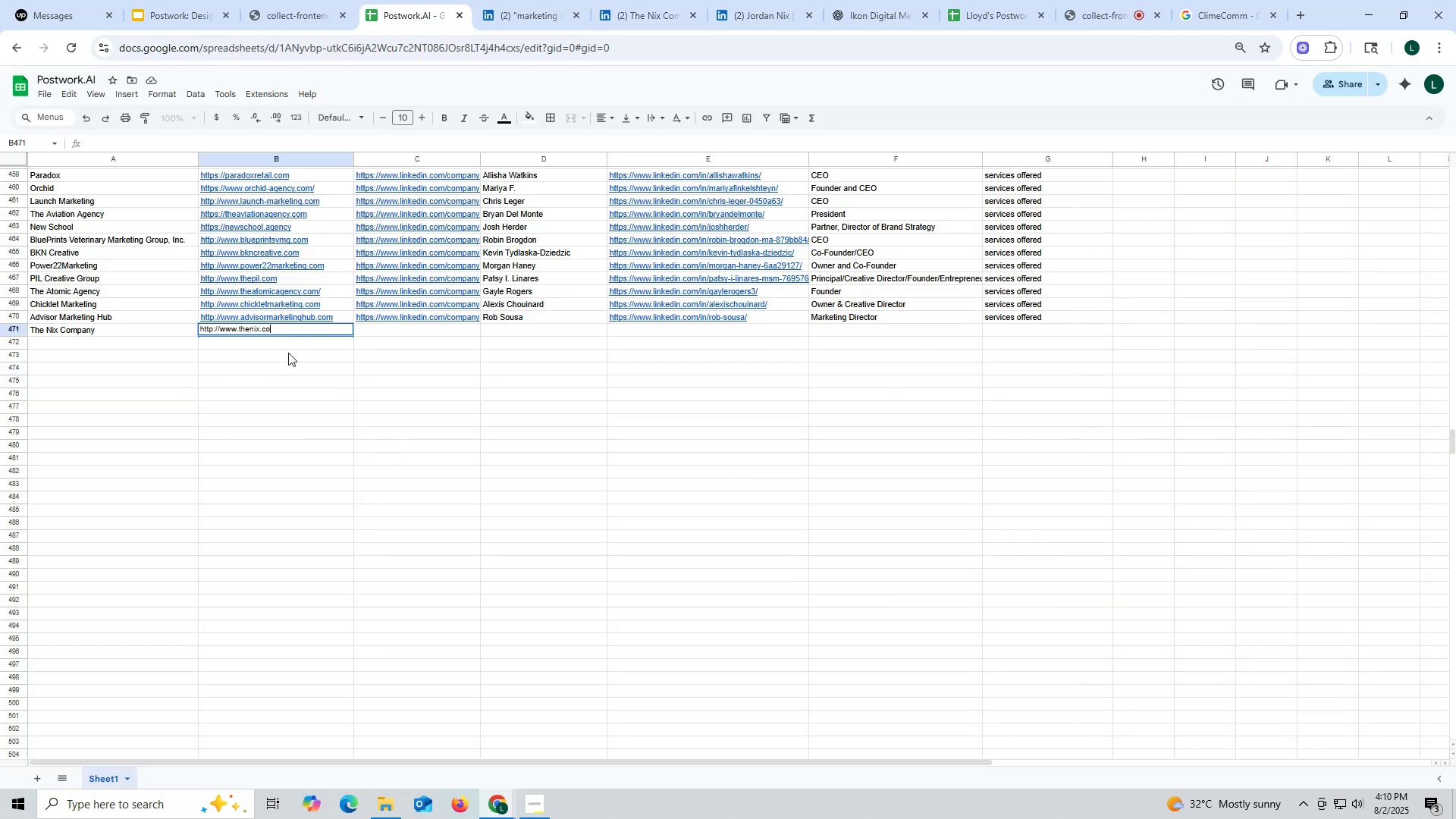 
triple_click([288, 353])
 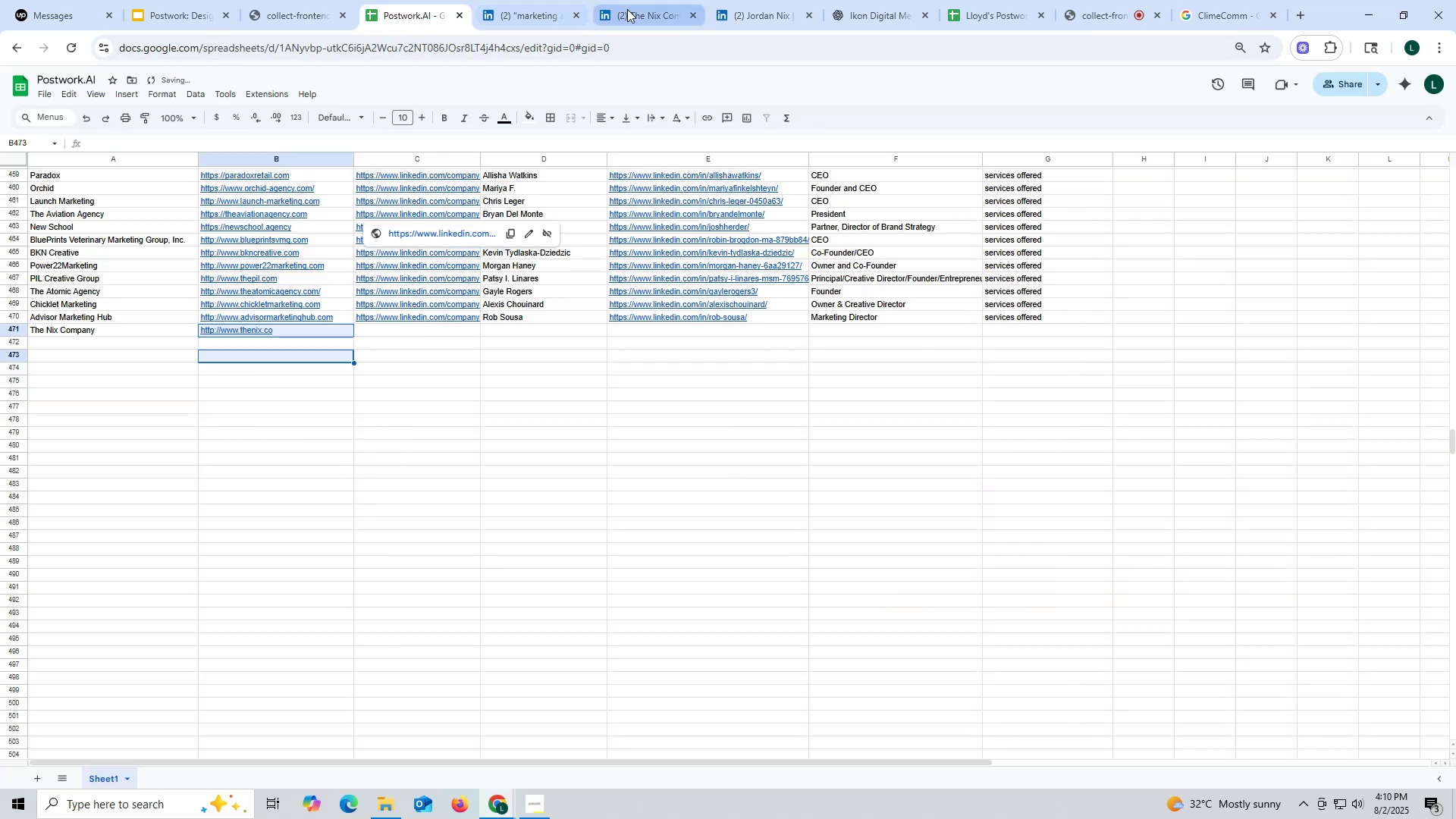 
left_click([635, 10])
 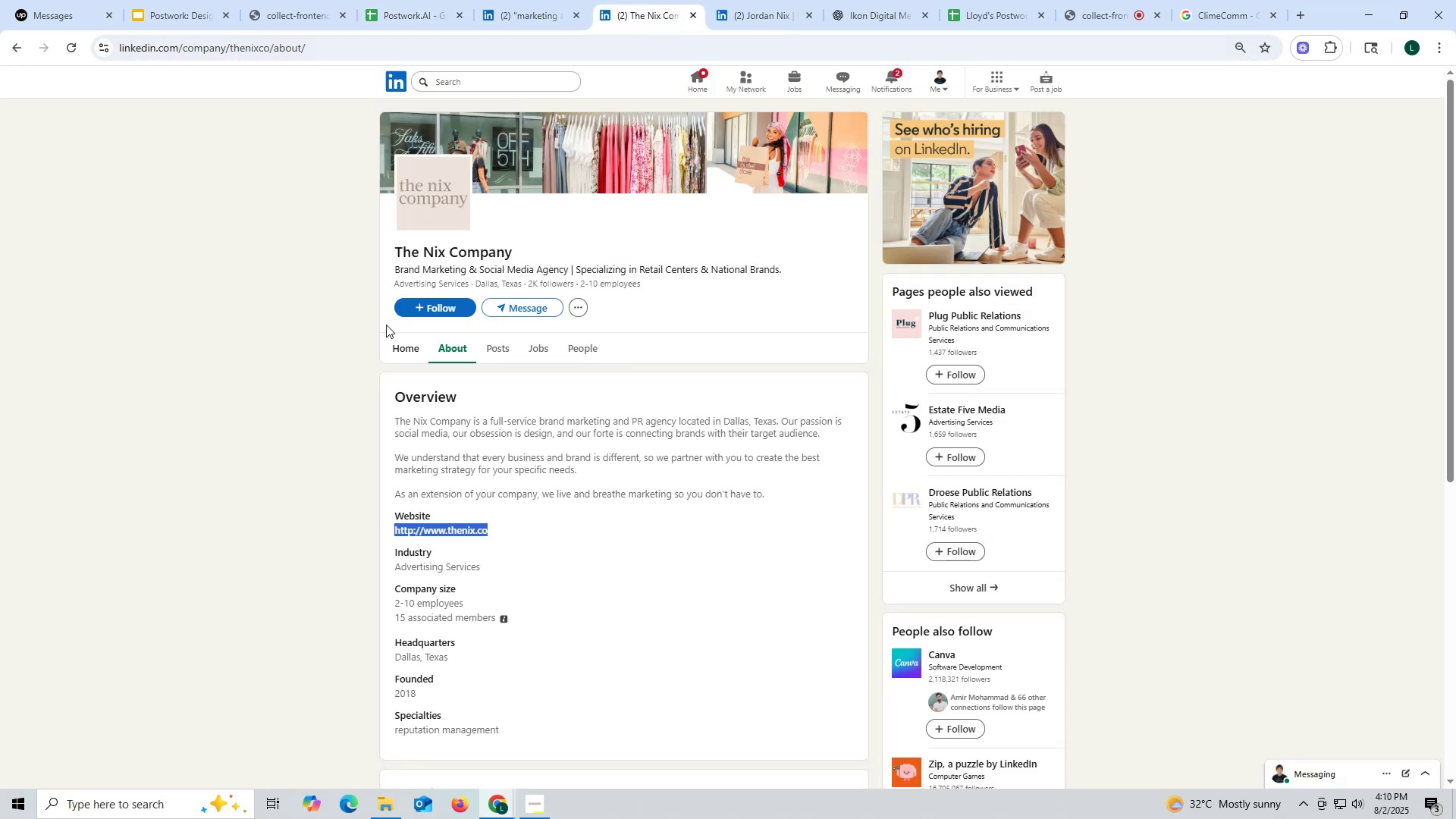 
left_click([394, 345])
 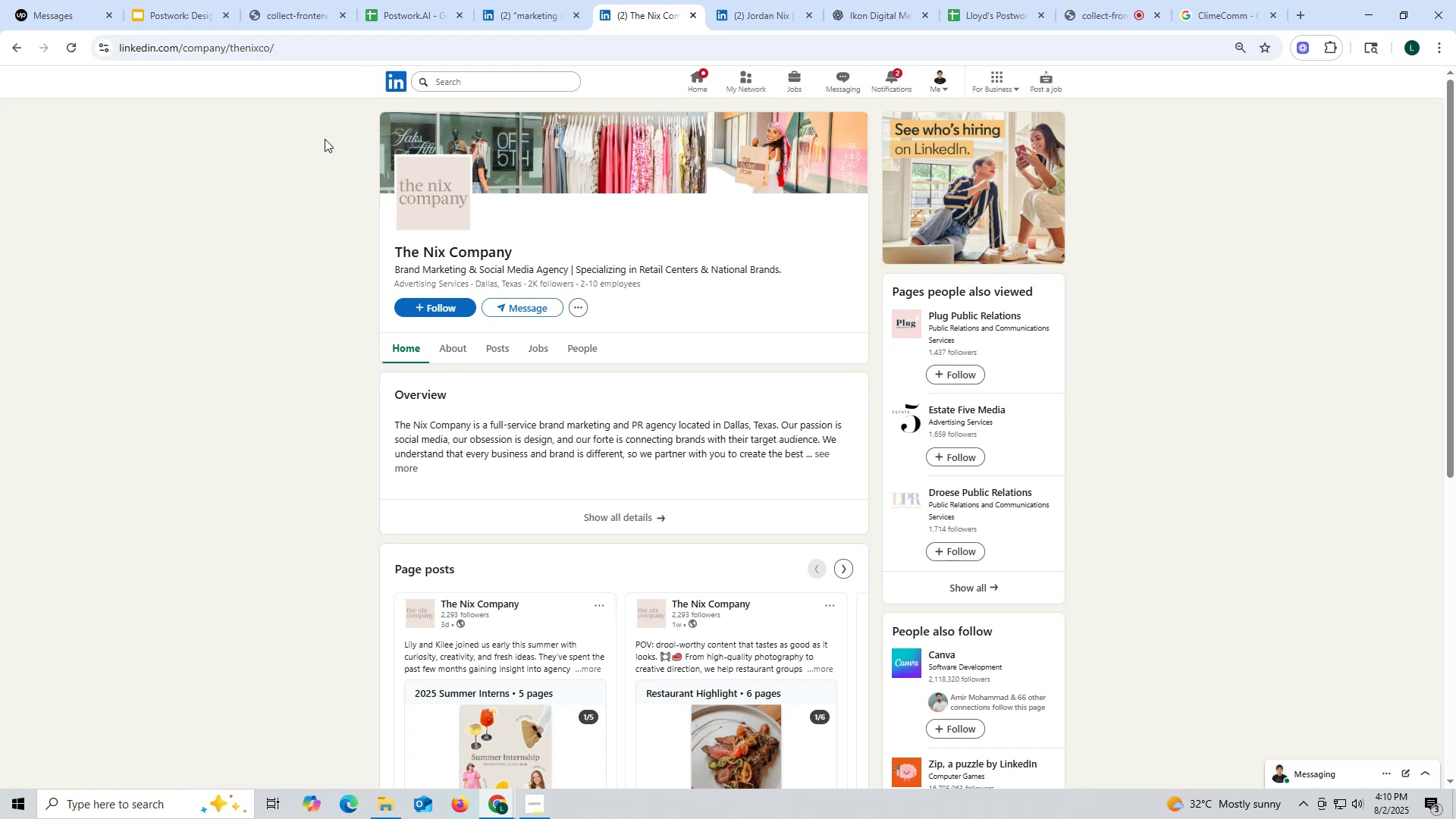 
wait(7.98)
 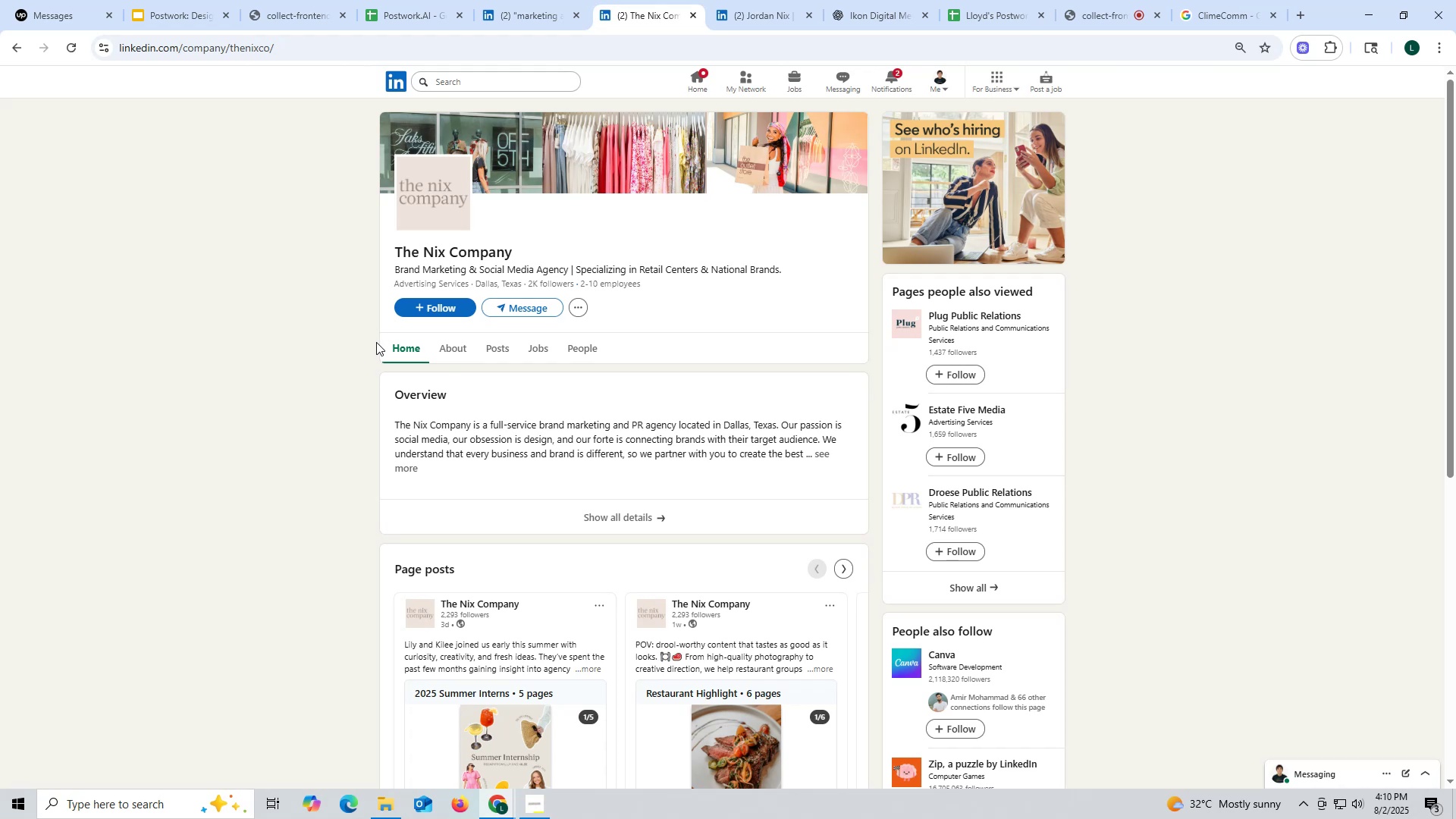 
double_click([256, 52])
 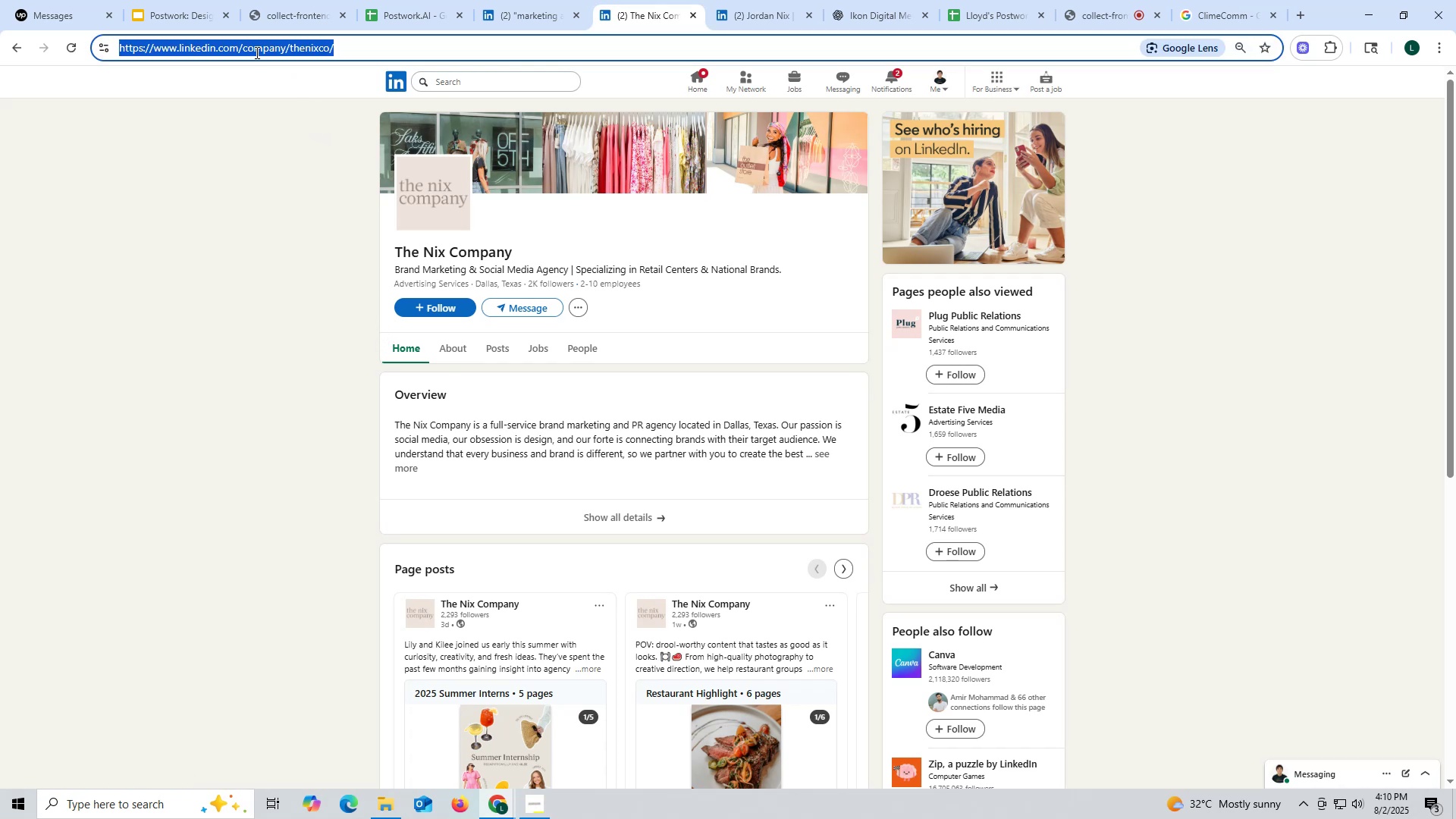 
triple_click([256, 52])
 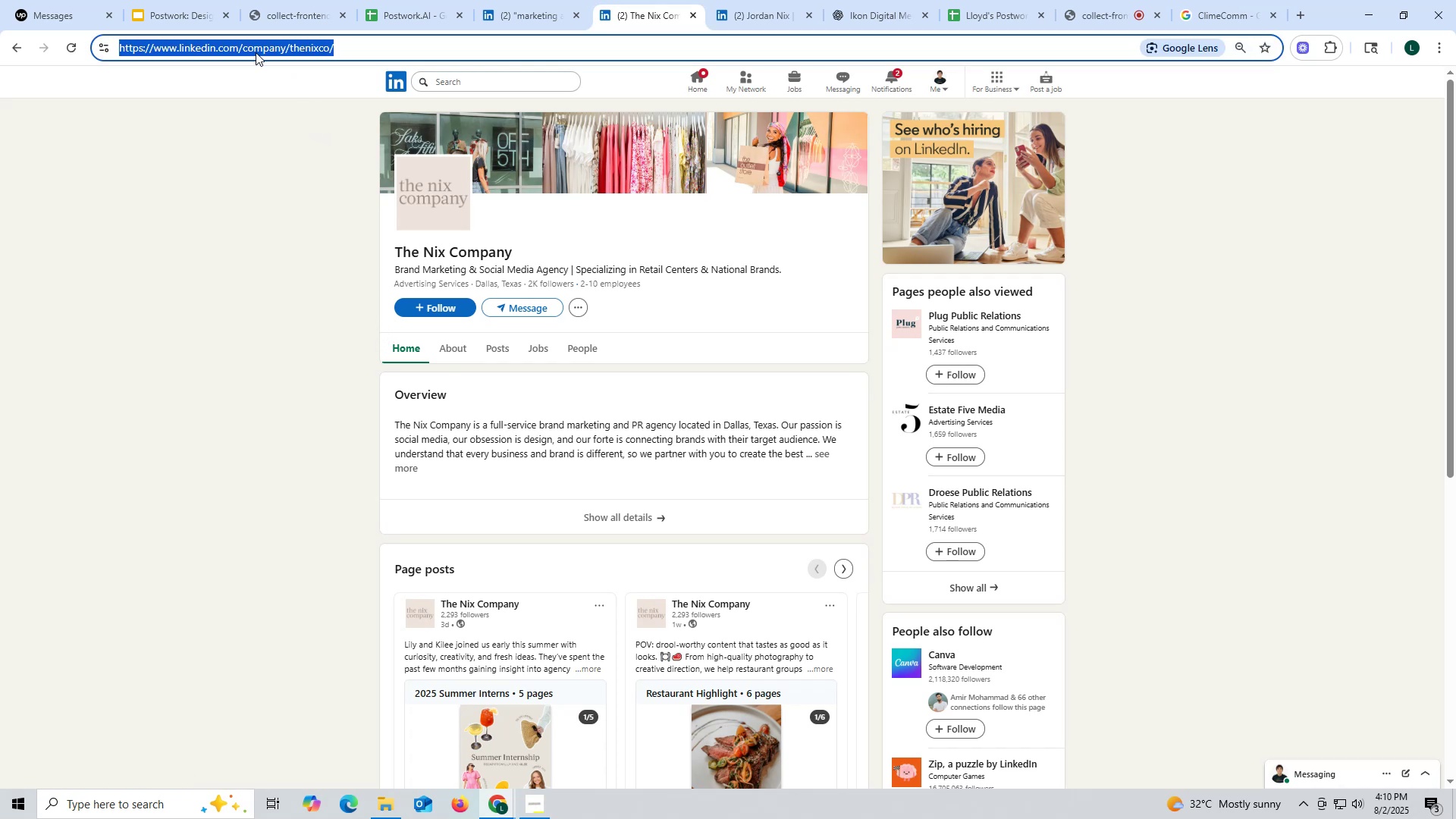 
key(Control+ControlLeft)
 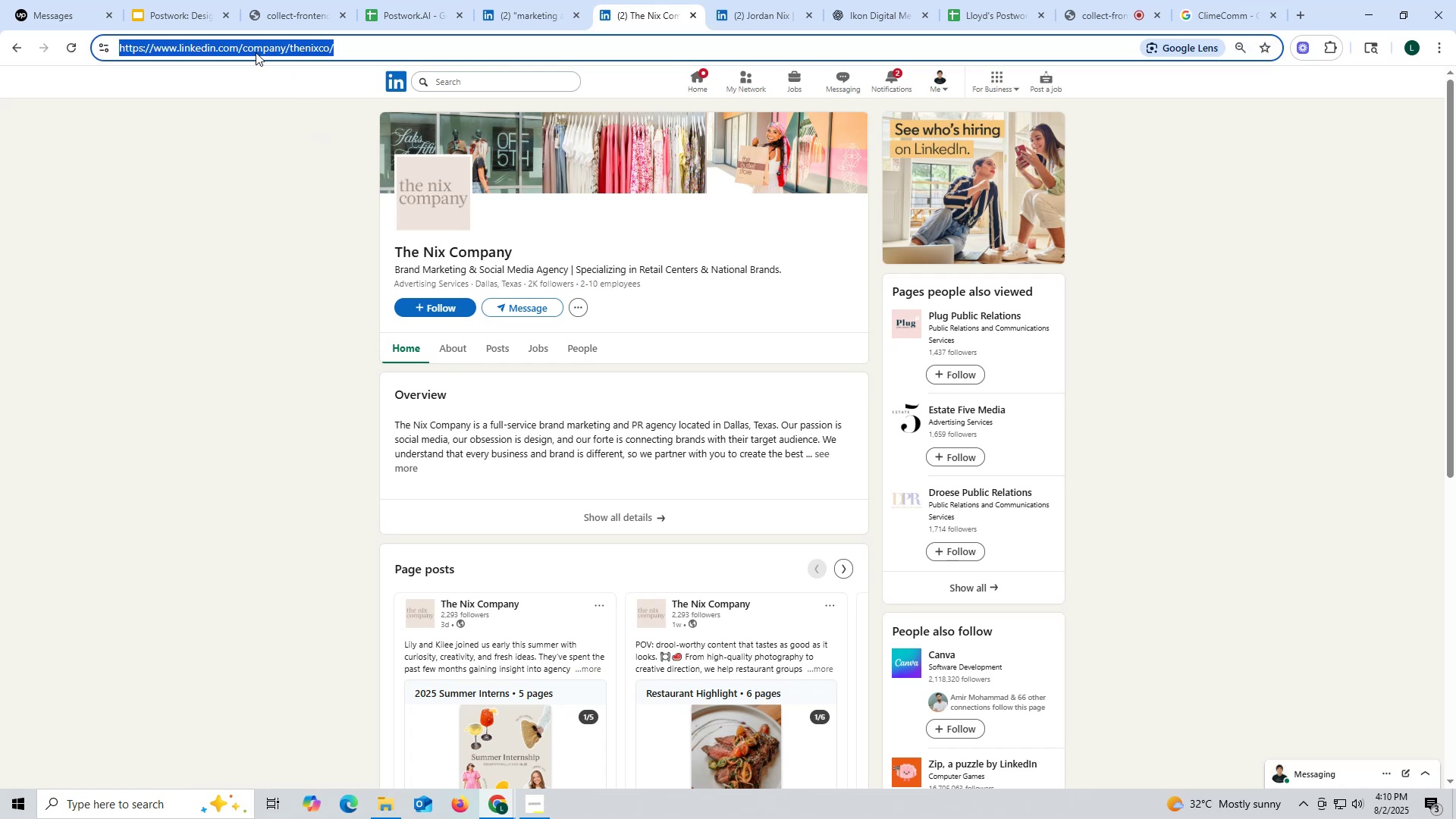 
key(Control+C)
 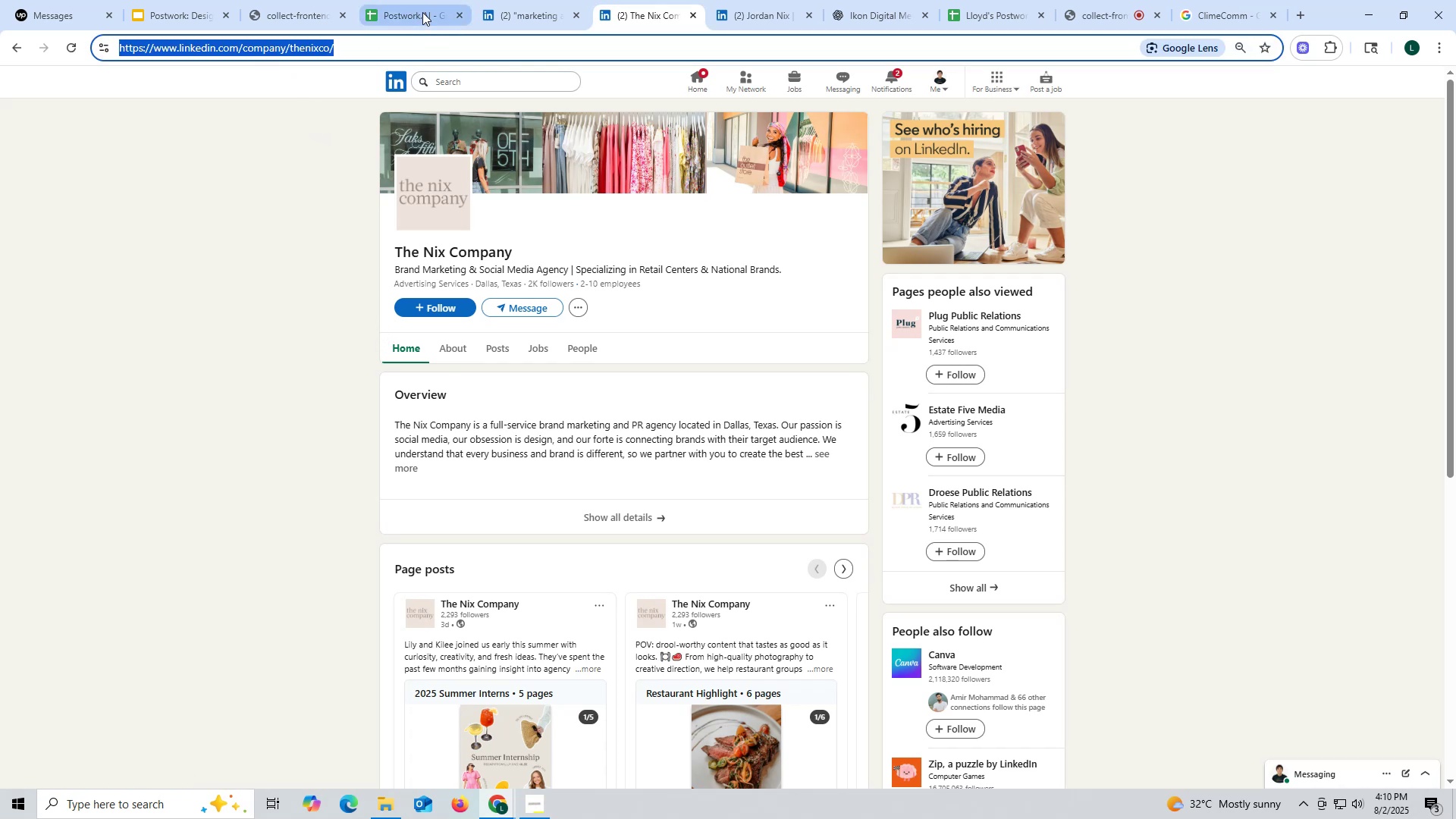 
left_click([422, 12])
 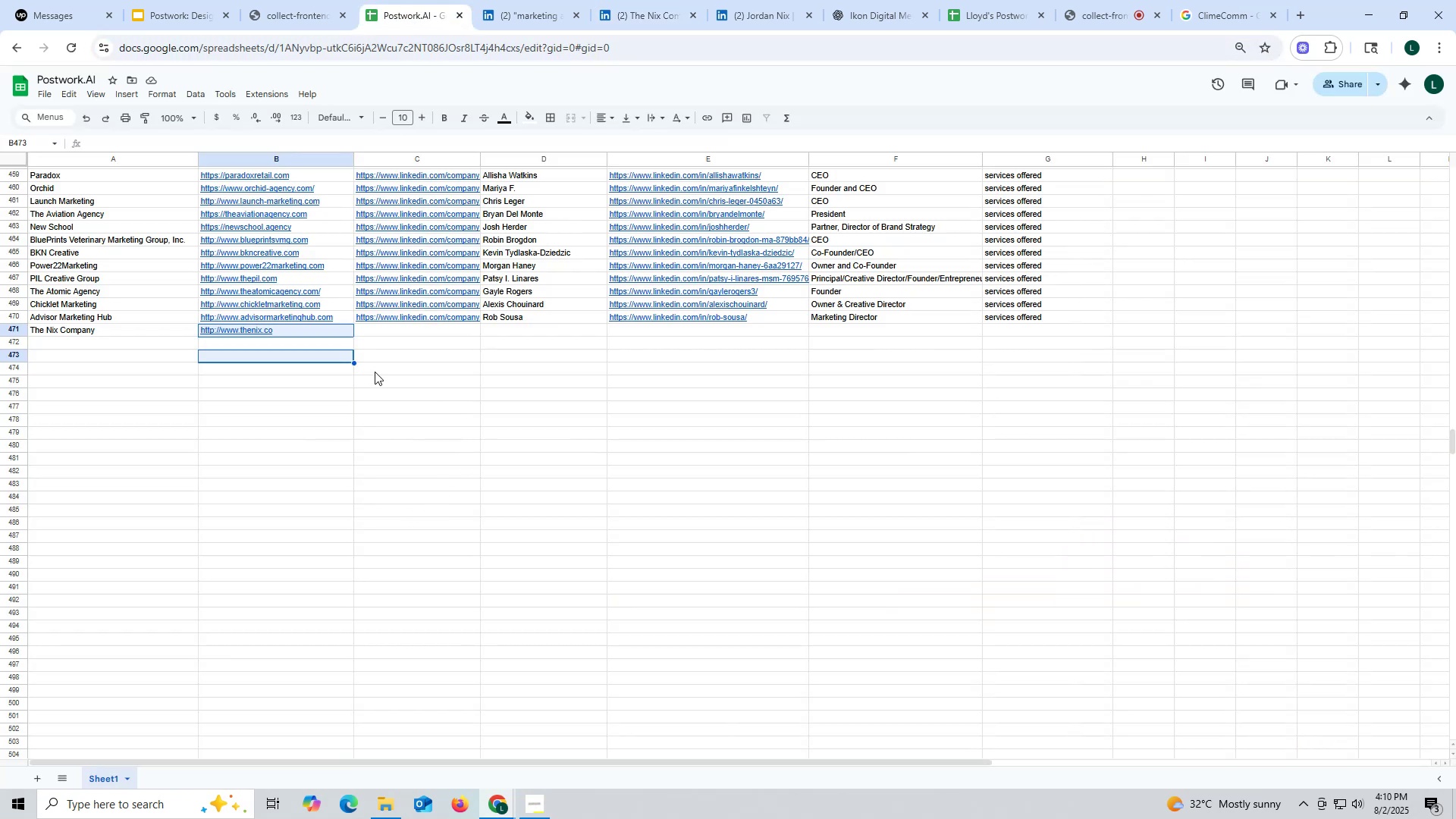 
double_click([416, 327])
 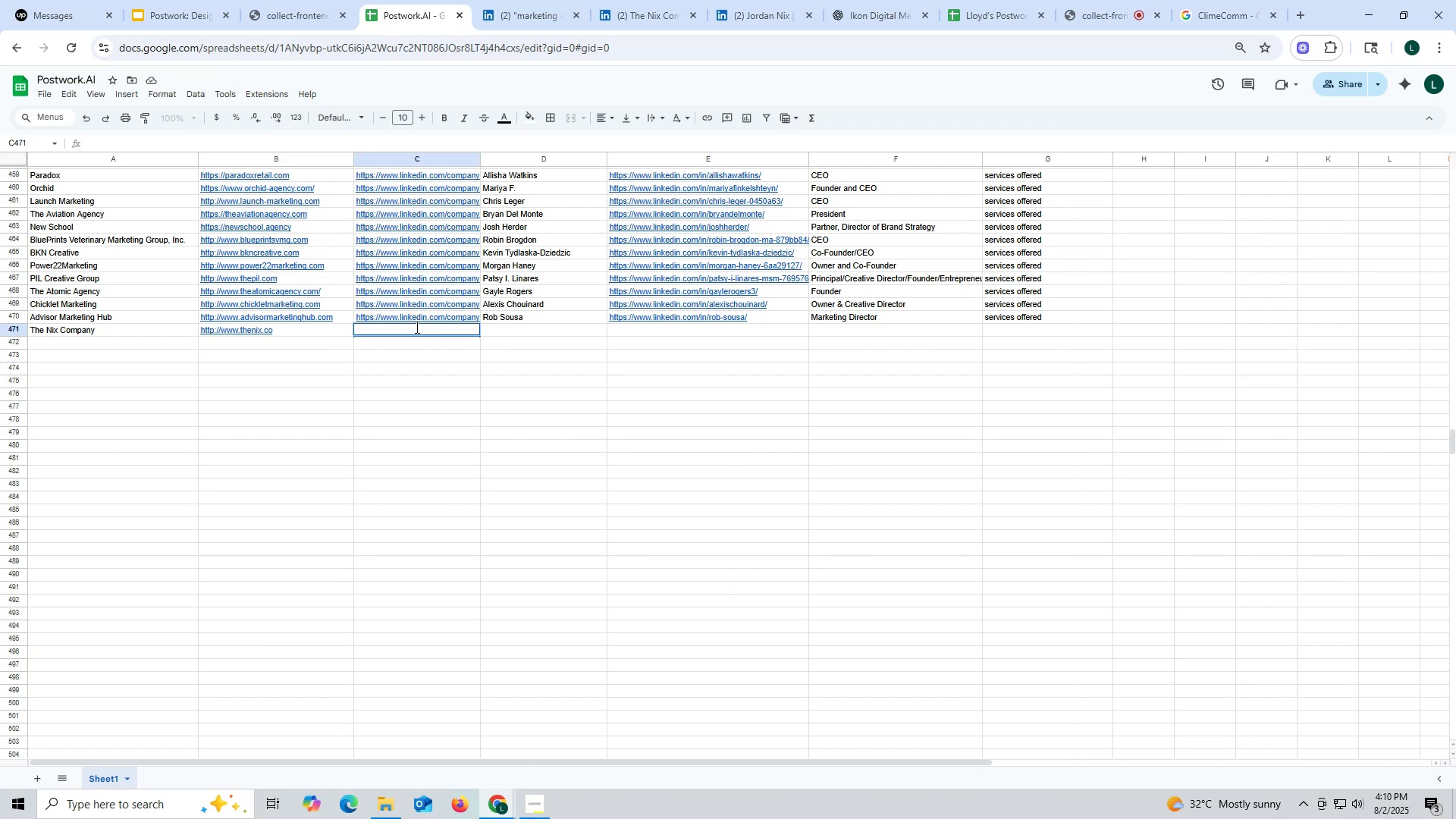 
triple_click([416, 327])
 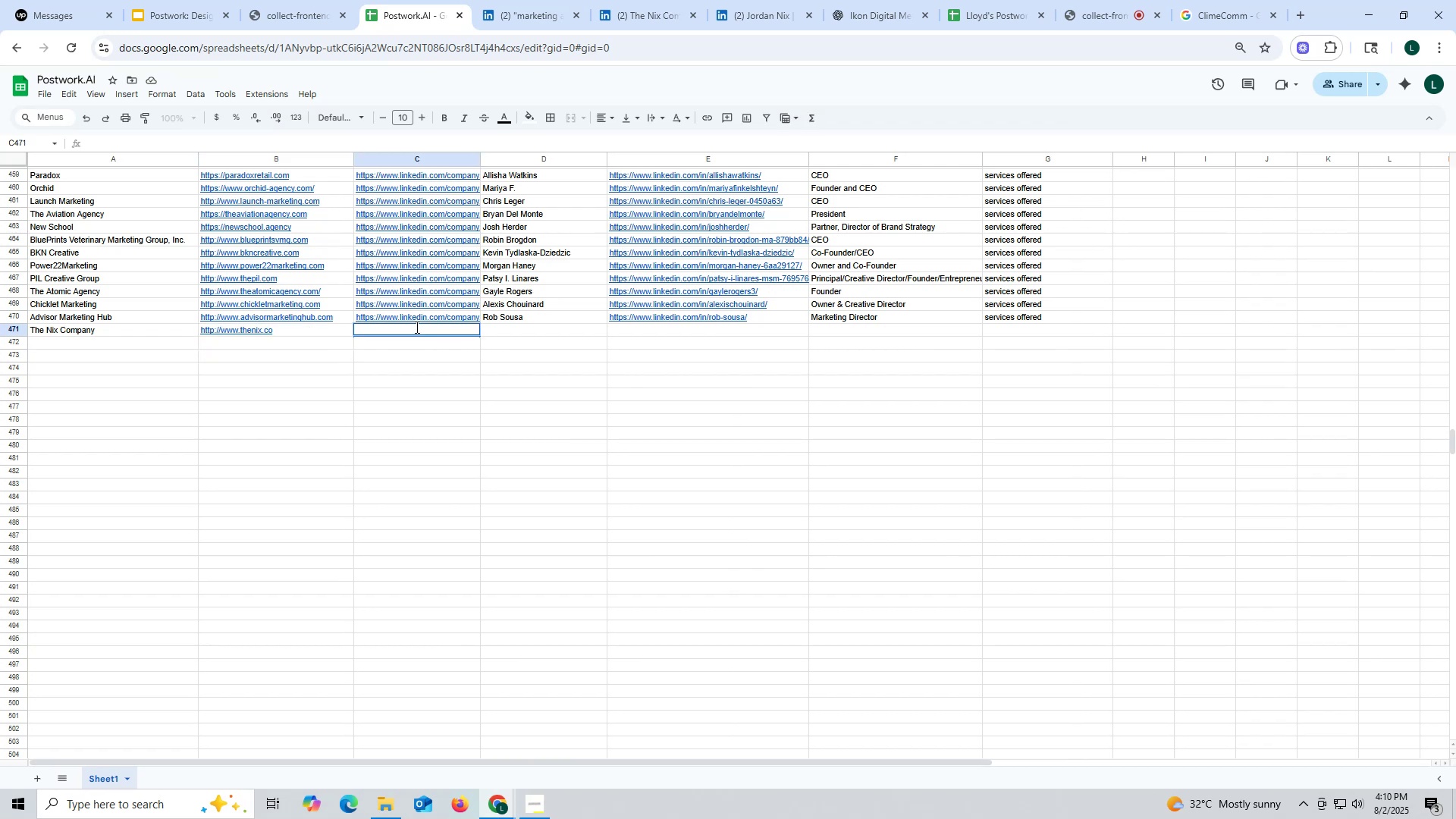 
key(Control+ControlLeft)
 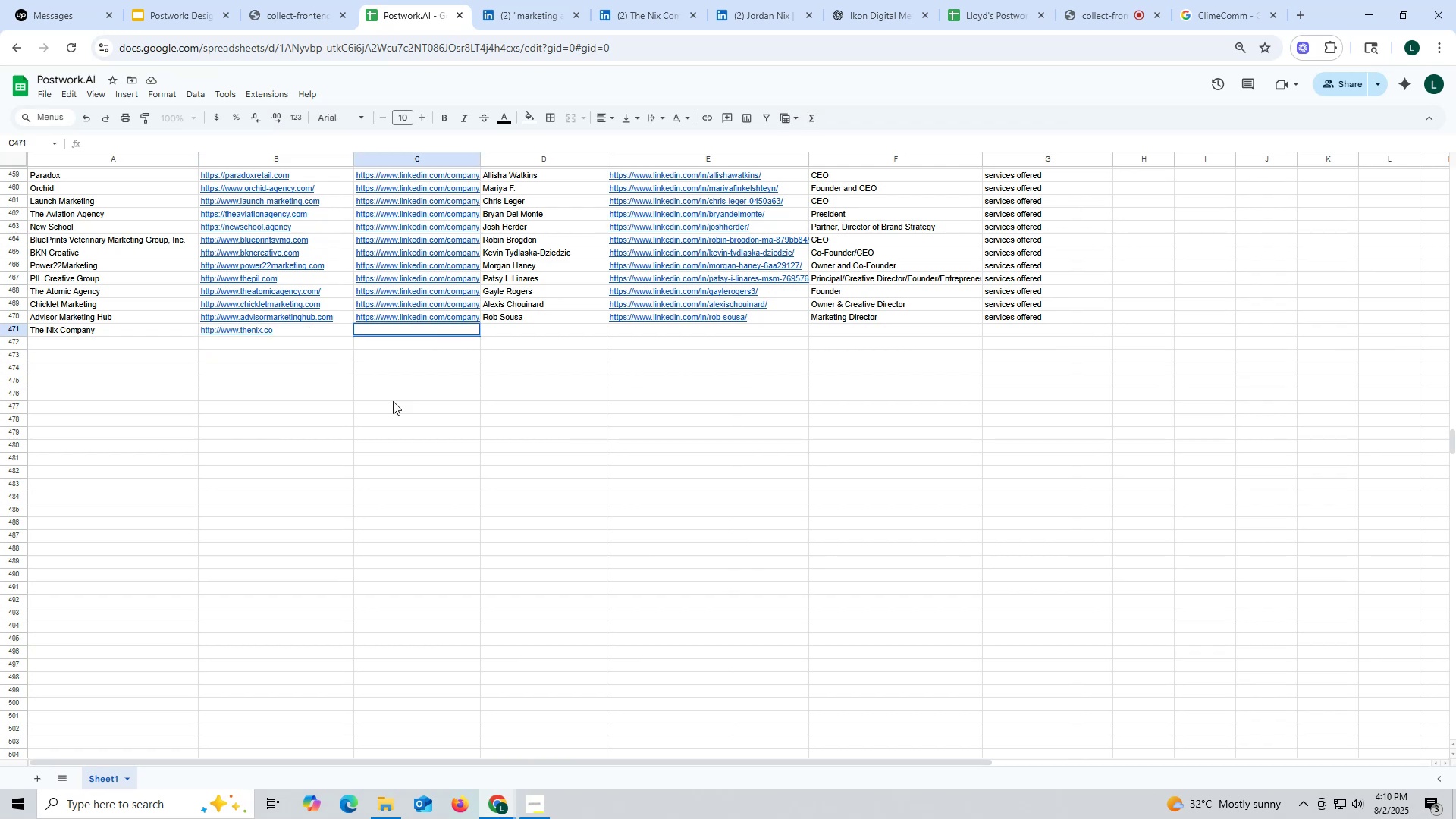 
key(Control+V)
 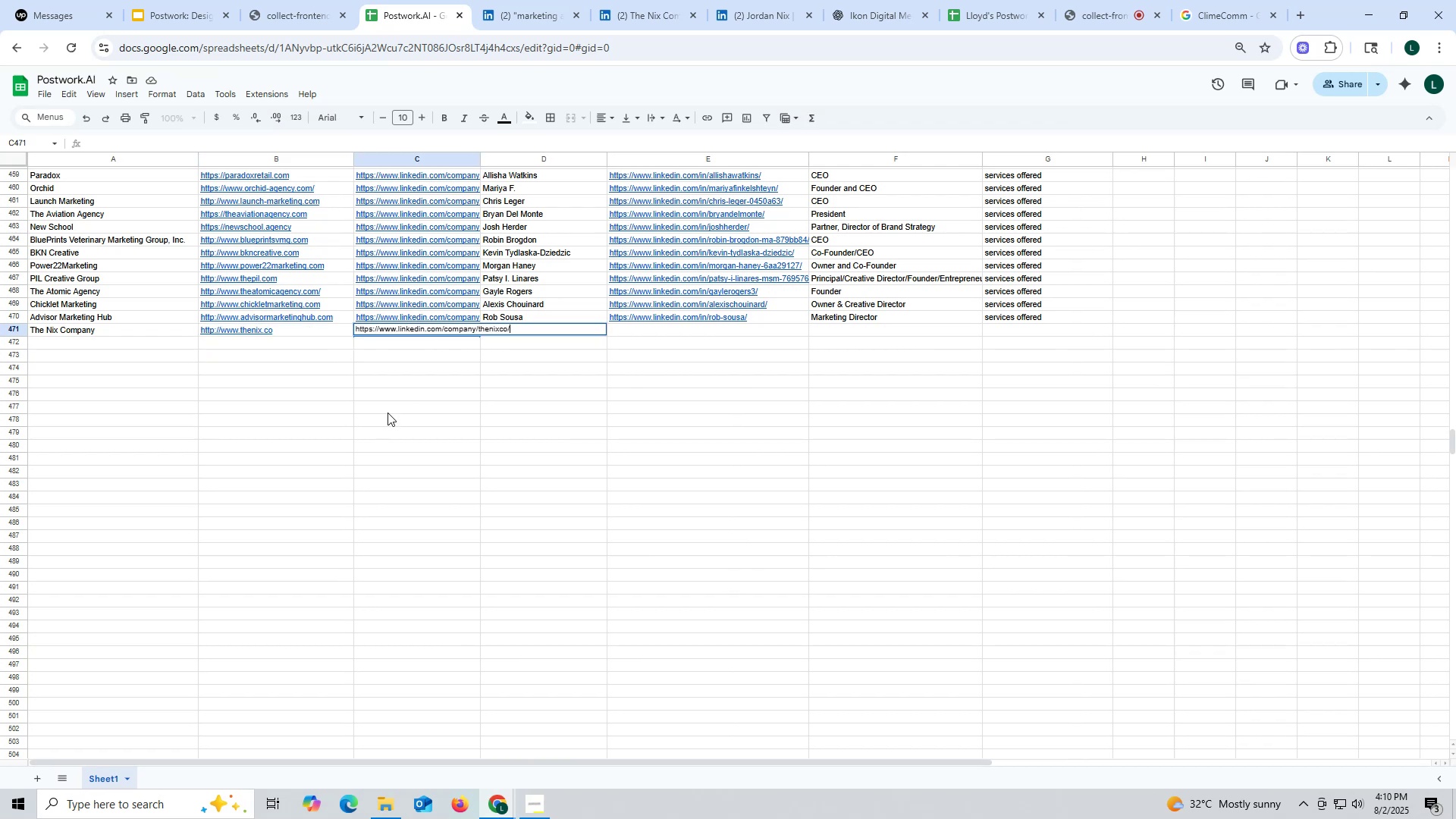 
triple_click([388, 413])
 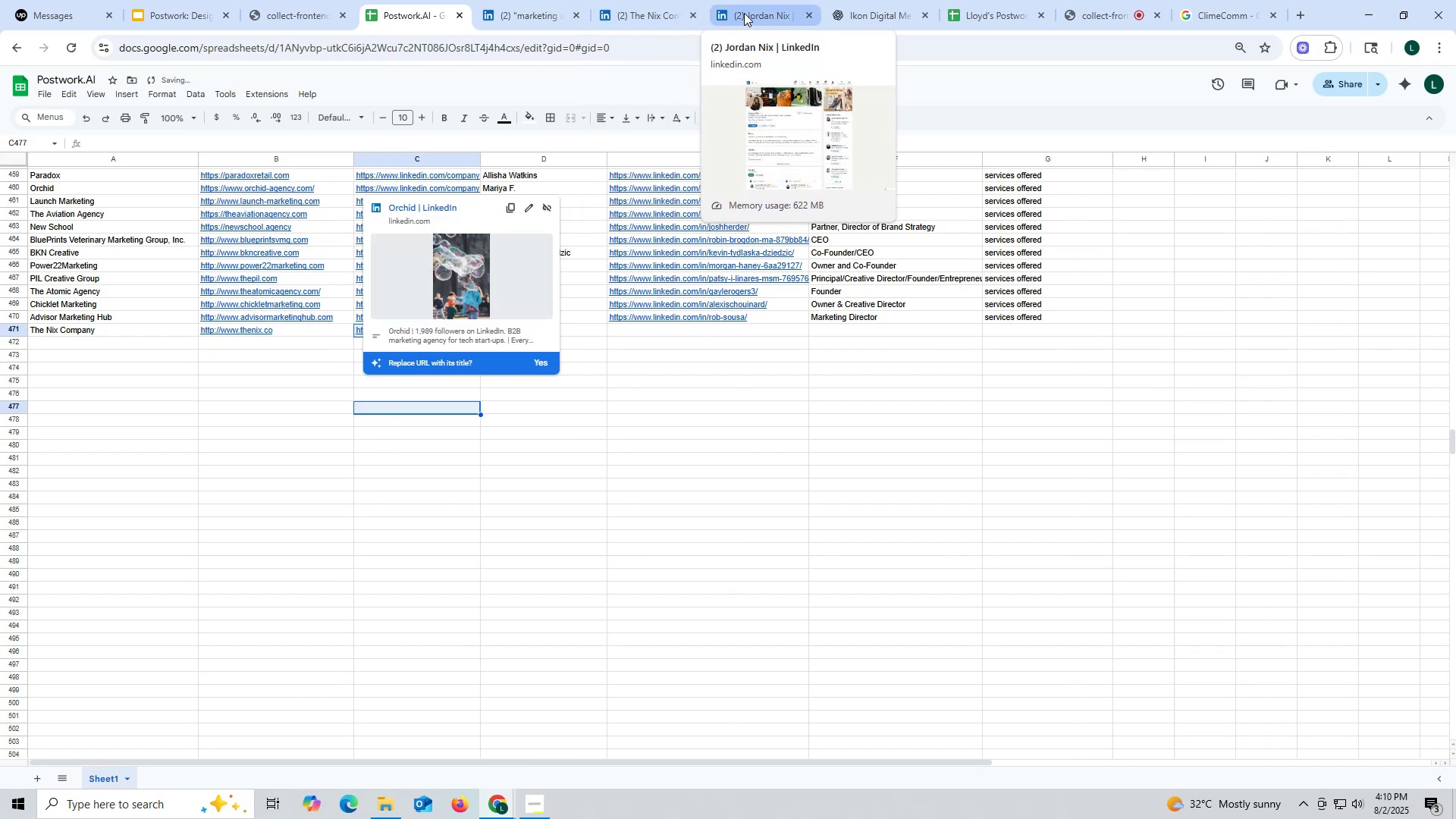 
left_click([666, 11])
 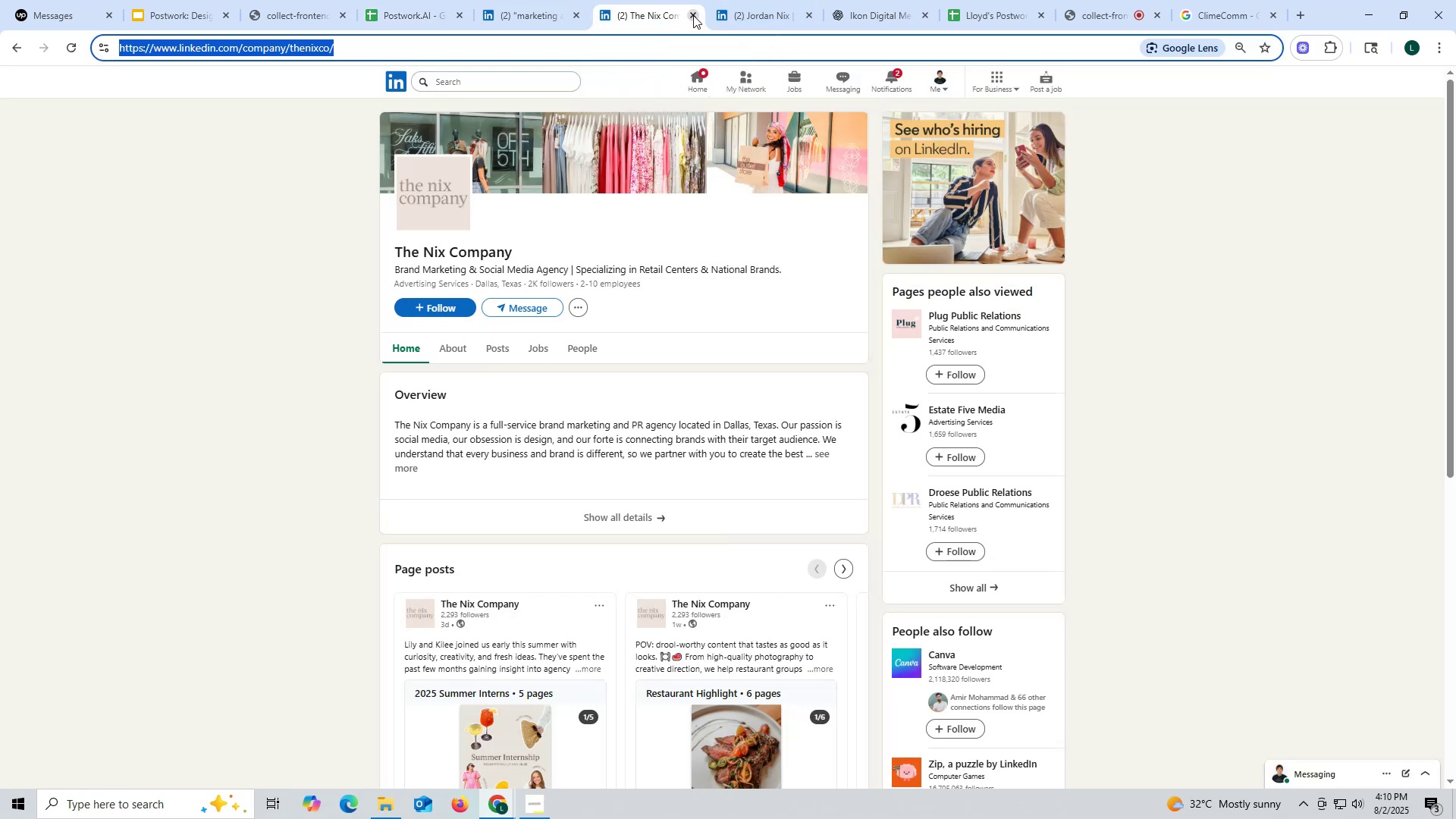 
left_click([693, 15])
 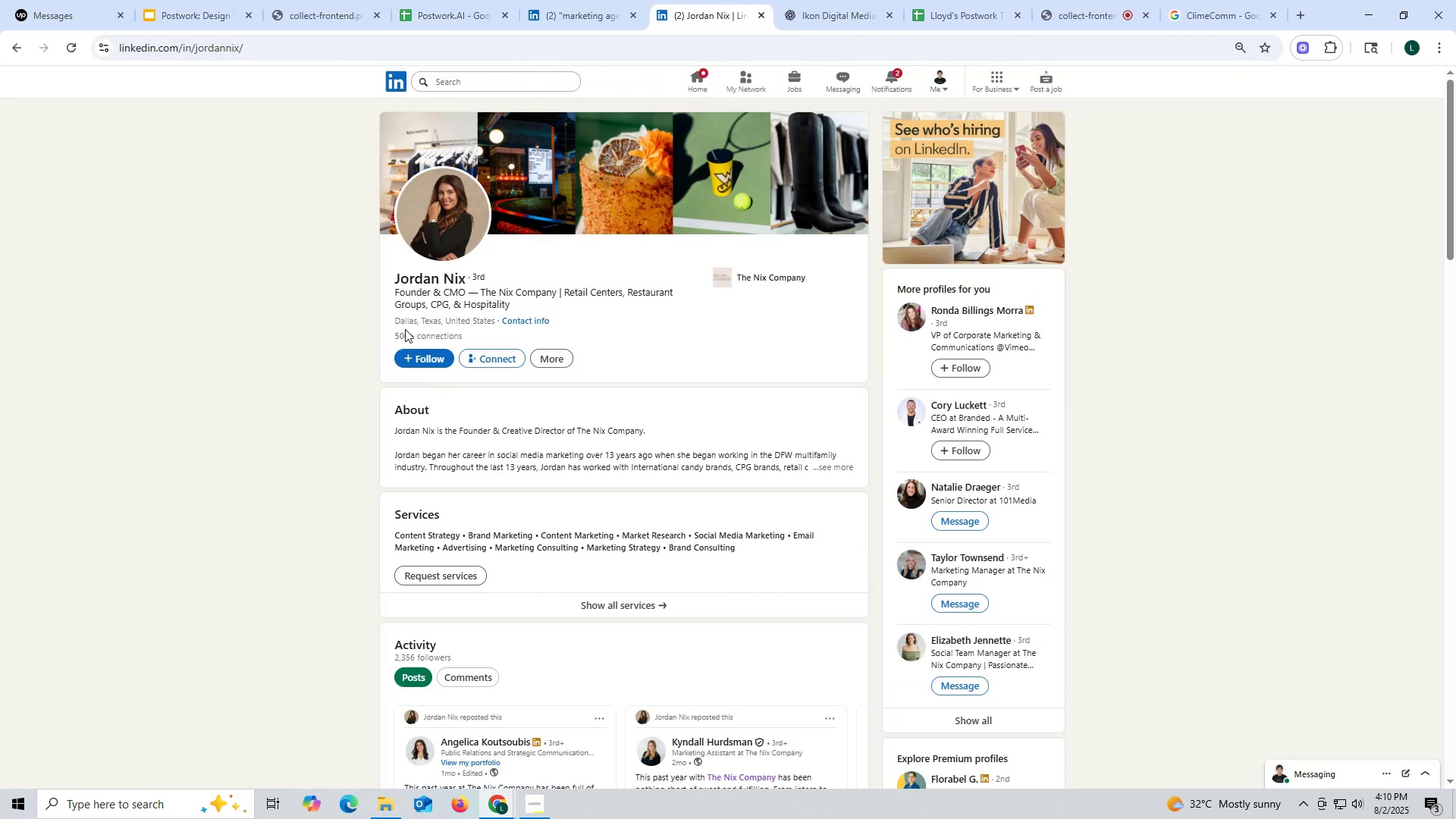 
left_click_drag(start_coordinate=[386, 271], to_coordinate=[463, 279])
 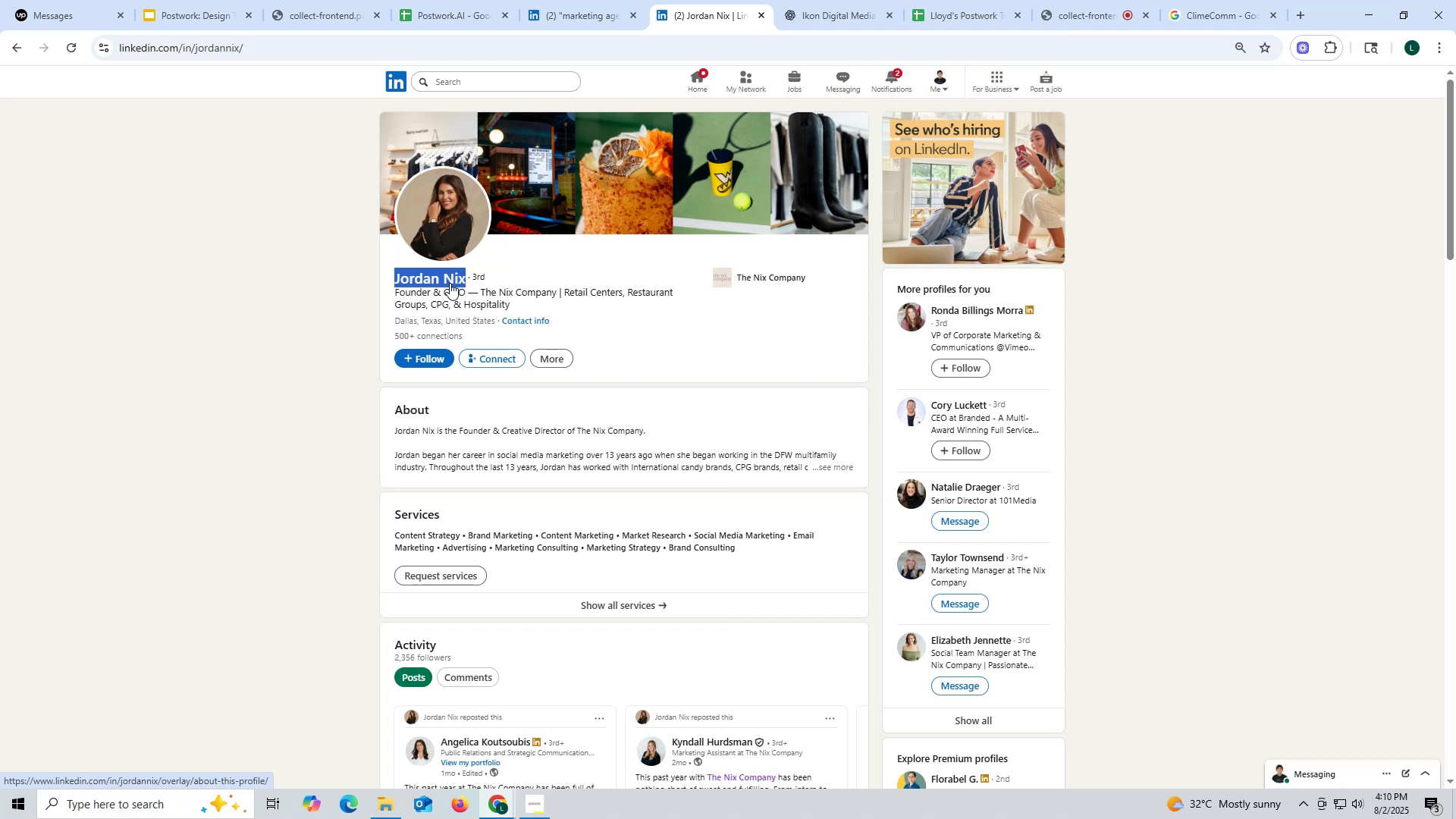 
key(Control+ControlLeft)
 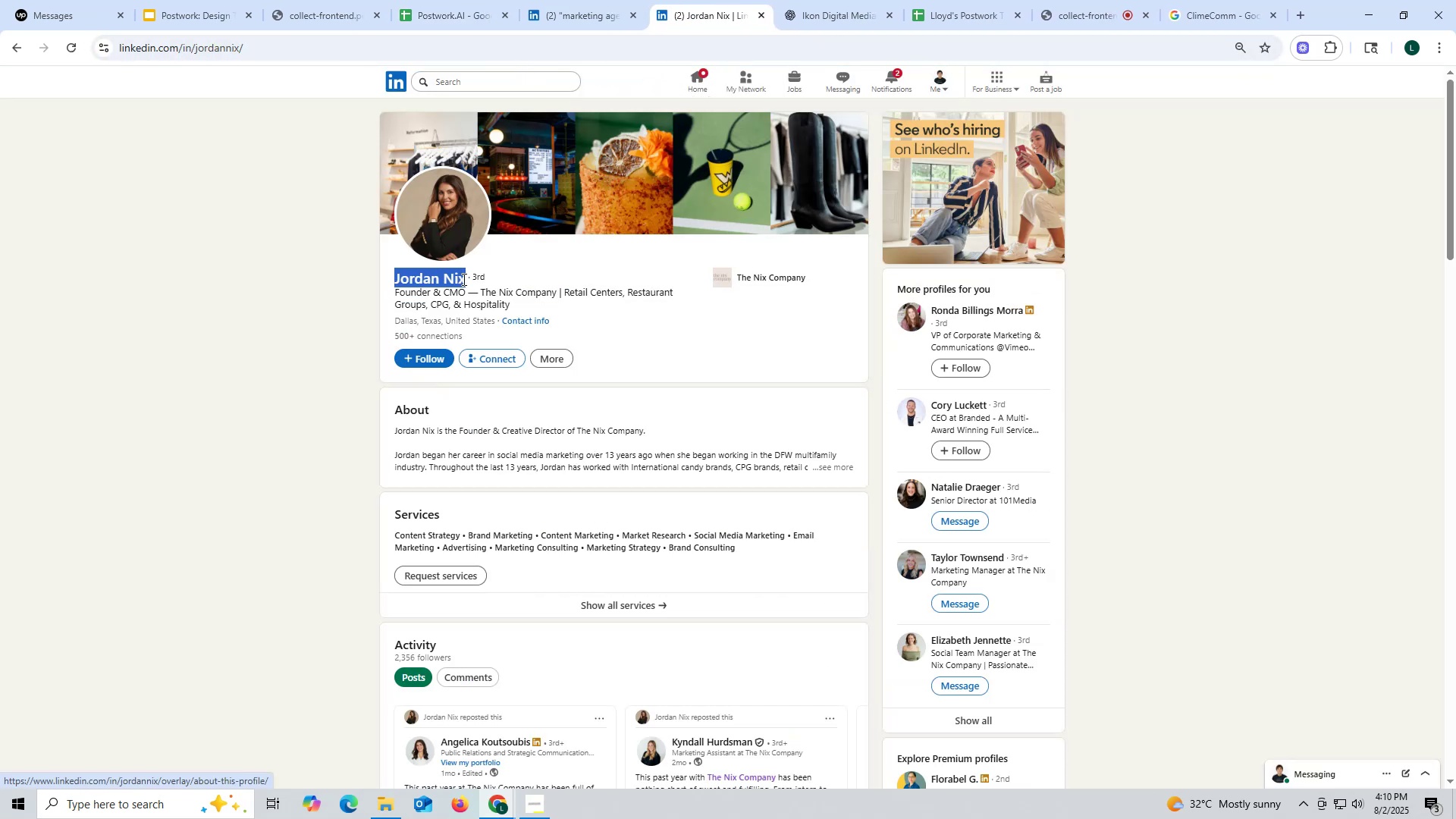 
key(Control+C)
 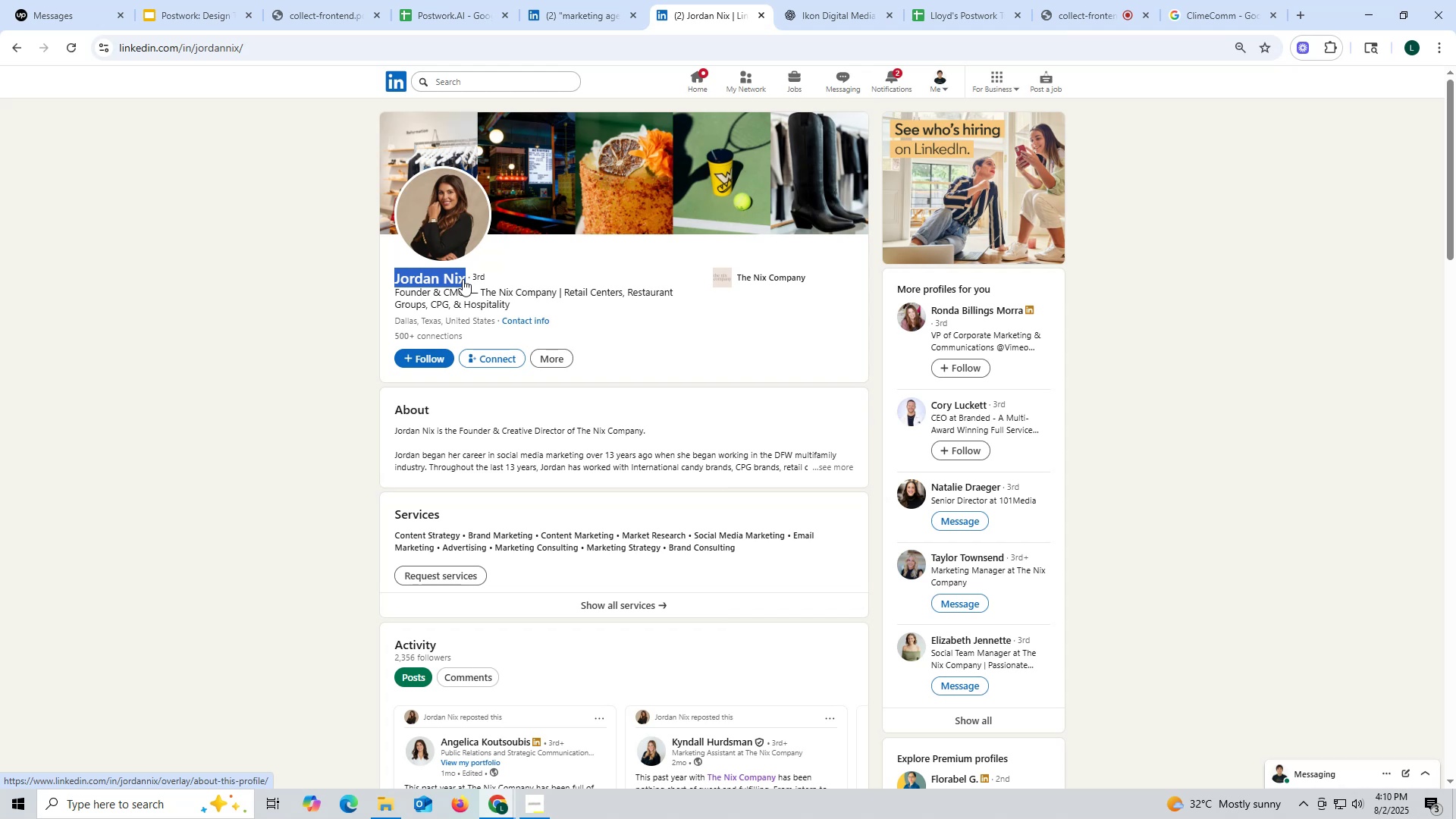 
key(Control+ControlLeft)
 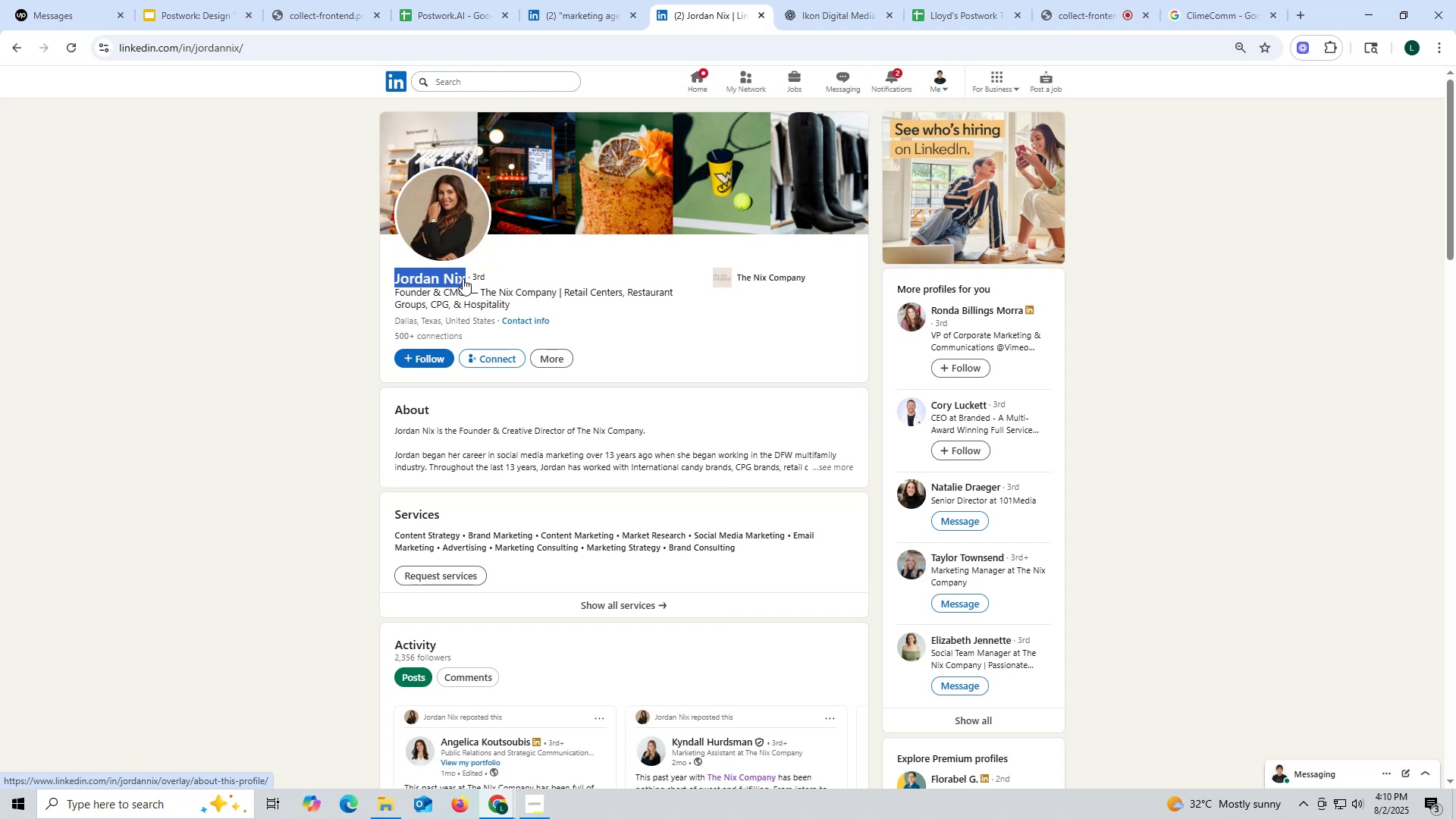 
key(Control+C)
 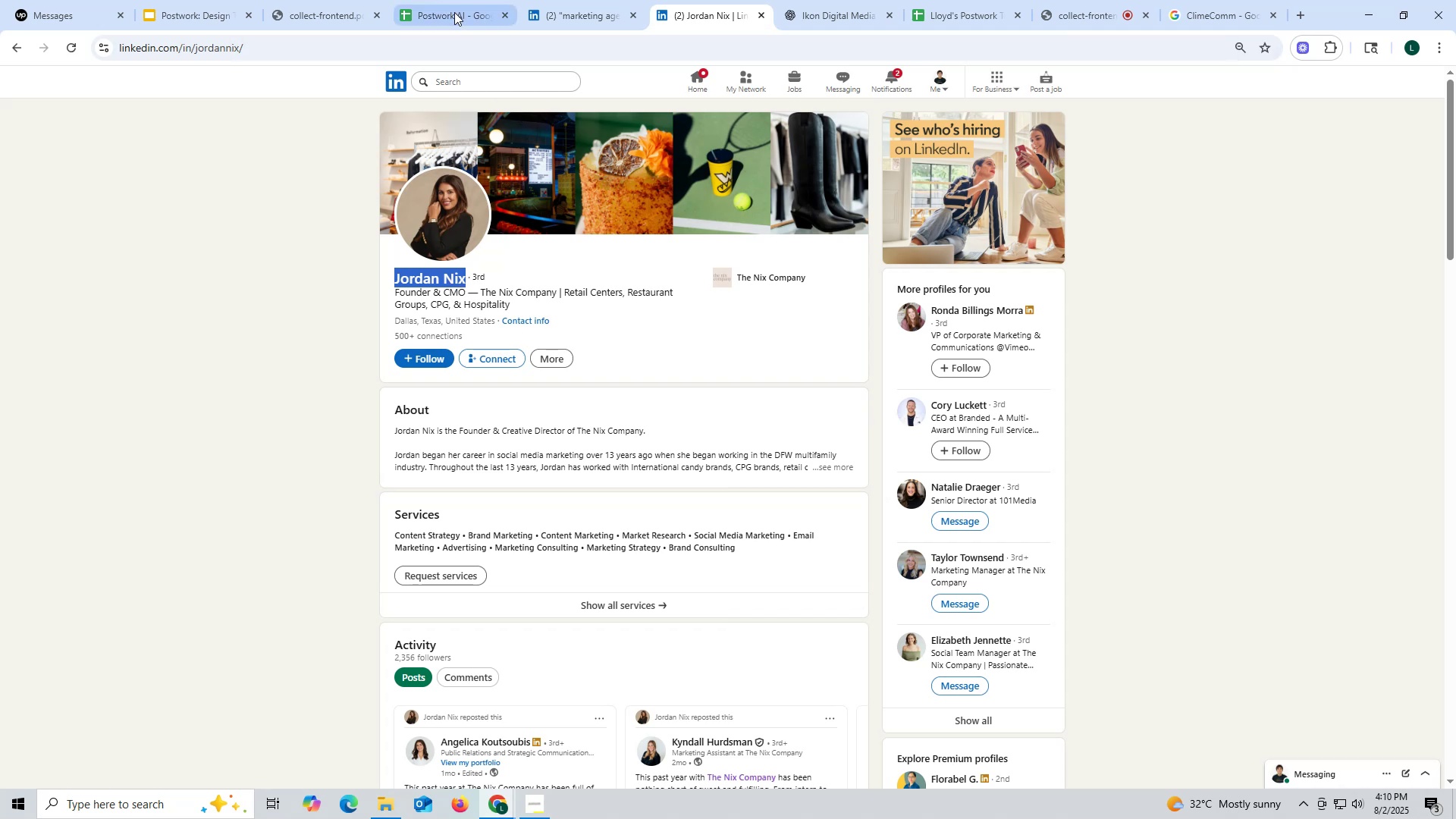 
left_click([450, 7])
 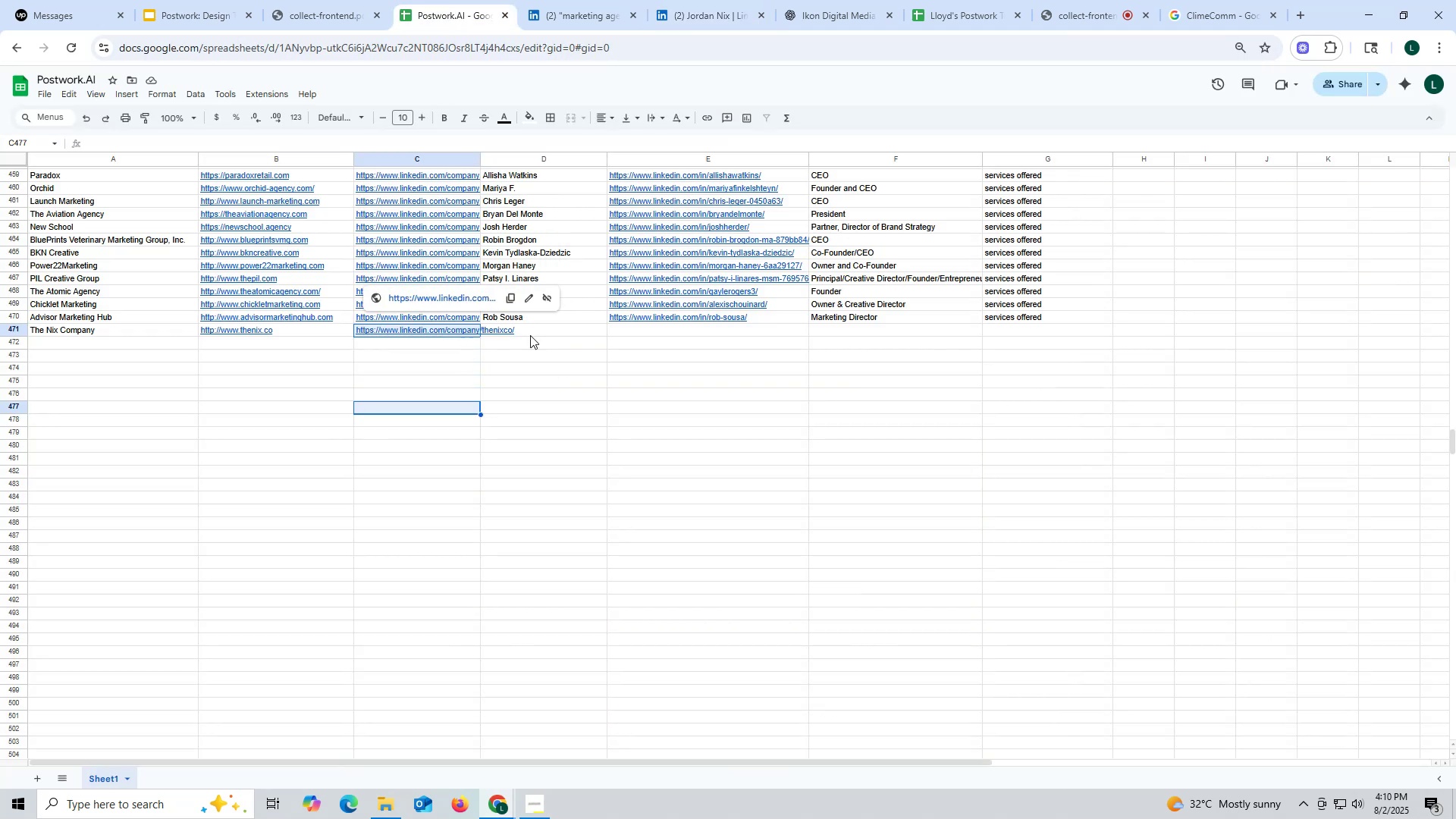 
double_click([566, 331])
 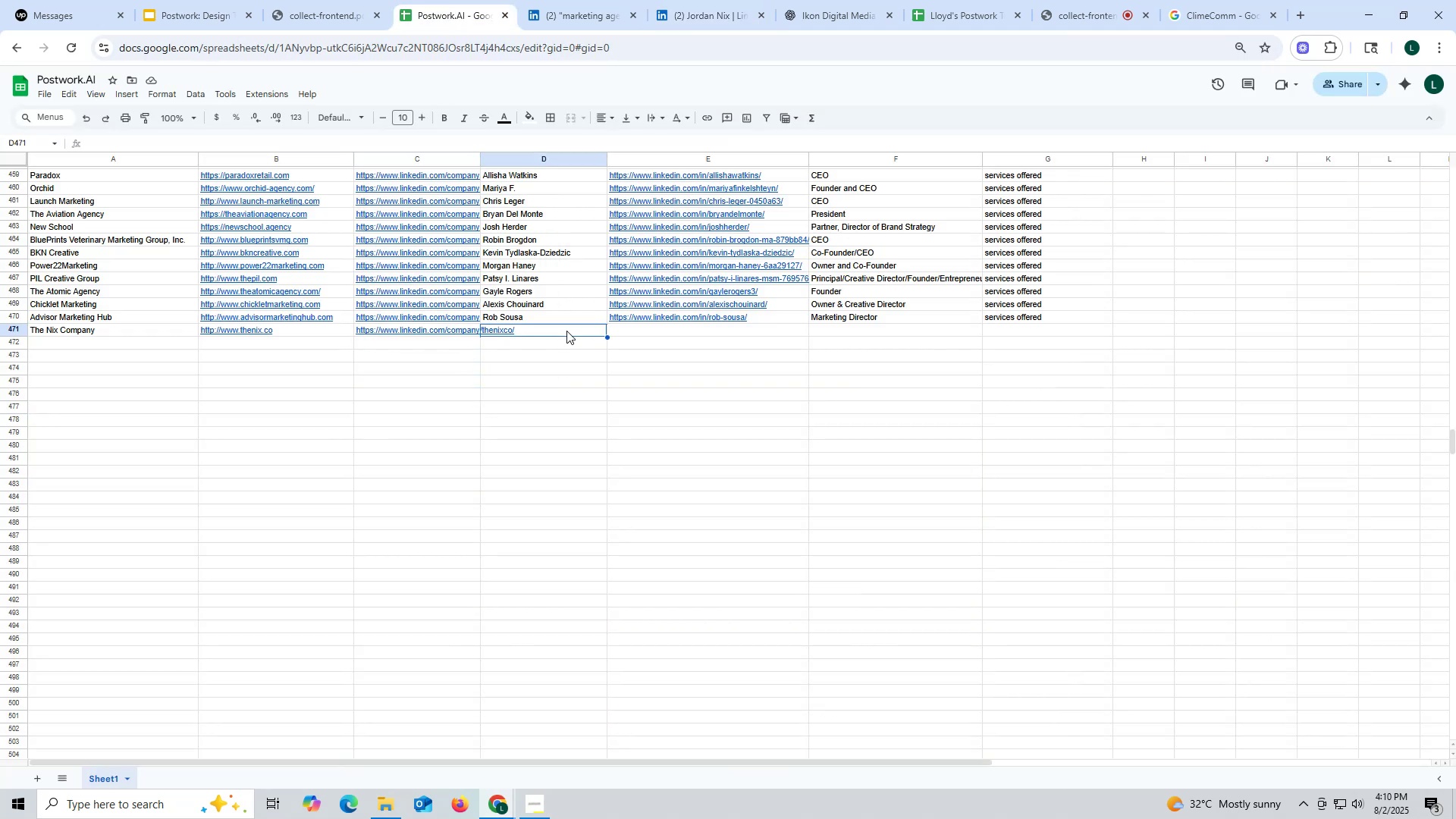 
key(Control+ControlLeft)
 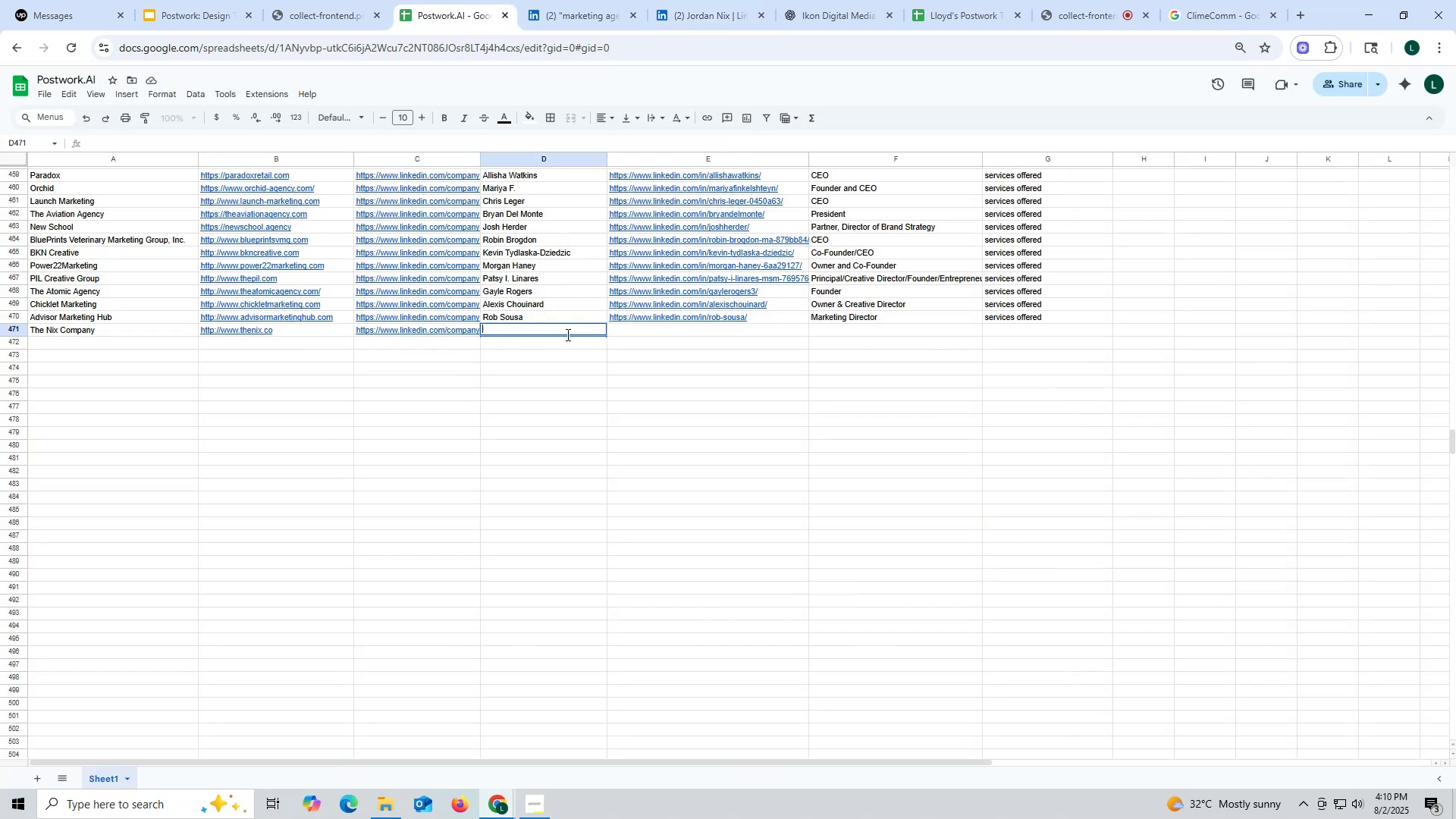 
key(Control+V)
 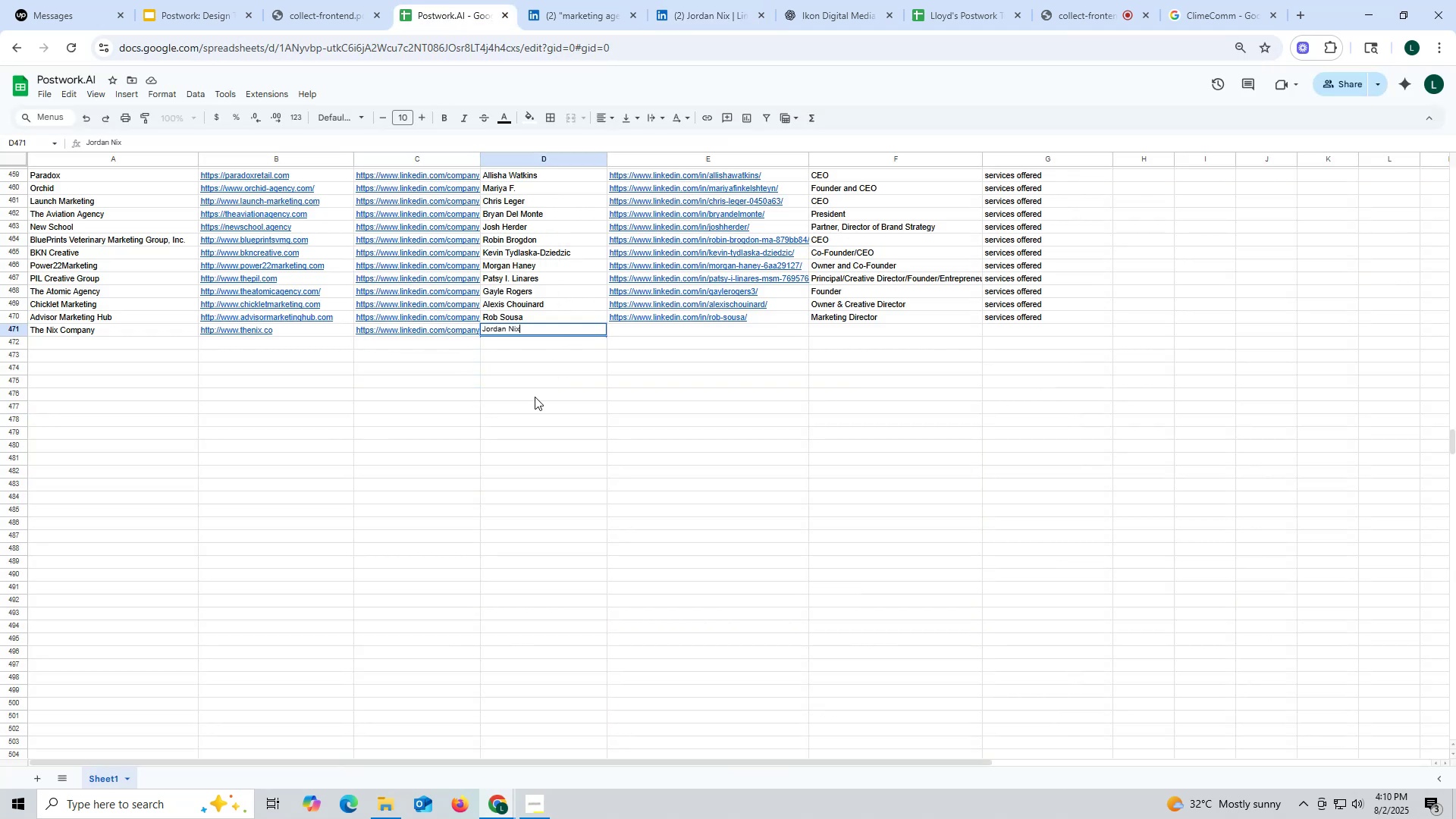 
triple_click([535, 397])
 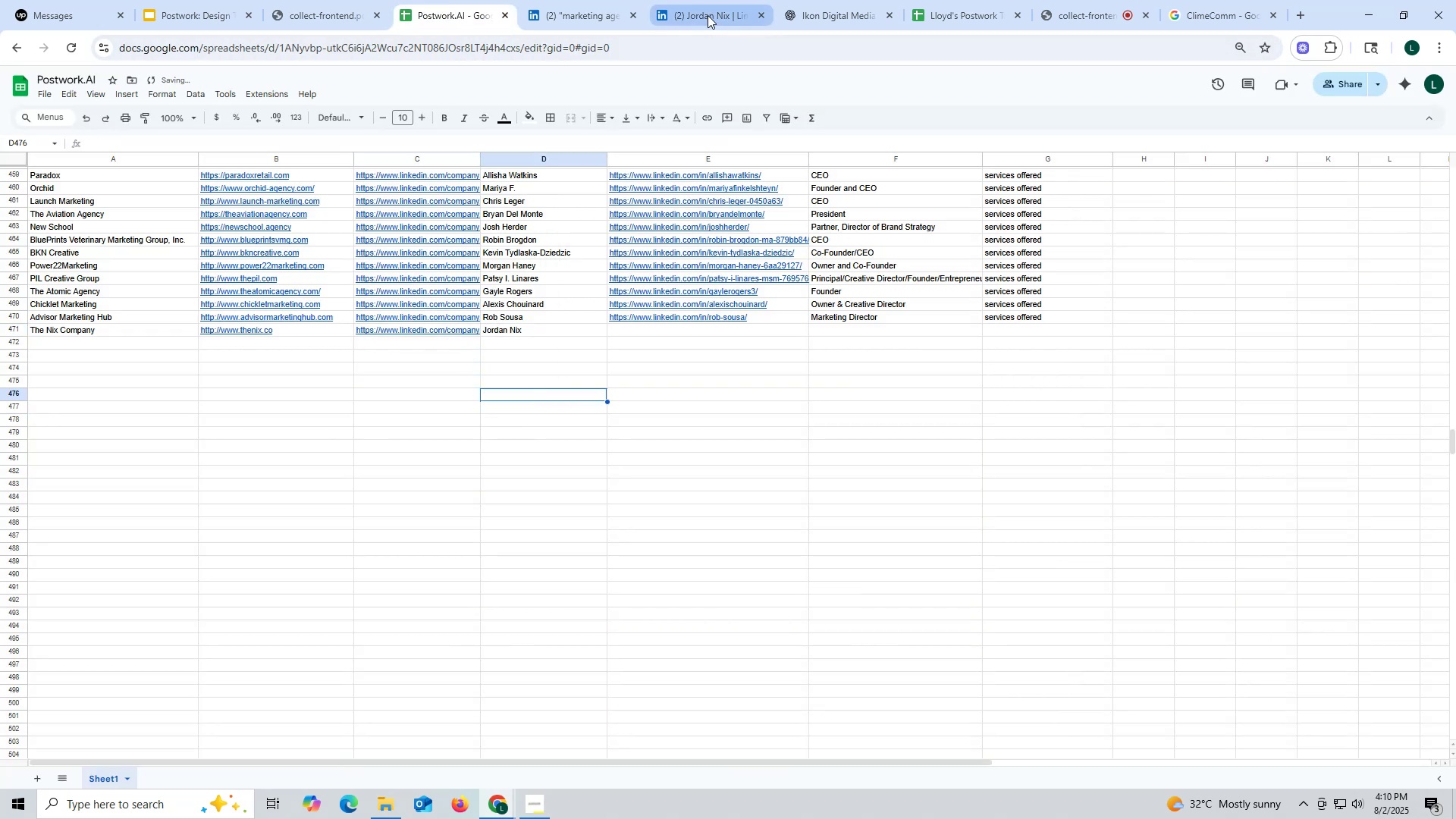 
left_click([708, 14])
 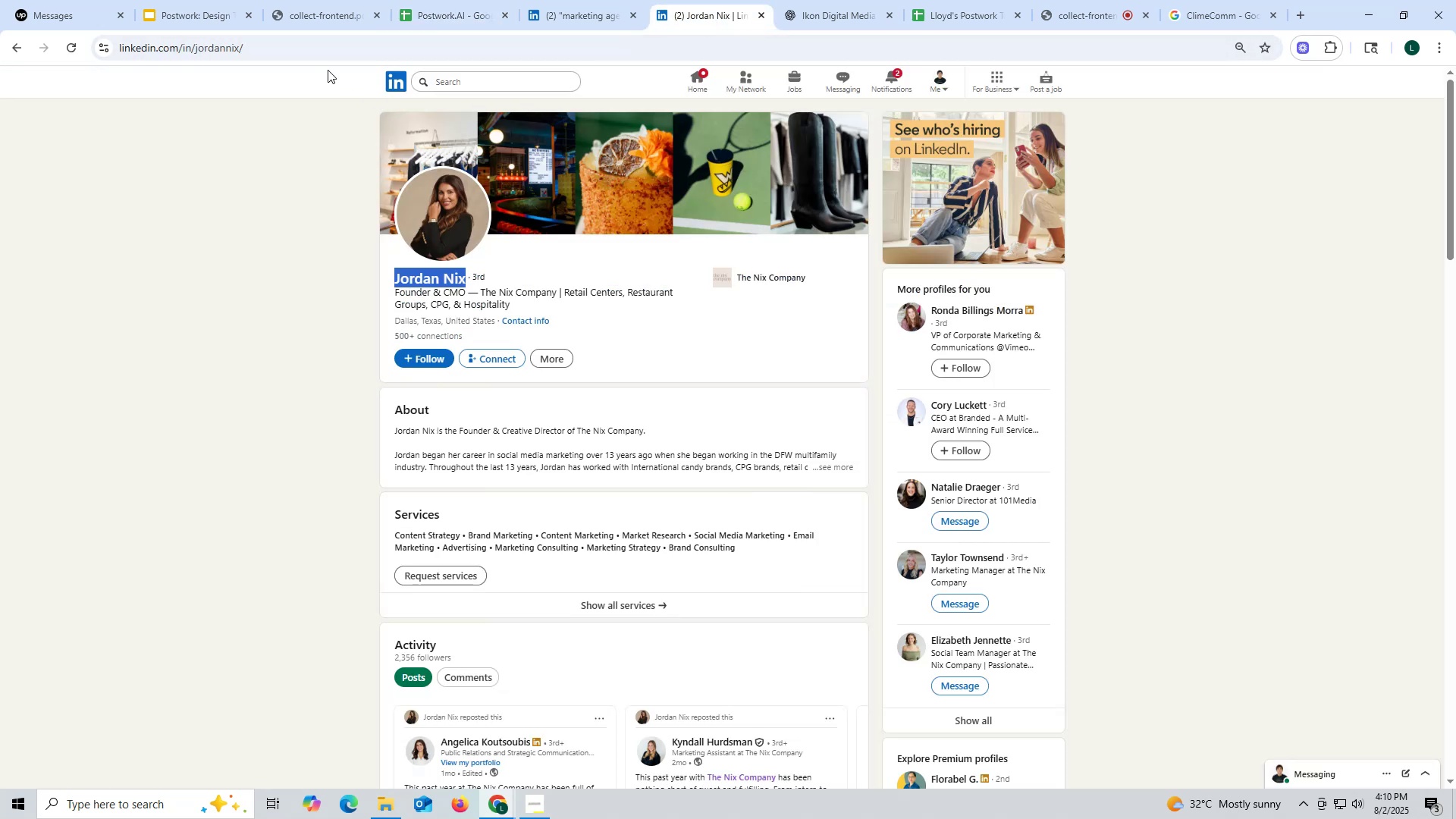 
double_click([225, 50])
 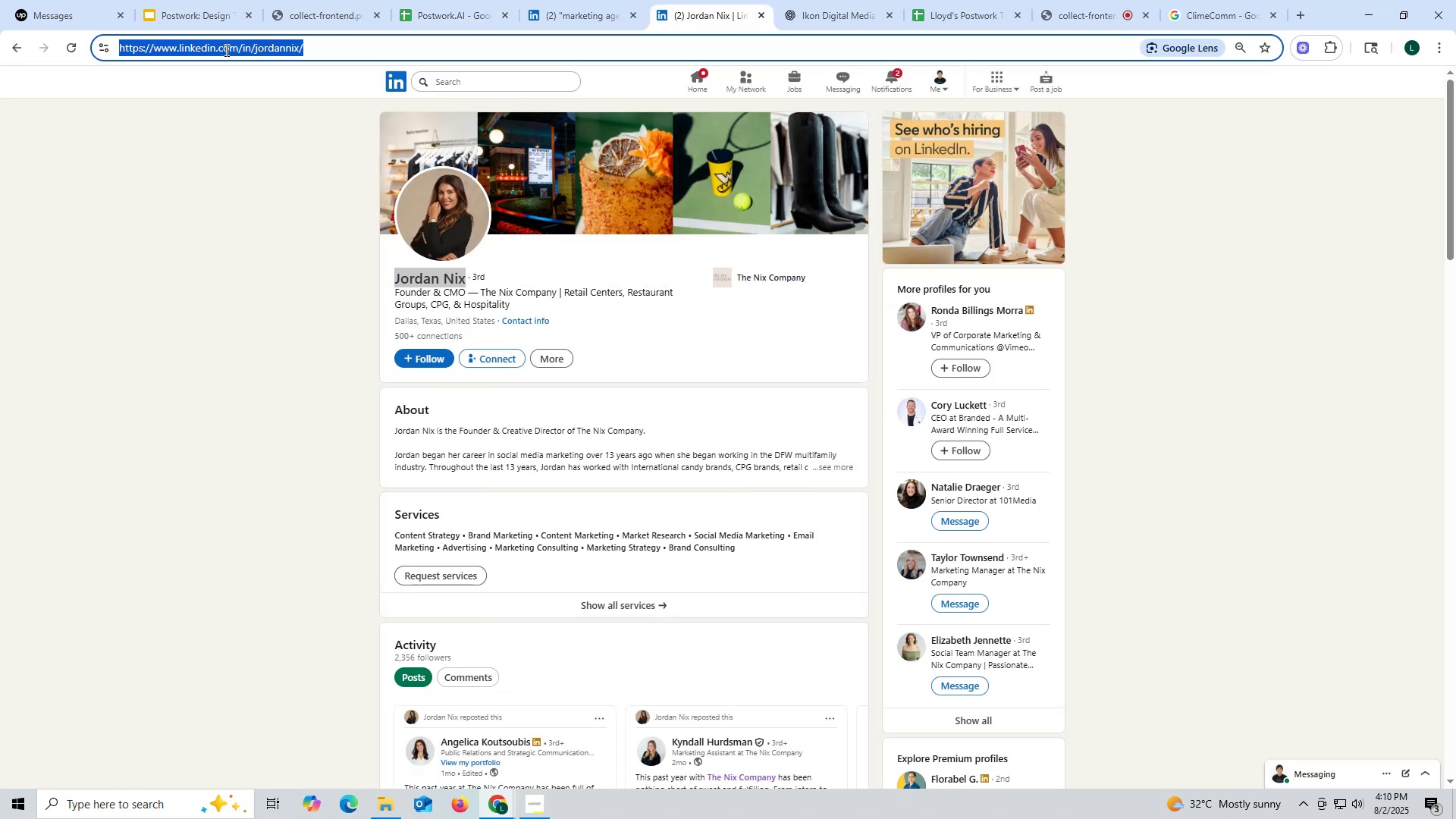 
triple_click([225, 50])
 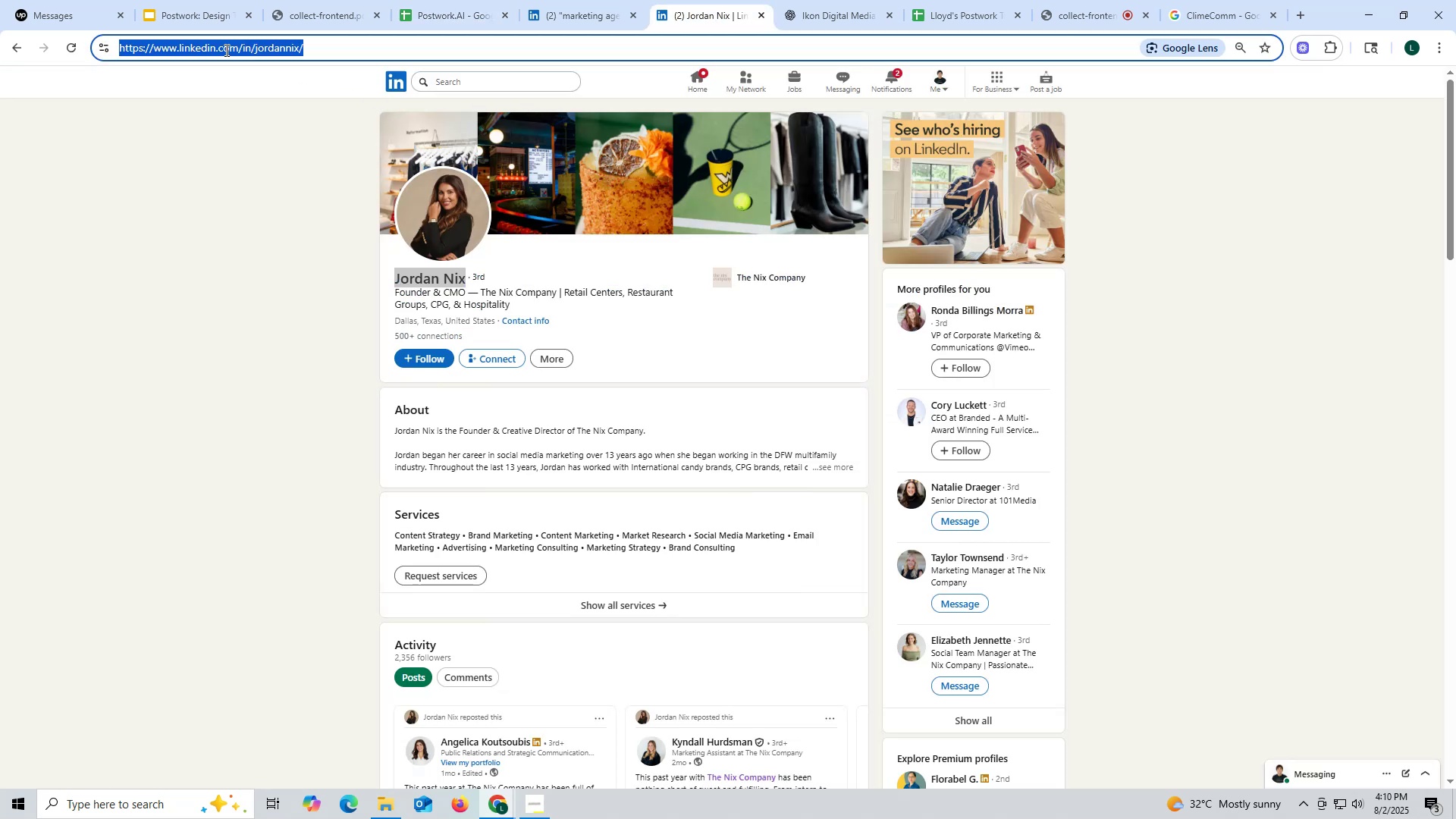 
key(Control+ControlLeft)
 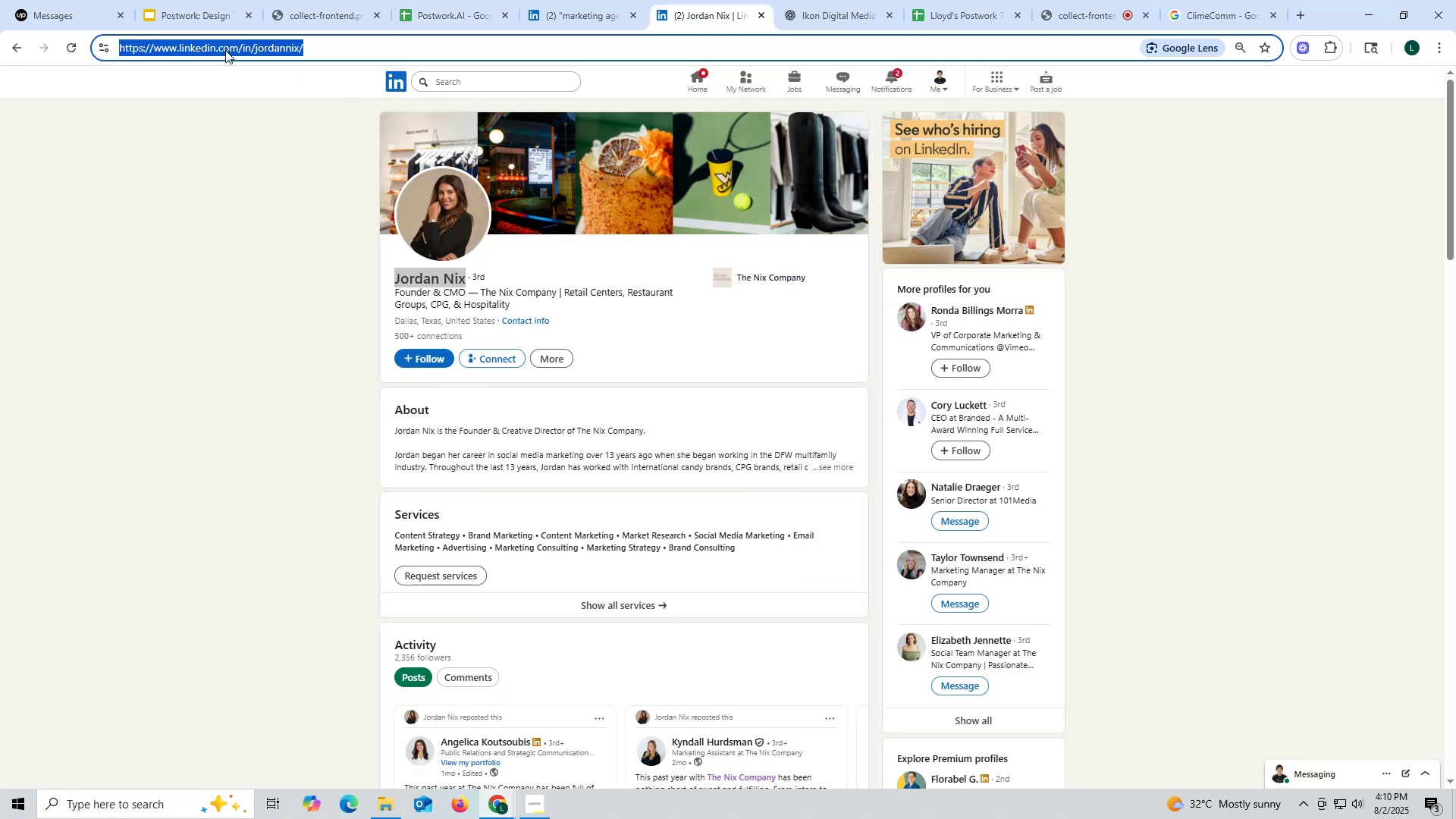 
key(Control+C)
 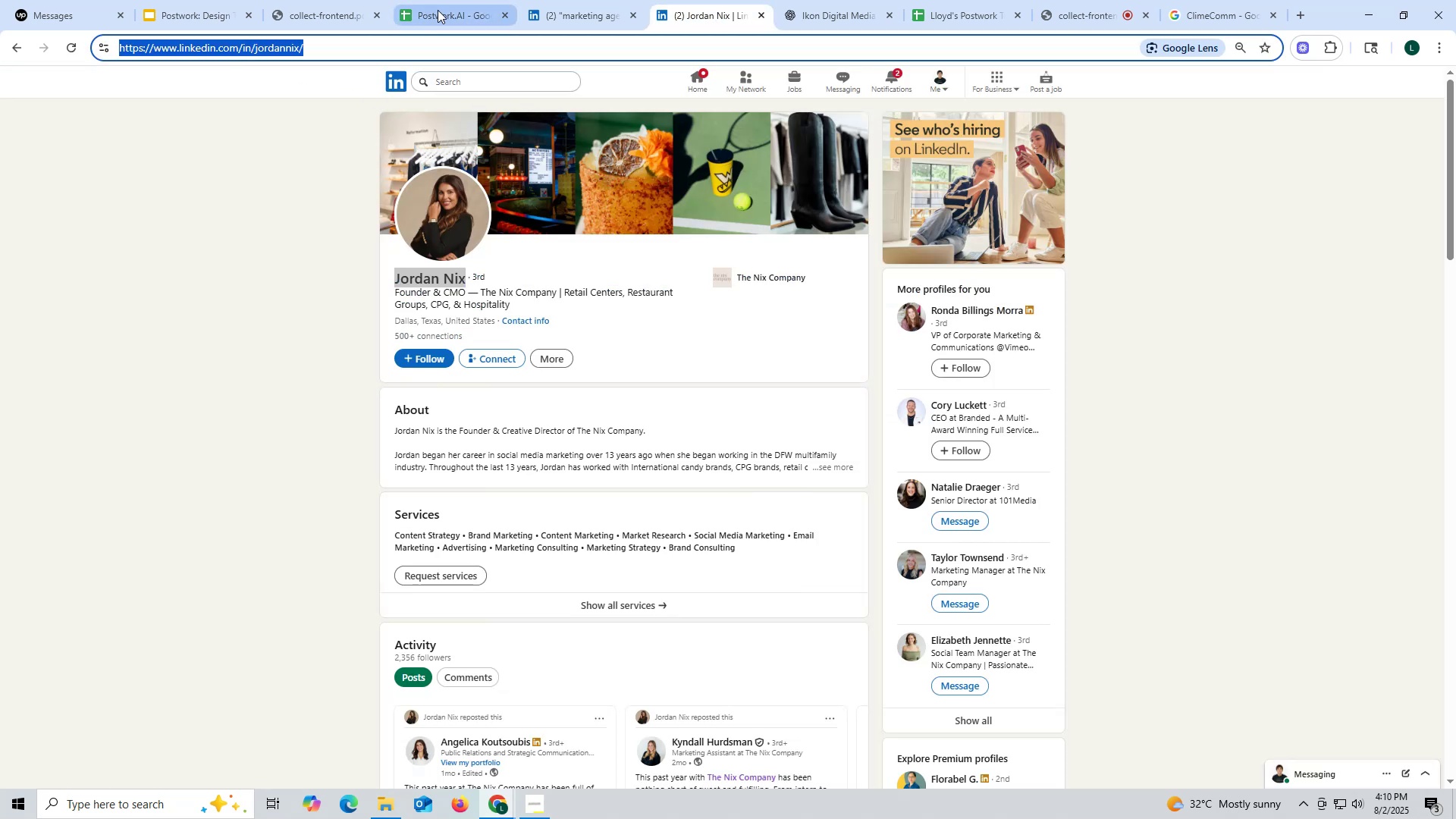 
left_click([438, 10])
 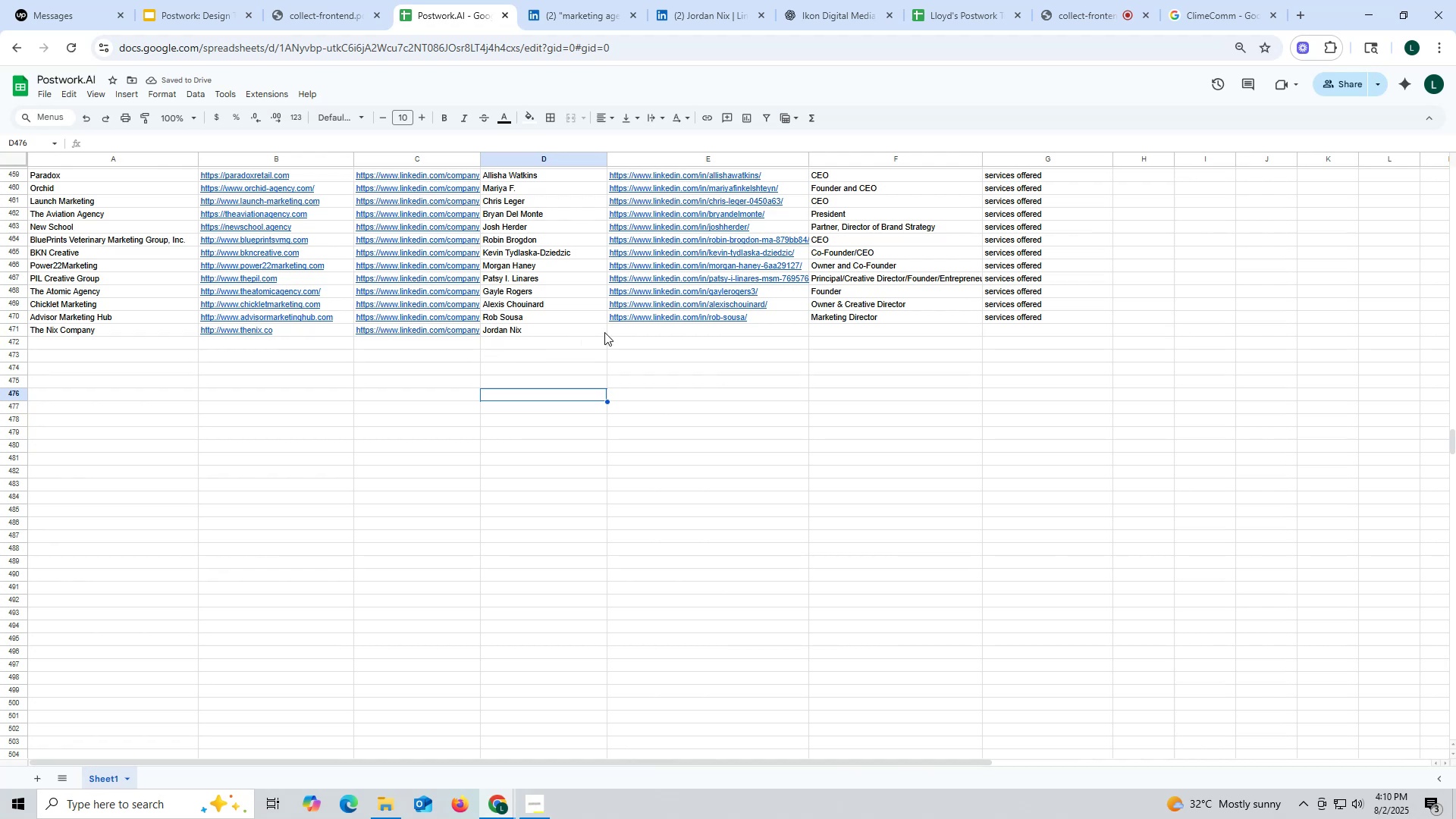 
double_click([634, 328])
 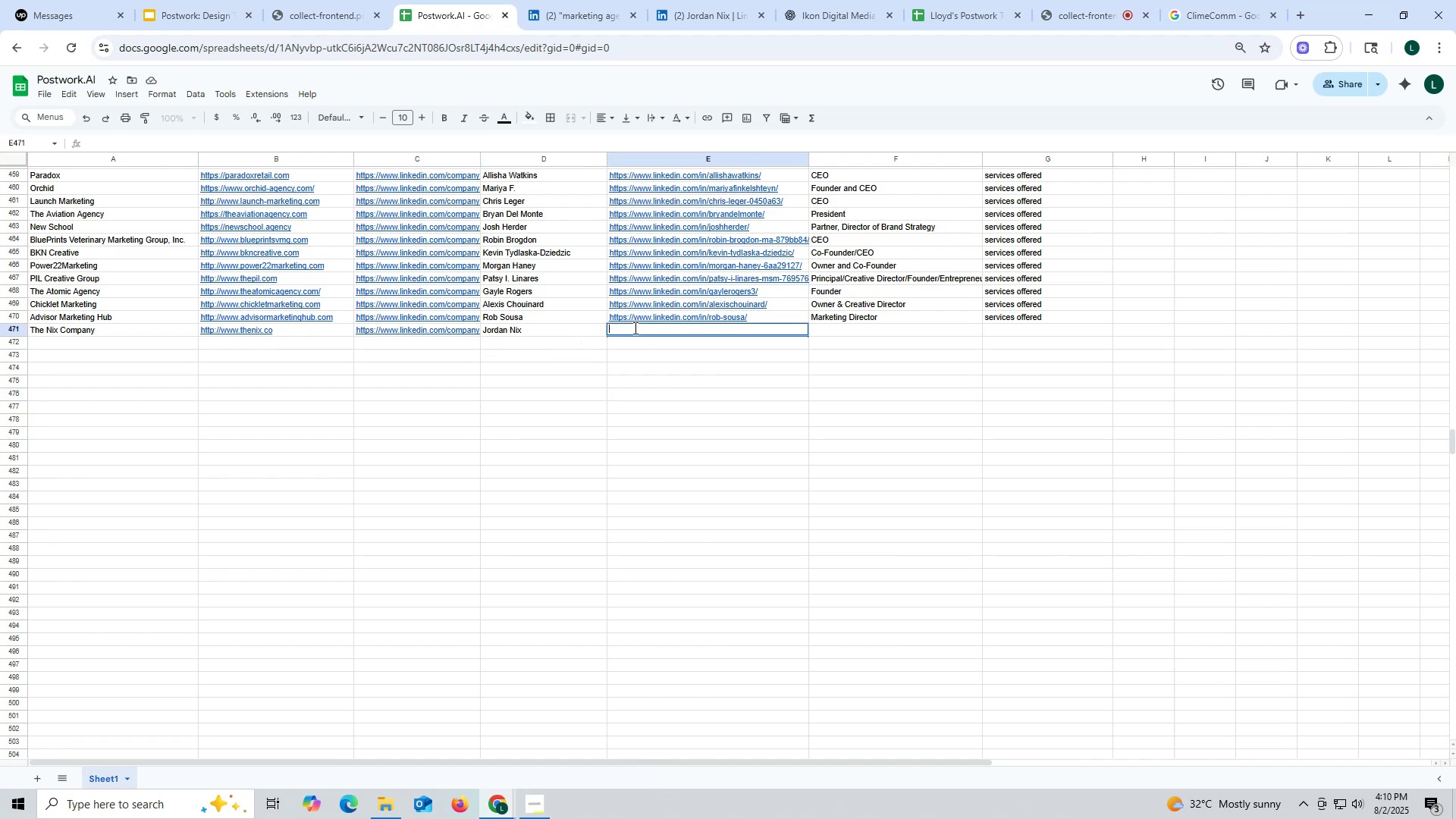 
key(Control+ControlLeft)
 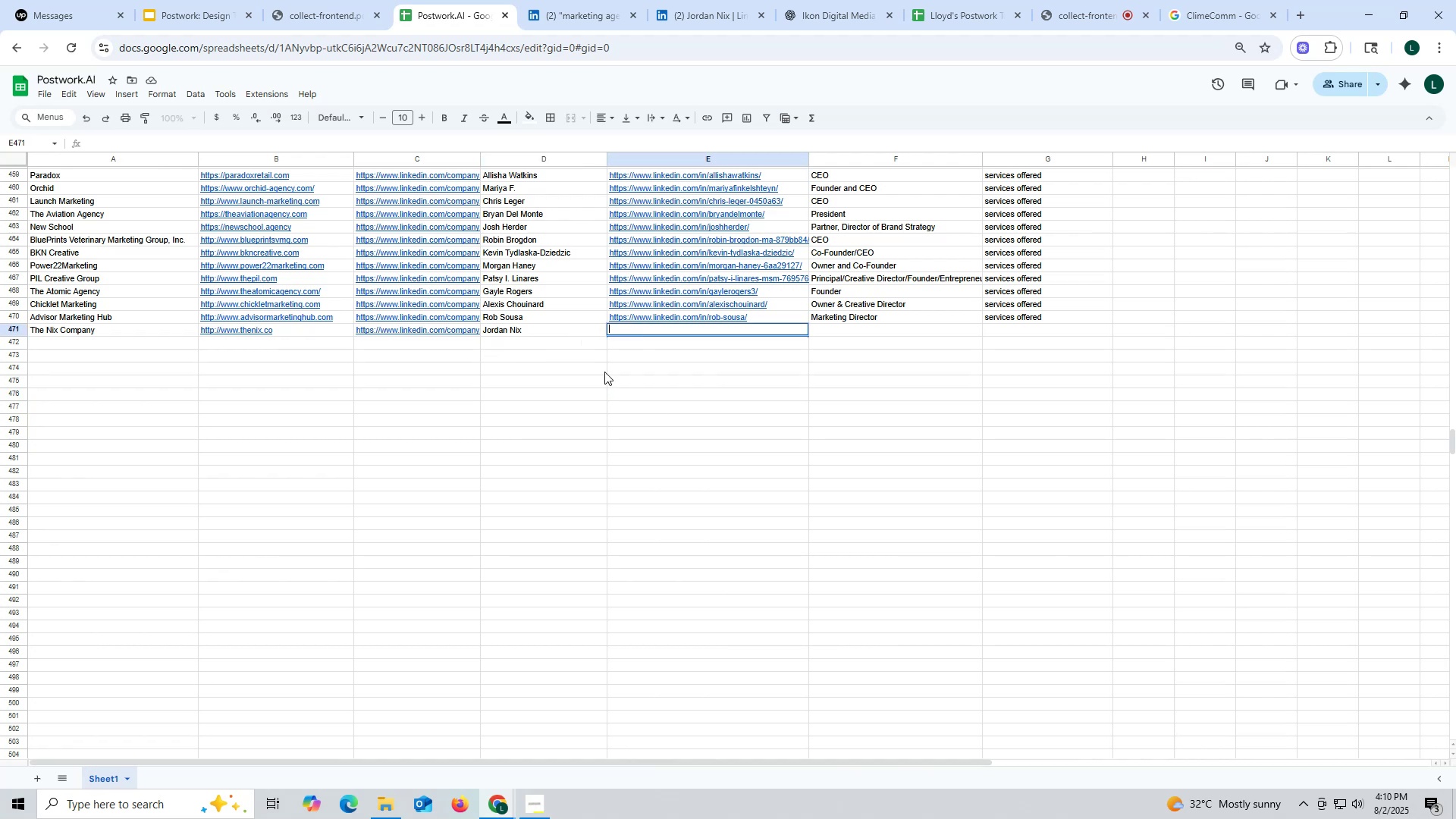 
key(Control+V)
 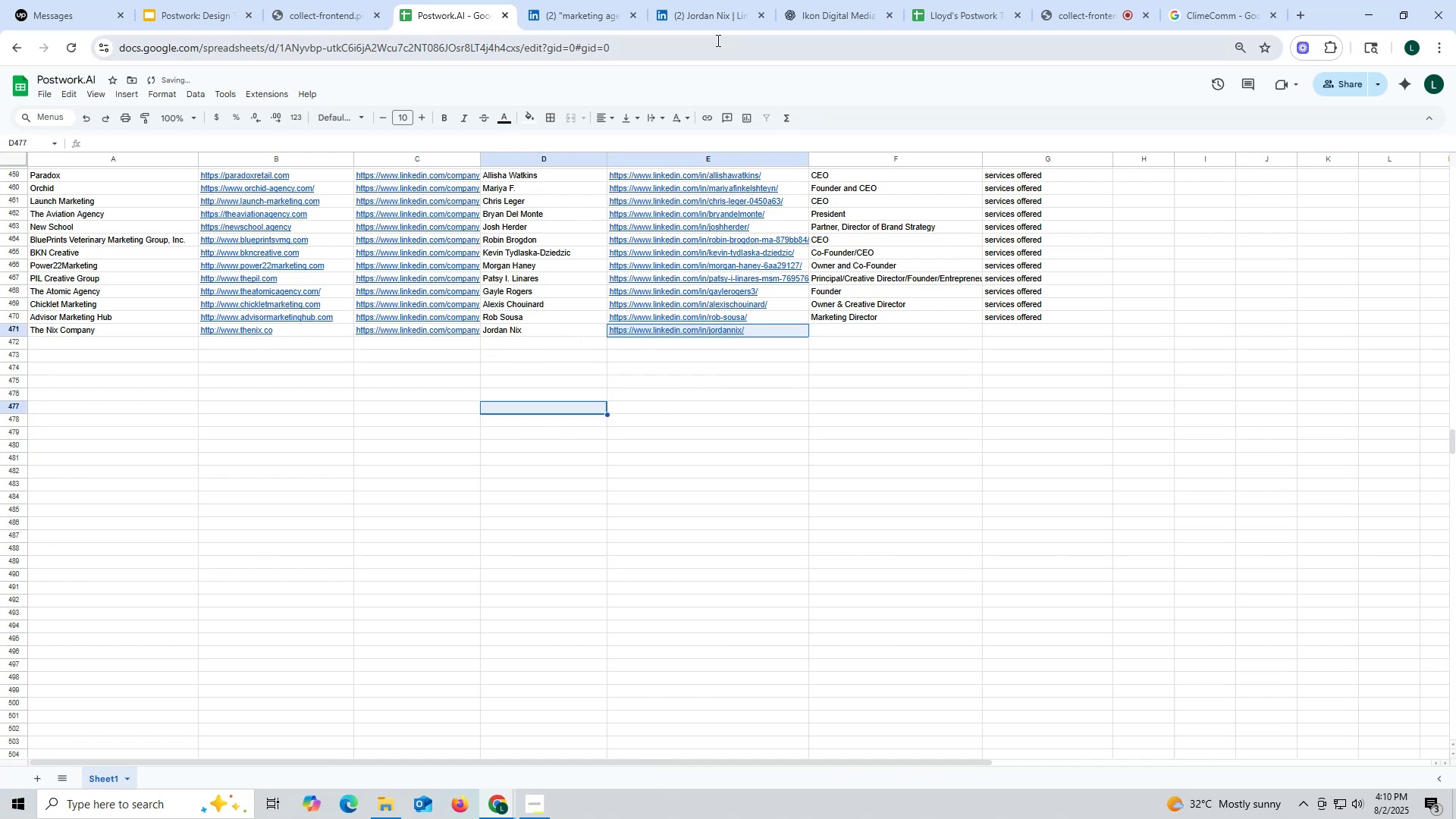 
left_click([718, 20])
 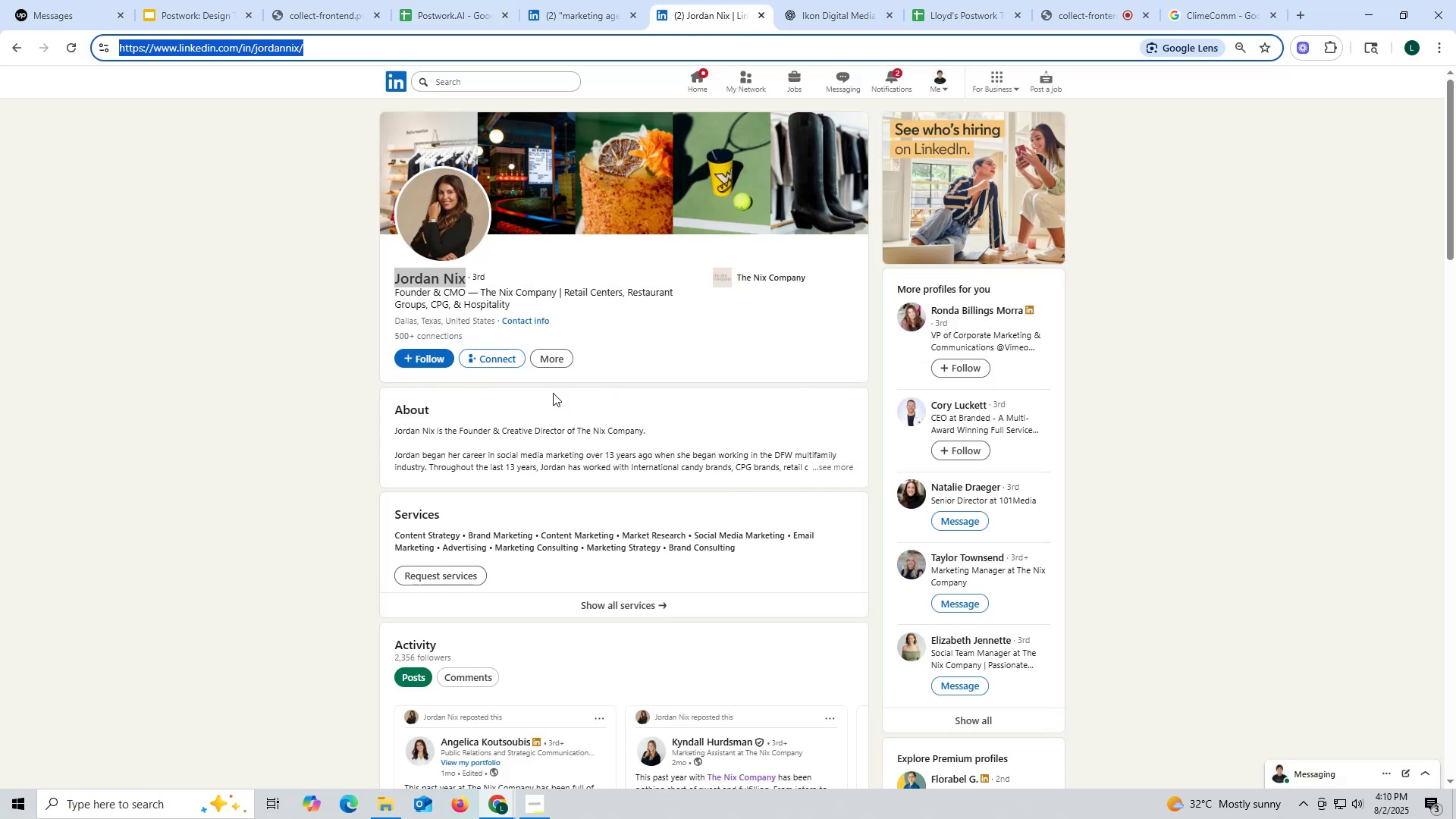 
scroll: coordinate [556, 381], scroll_direction: down, amount: 10.0
 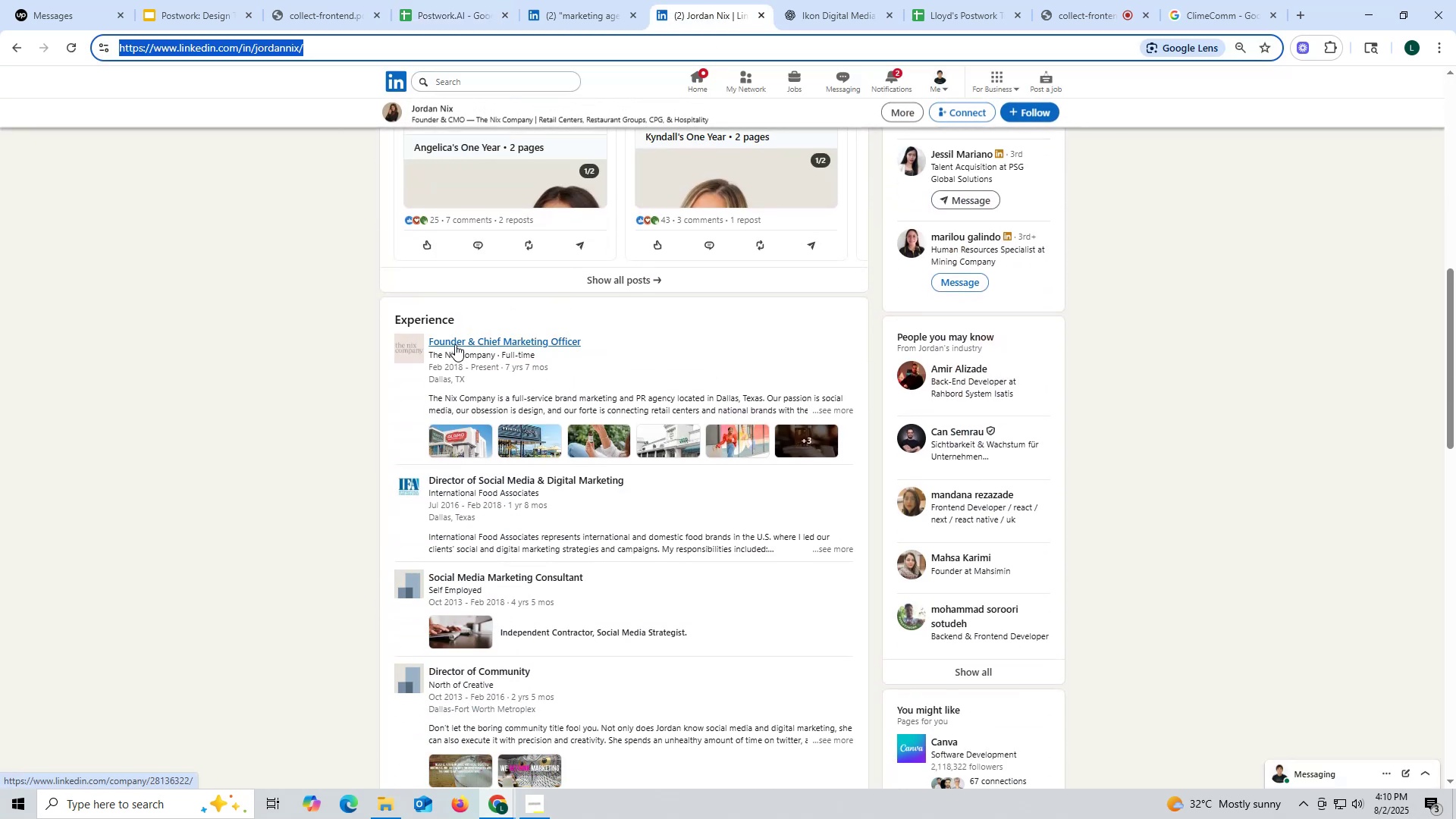 
left_click_drag(start_coordinate=[428, 329], to_coordinate=[604, 329])
 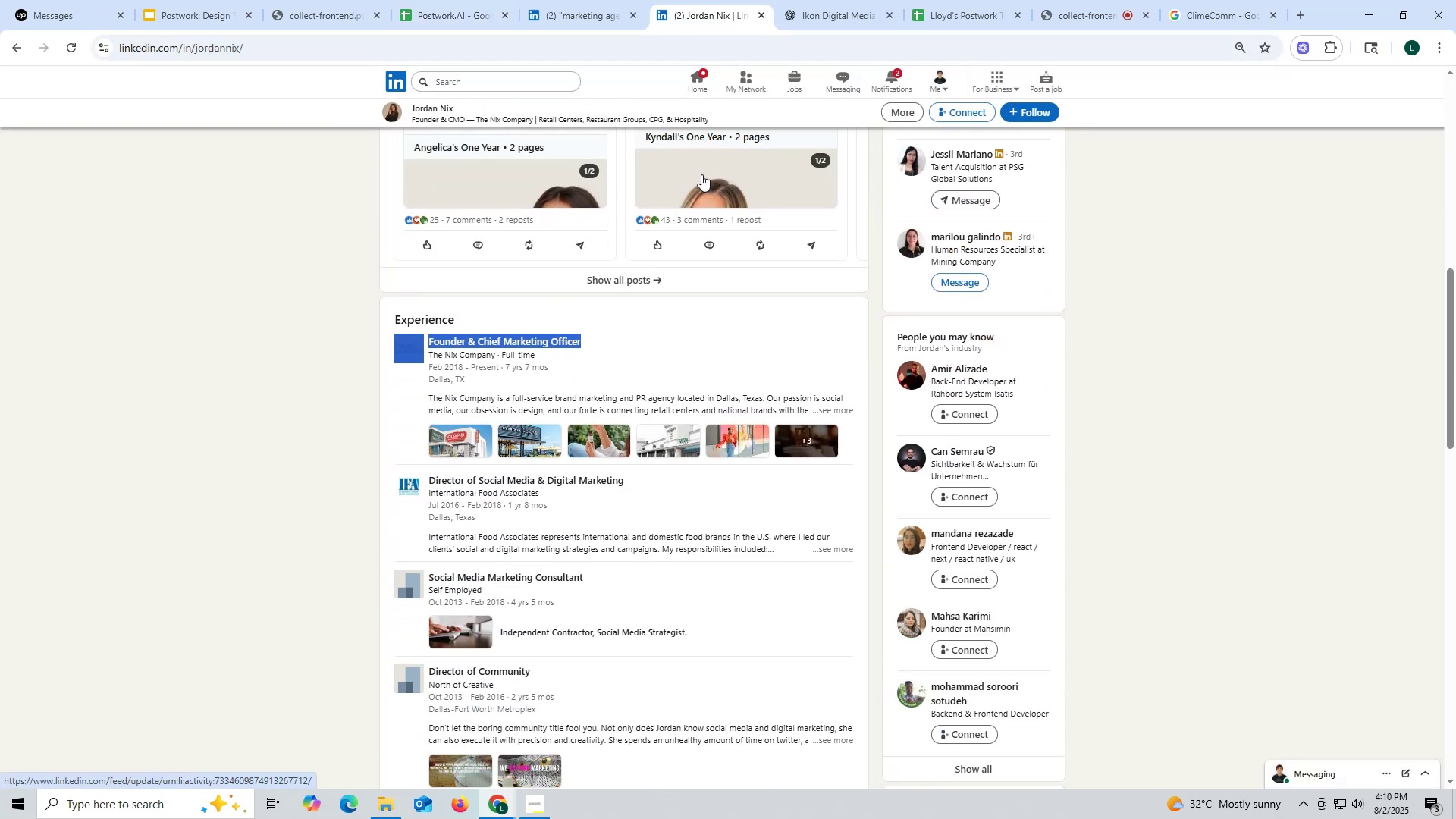 
key(Control+ControlLeft)
 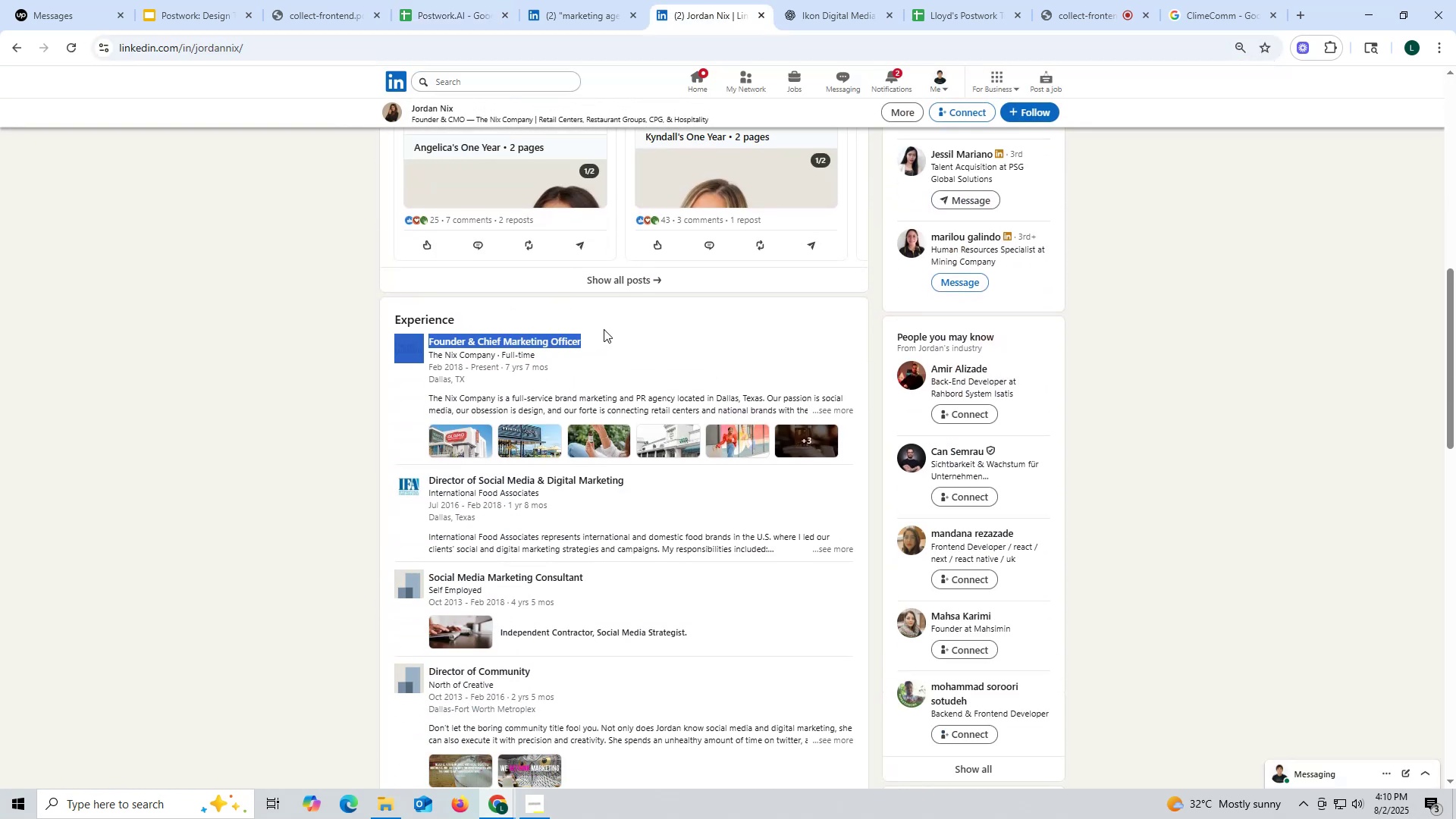 
key(Control+C)
 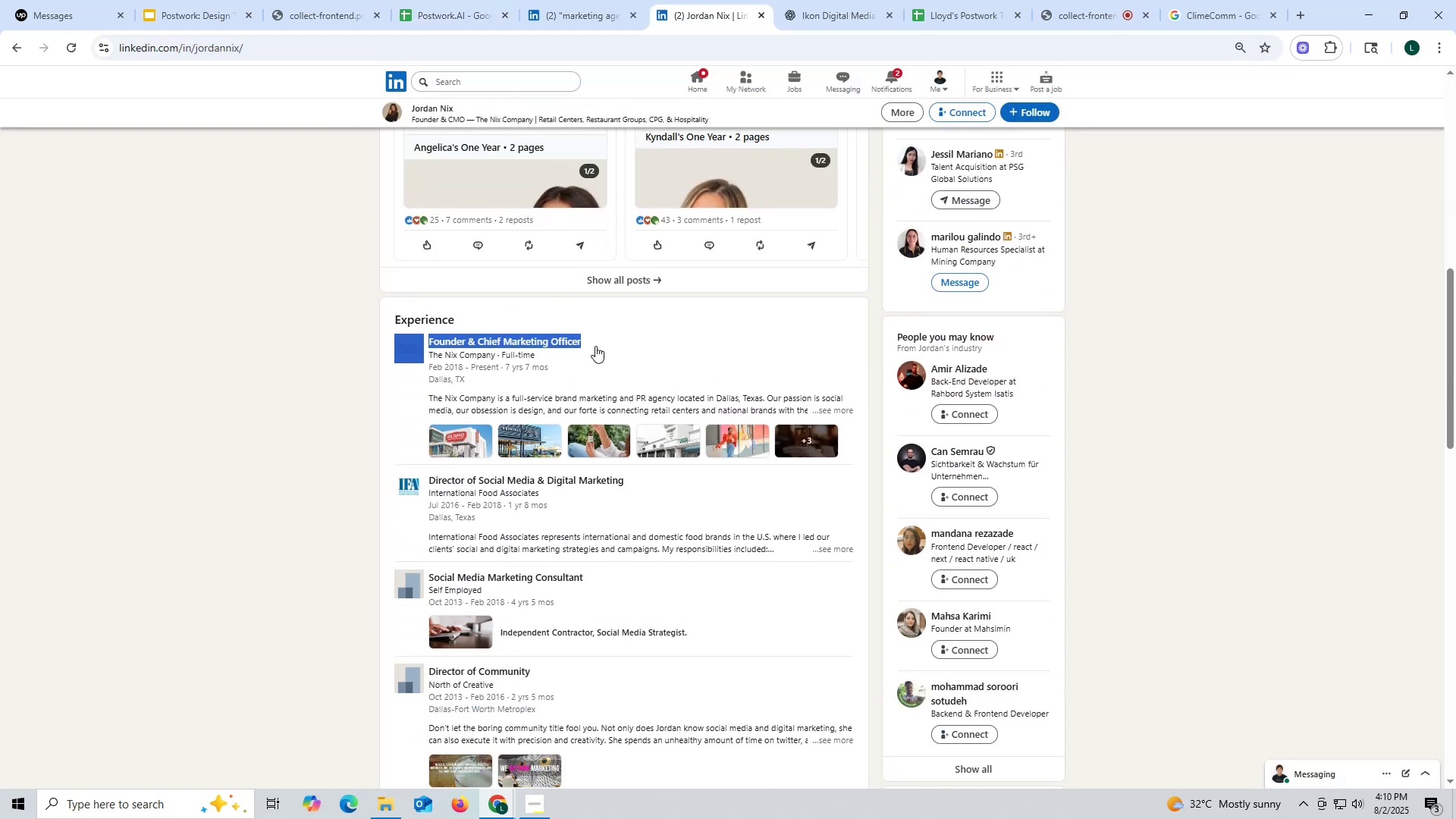 
key(Control+ControlLeft)
 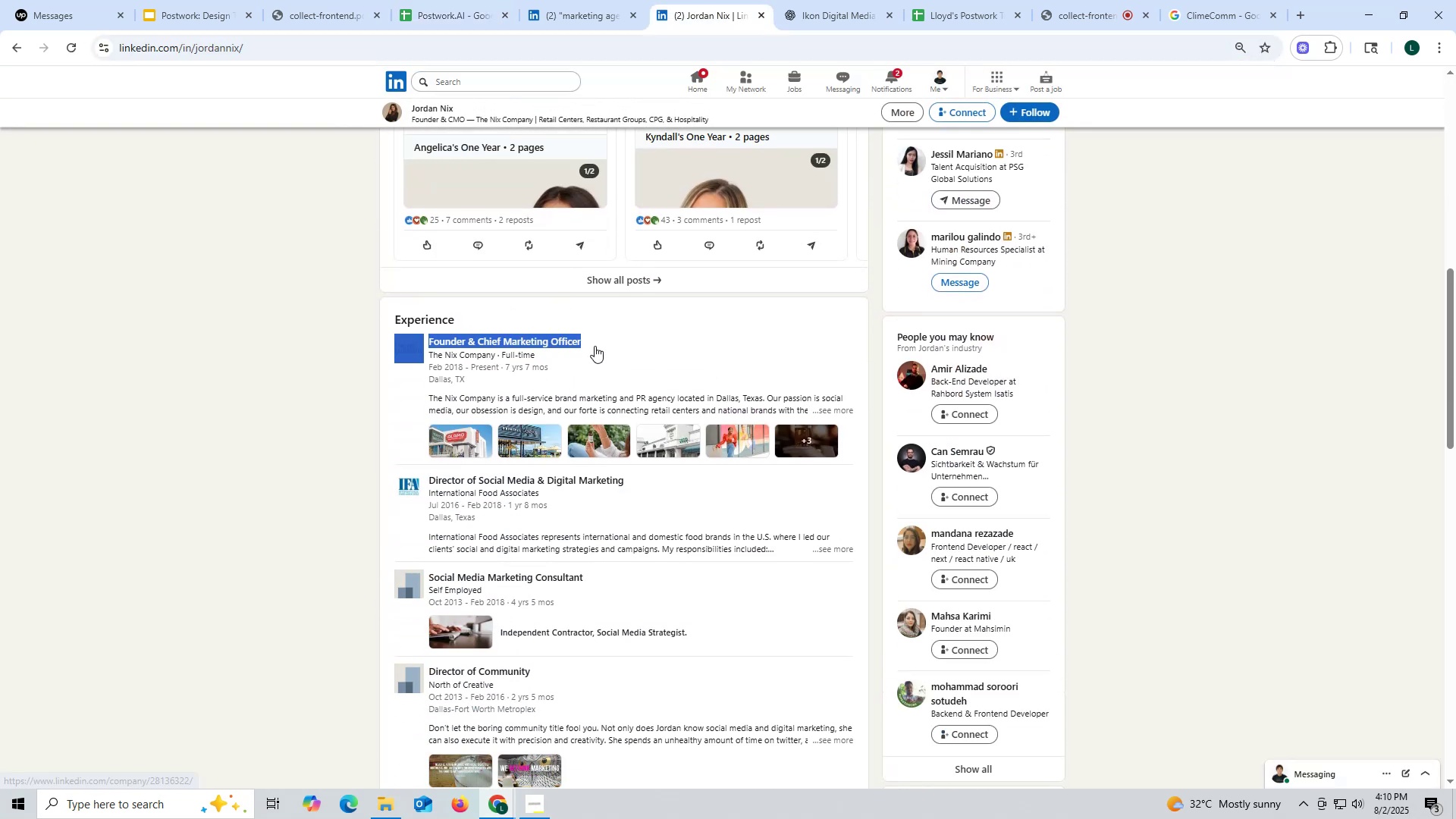 
key(Control+C)
 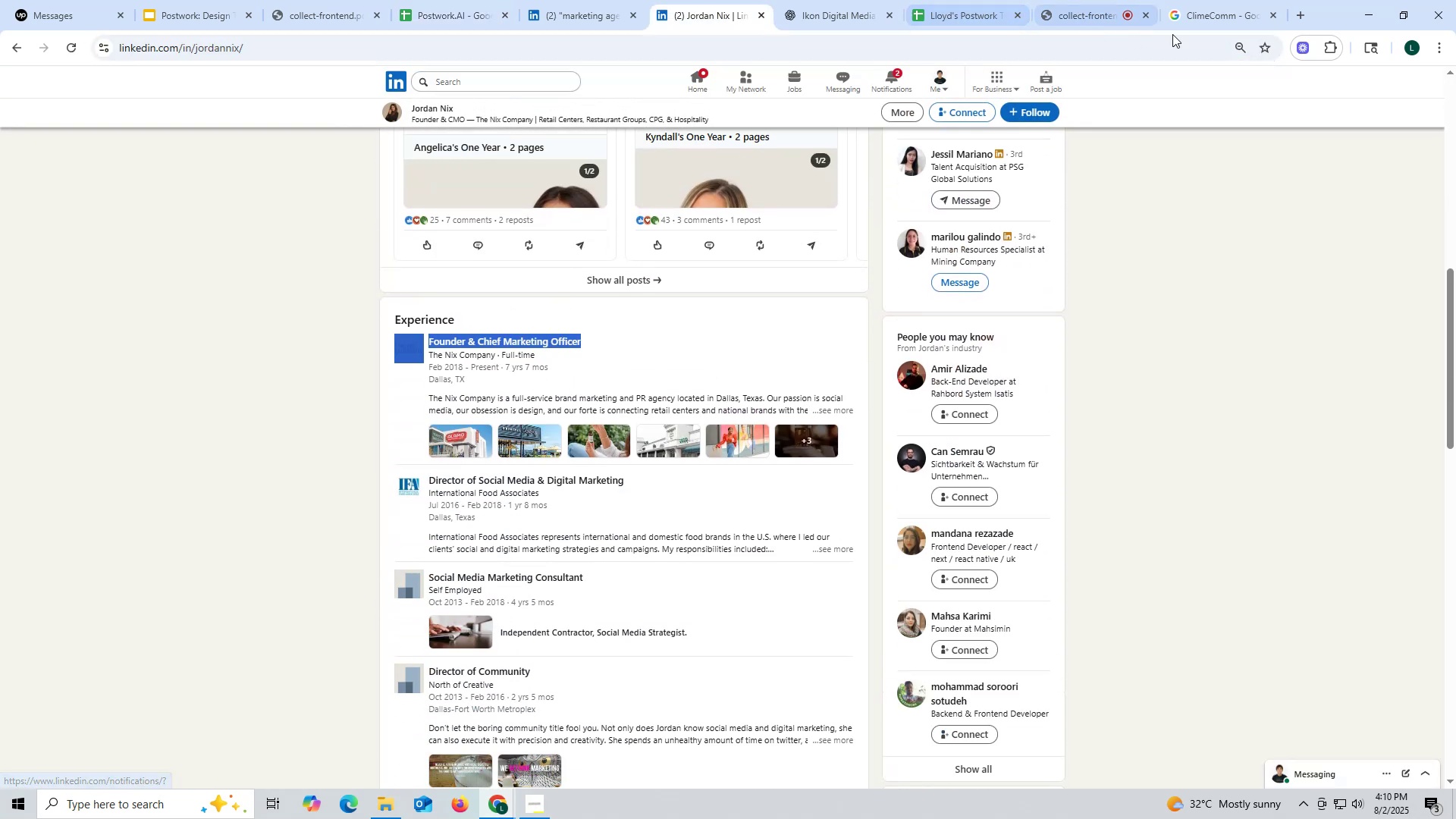 
left_click([1209, 20])
 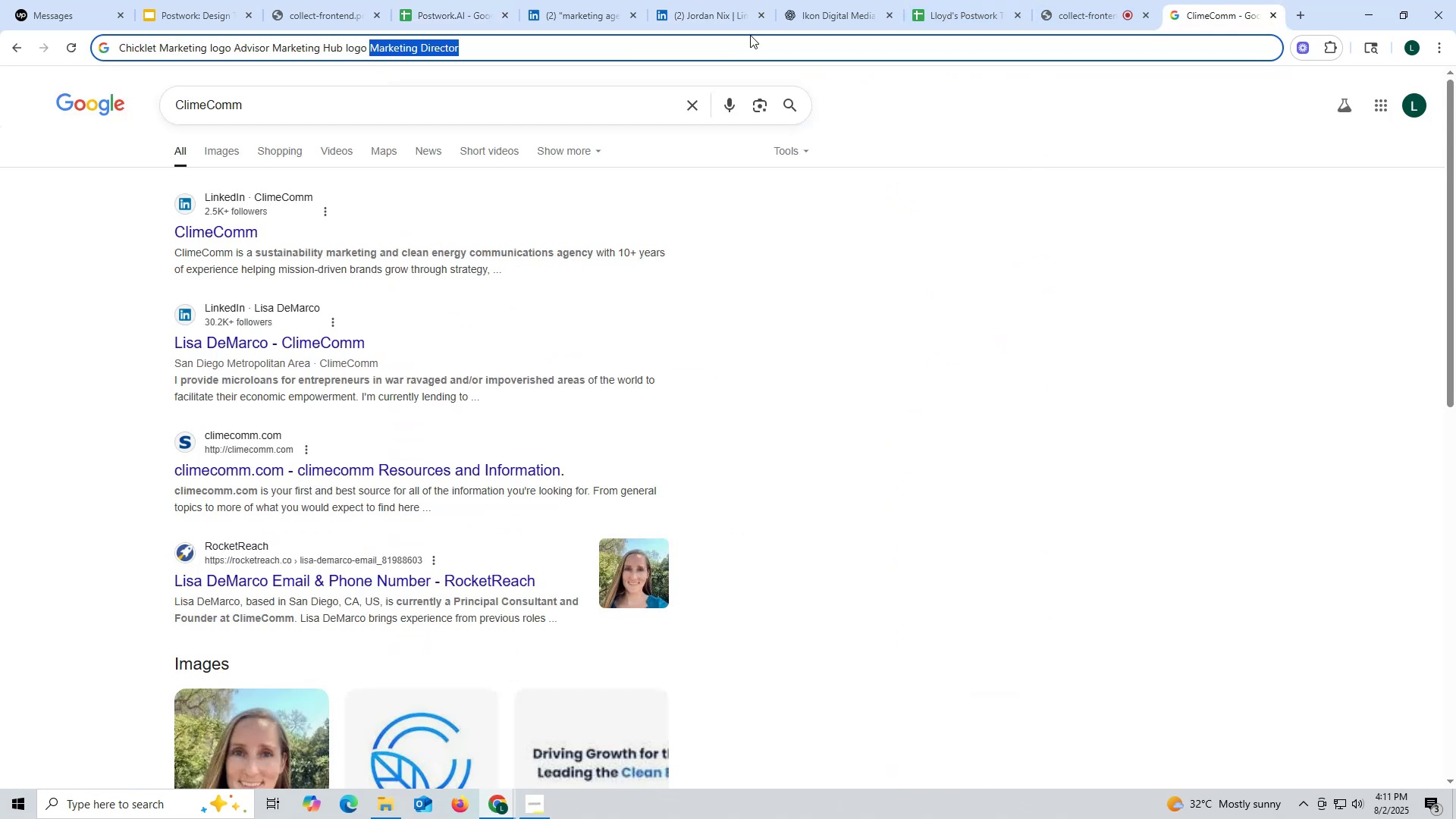 
hold_key(key=ControlLeft, duration=0.3)
 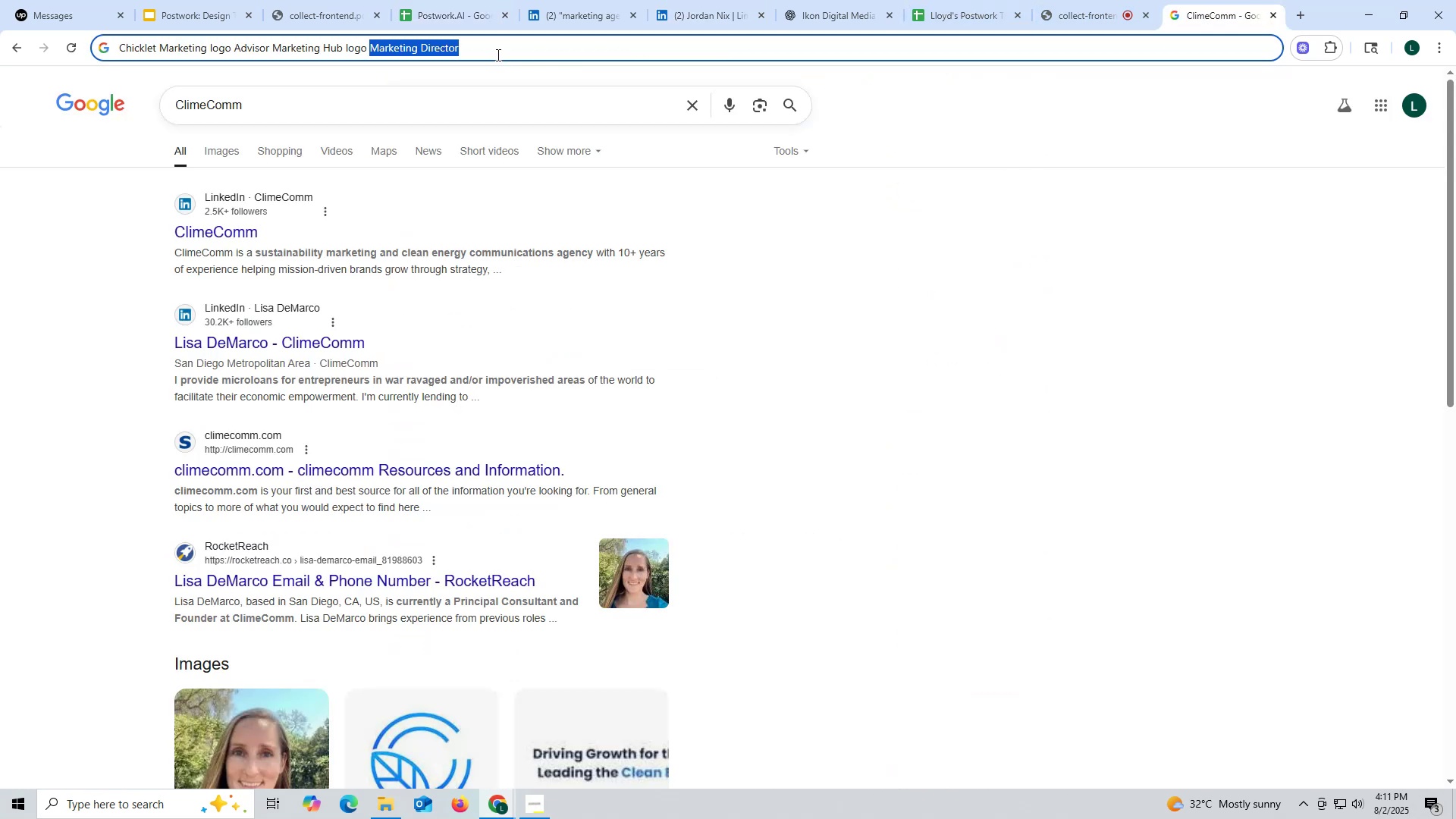 
left_click_drag(start_coordinate=[497, 55], to_coordinate=[45, 52])
 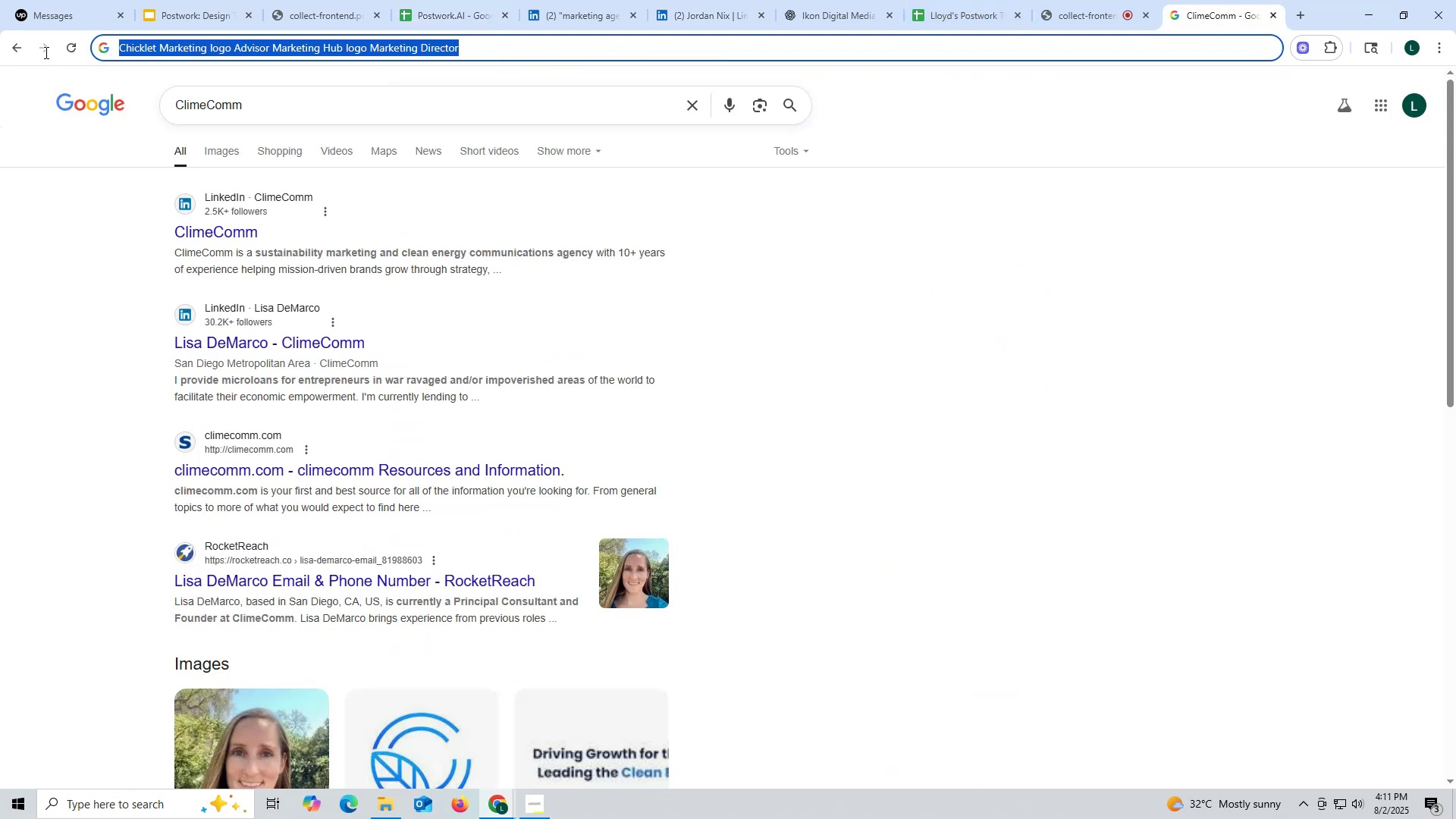 
key(Control+ControlLeft)
 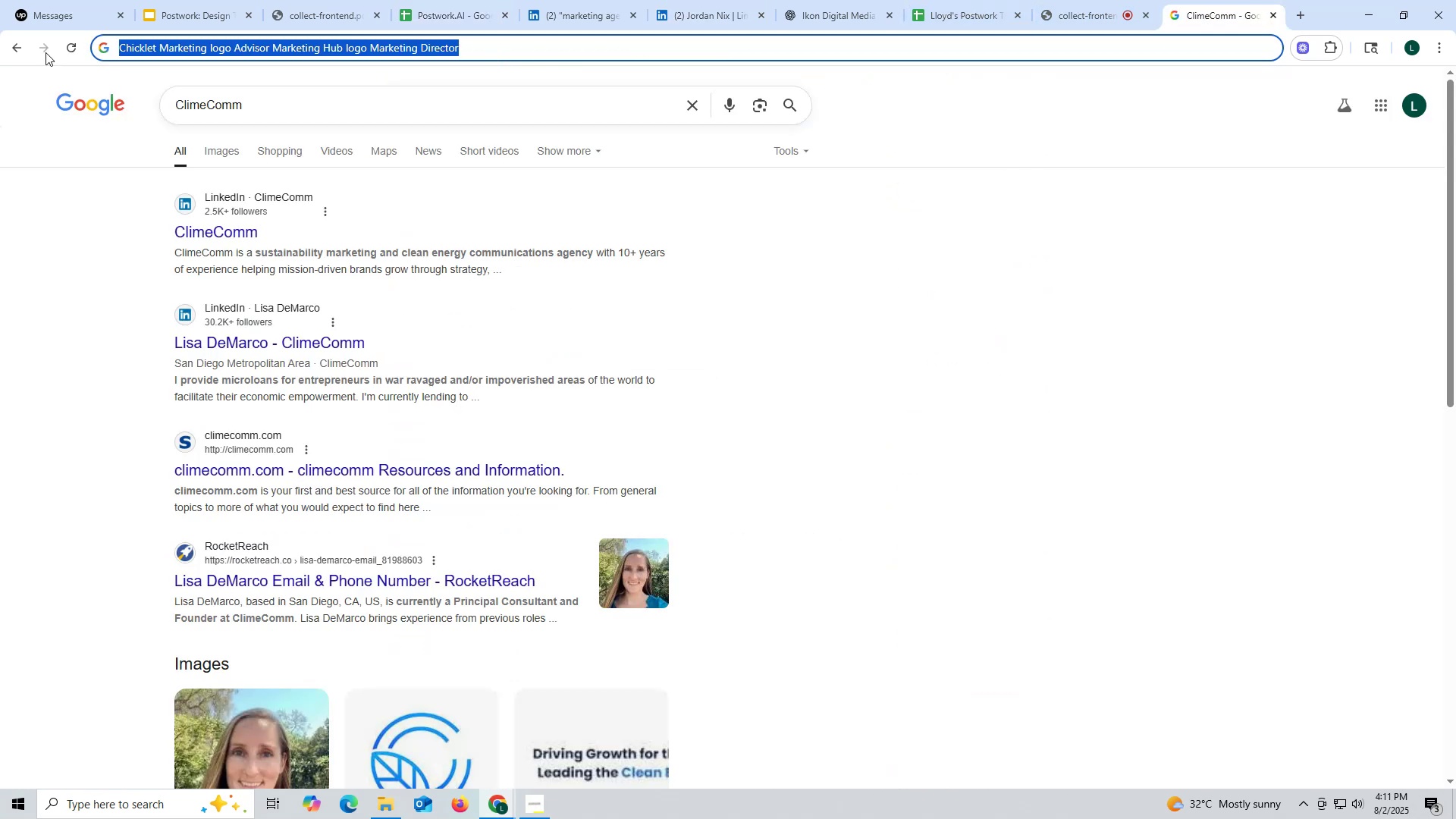 
key(Control+V)
 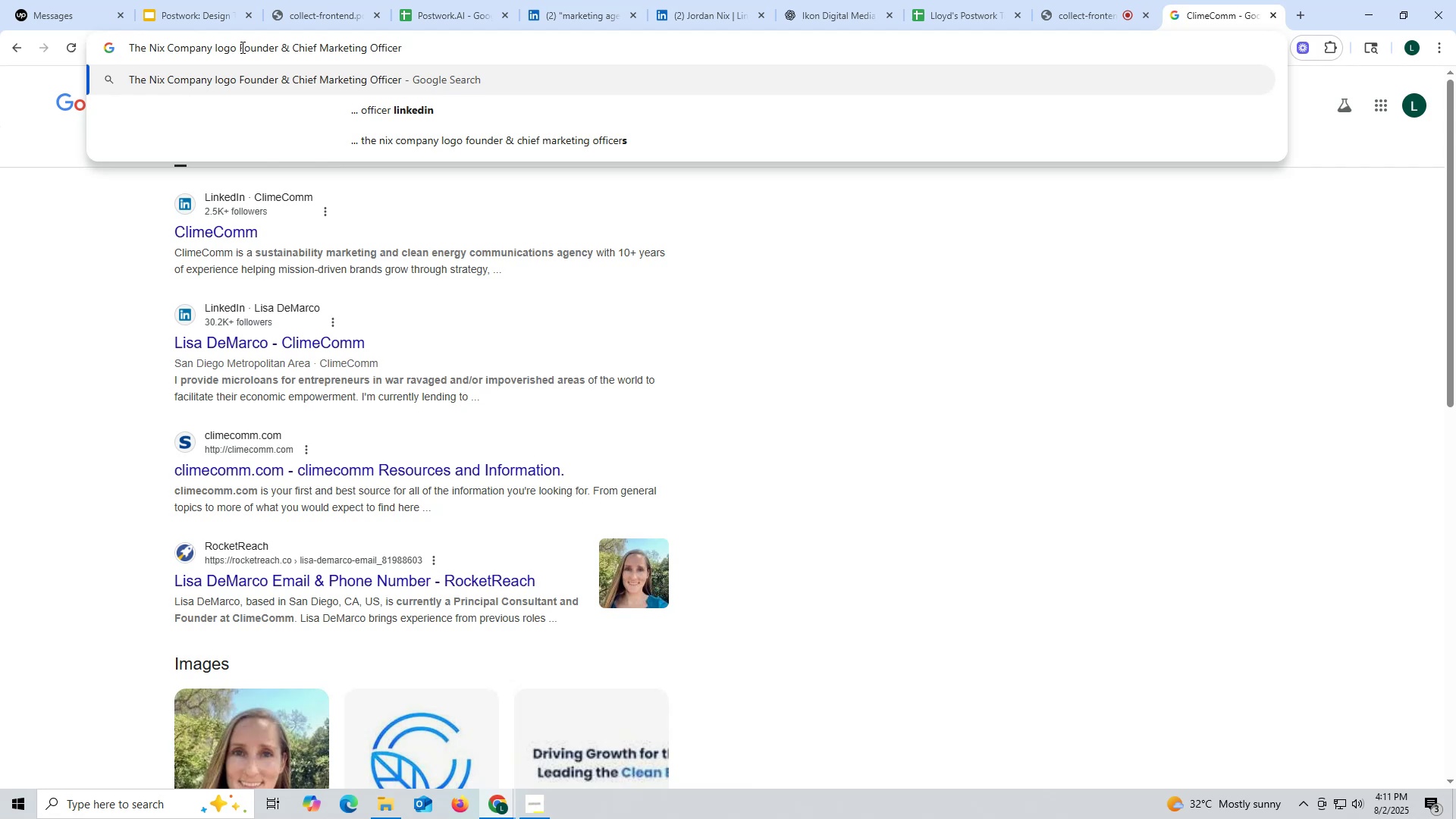 
left_click_drag(start_coordinate=[241, 46], to_coordinate=[420, 47])
 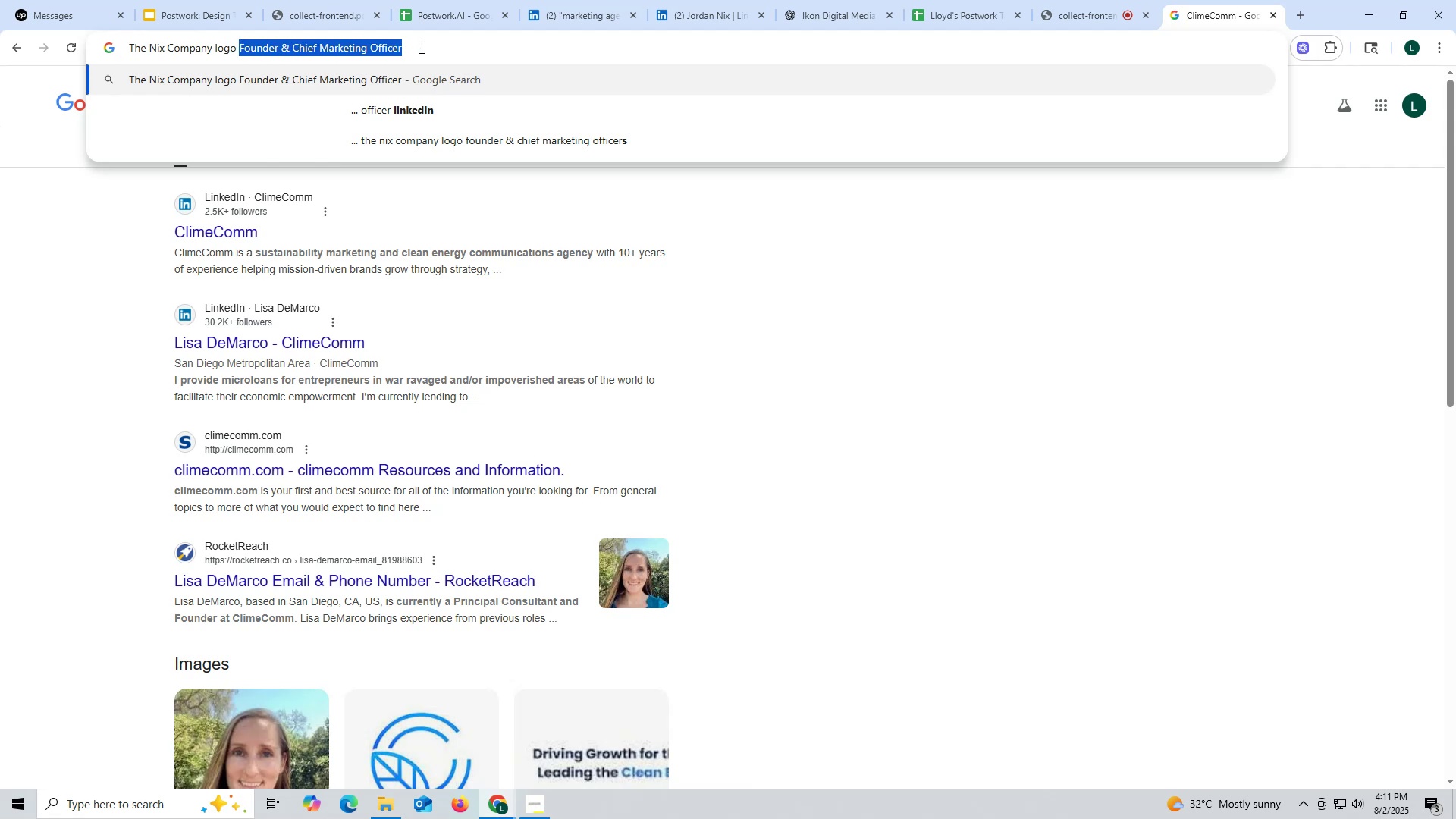 
key(Control+ControlLeft)
 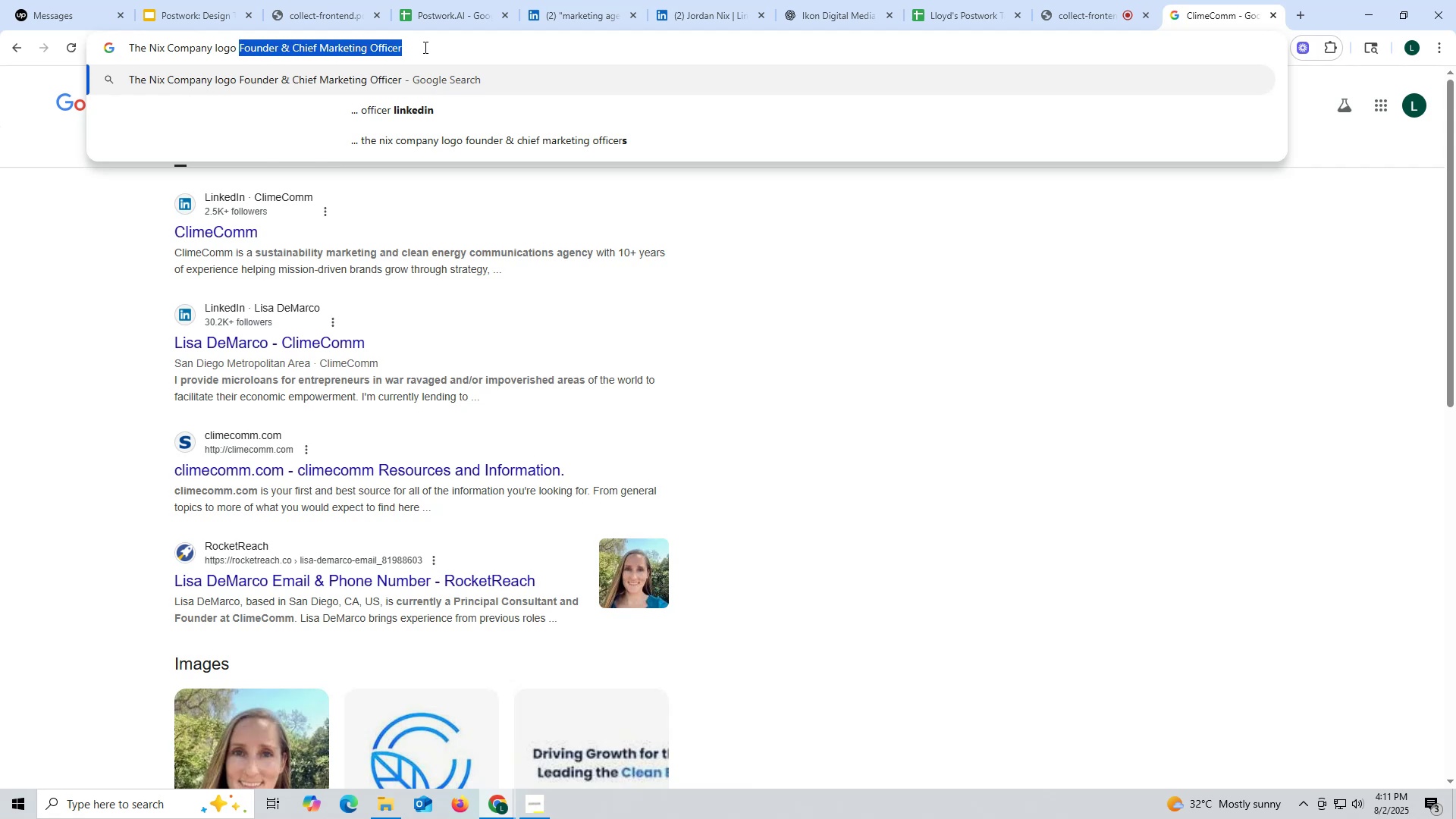 
key(Control+C)
 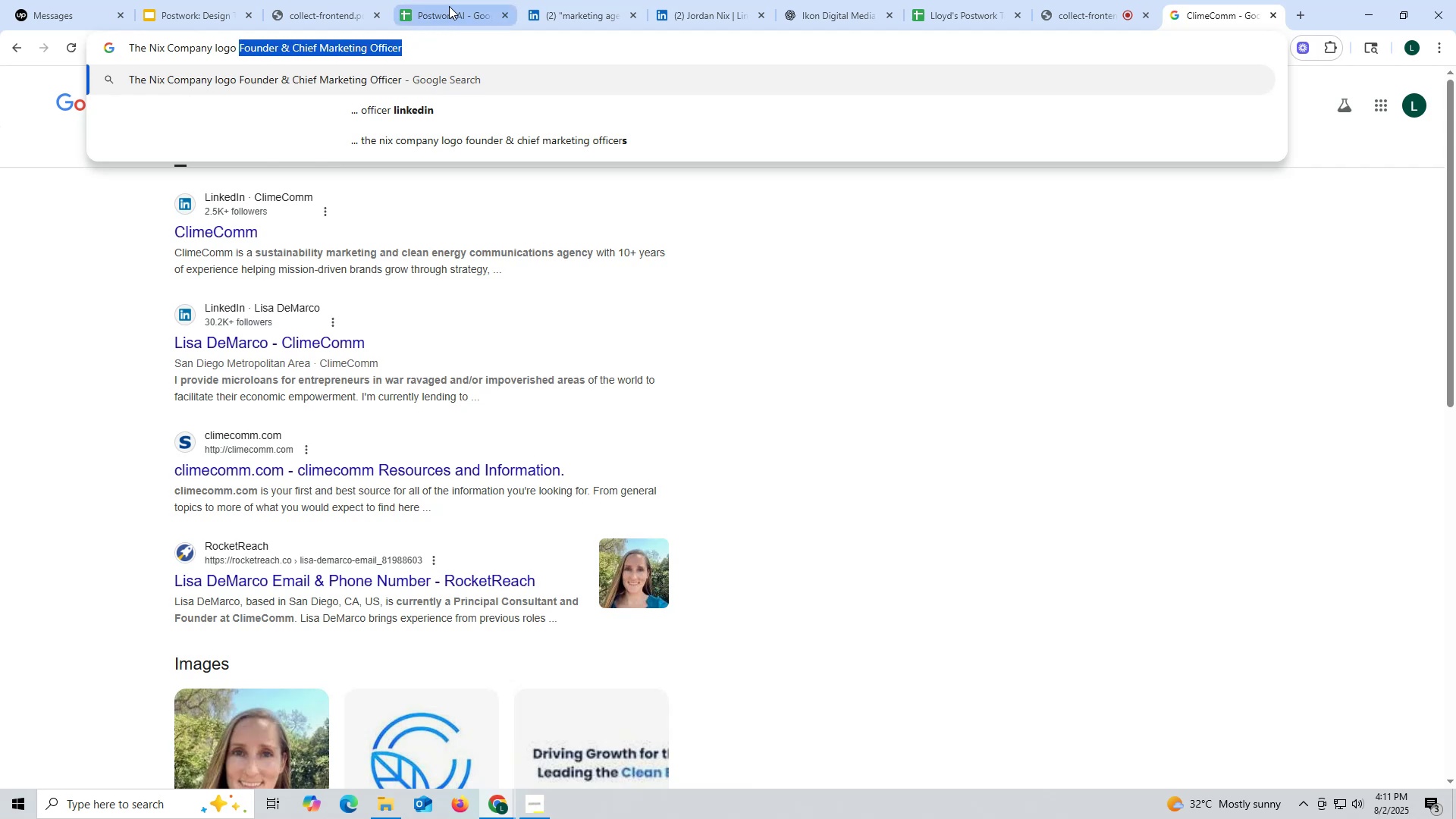 
left_click([449, 6])
 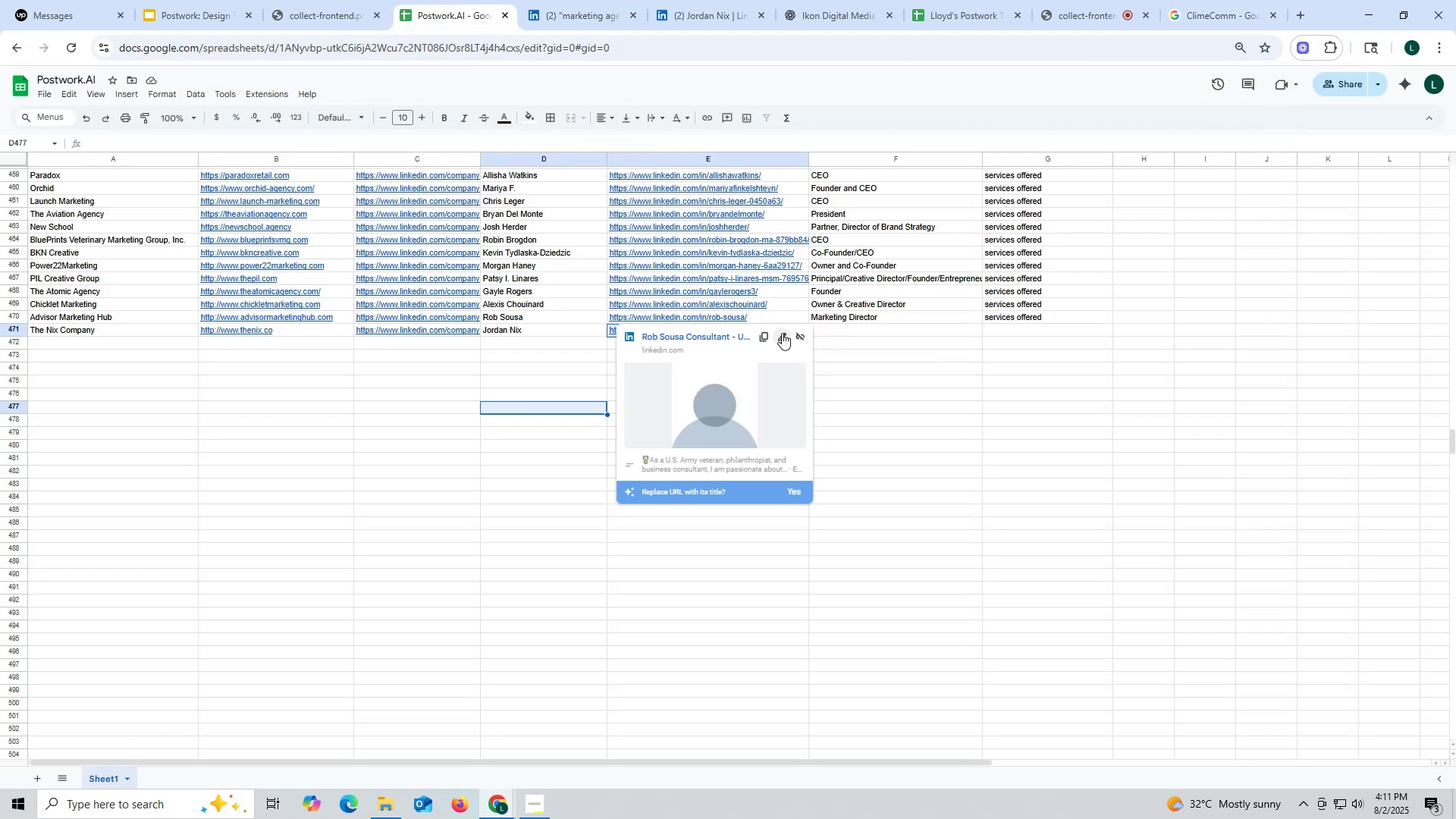 
double_click([853, 331])
 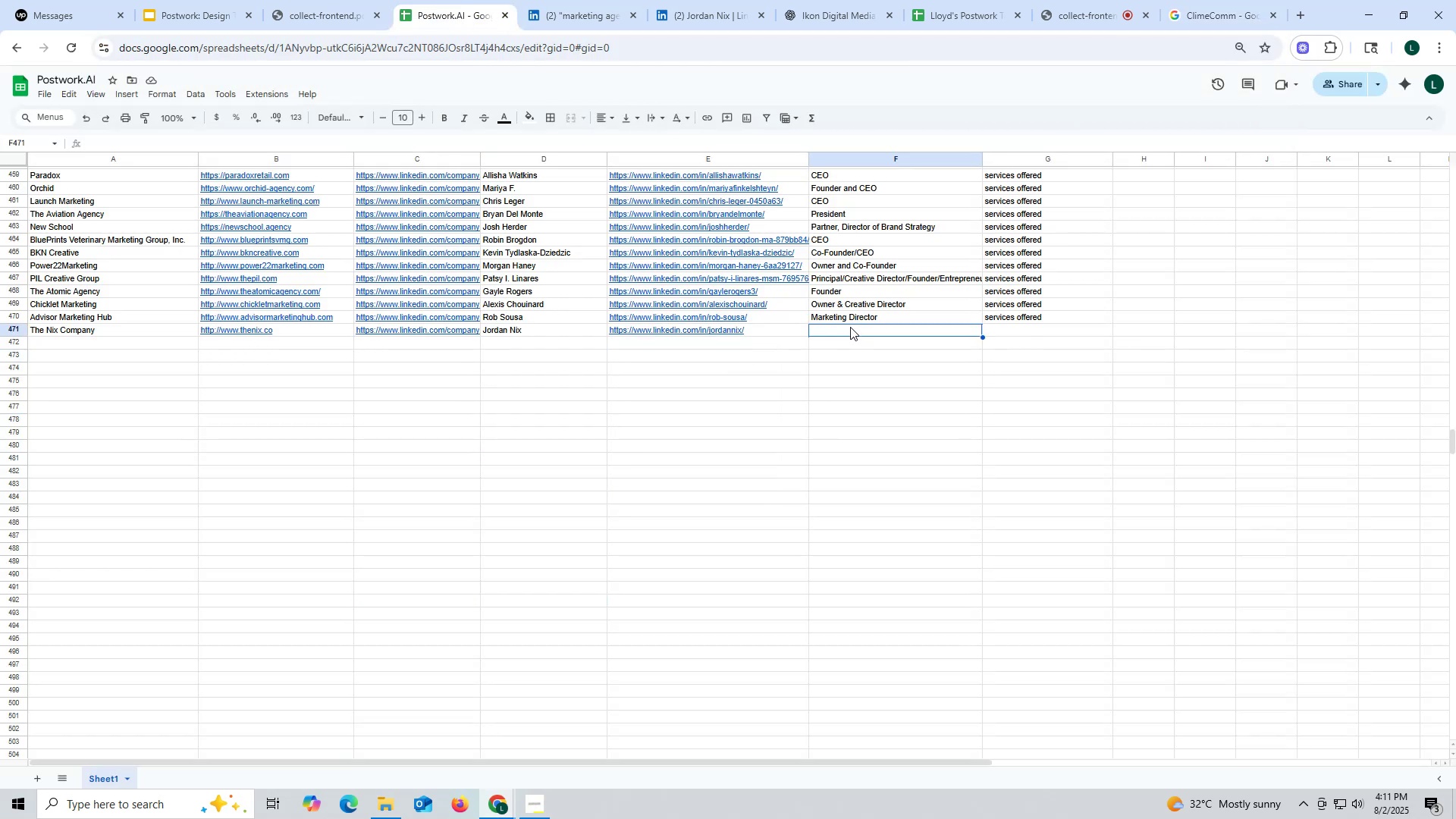 
triple_click([850, 327])
 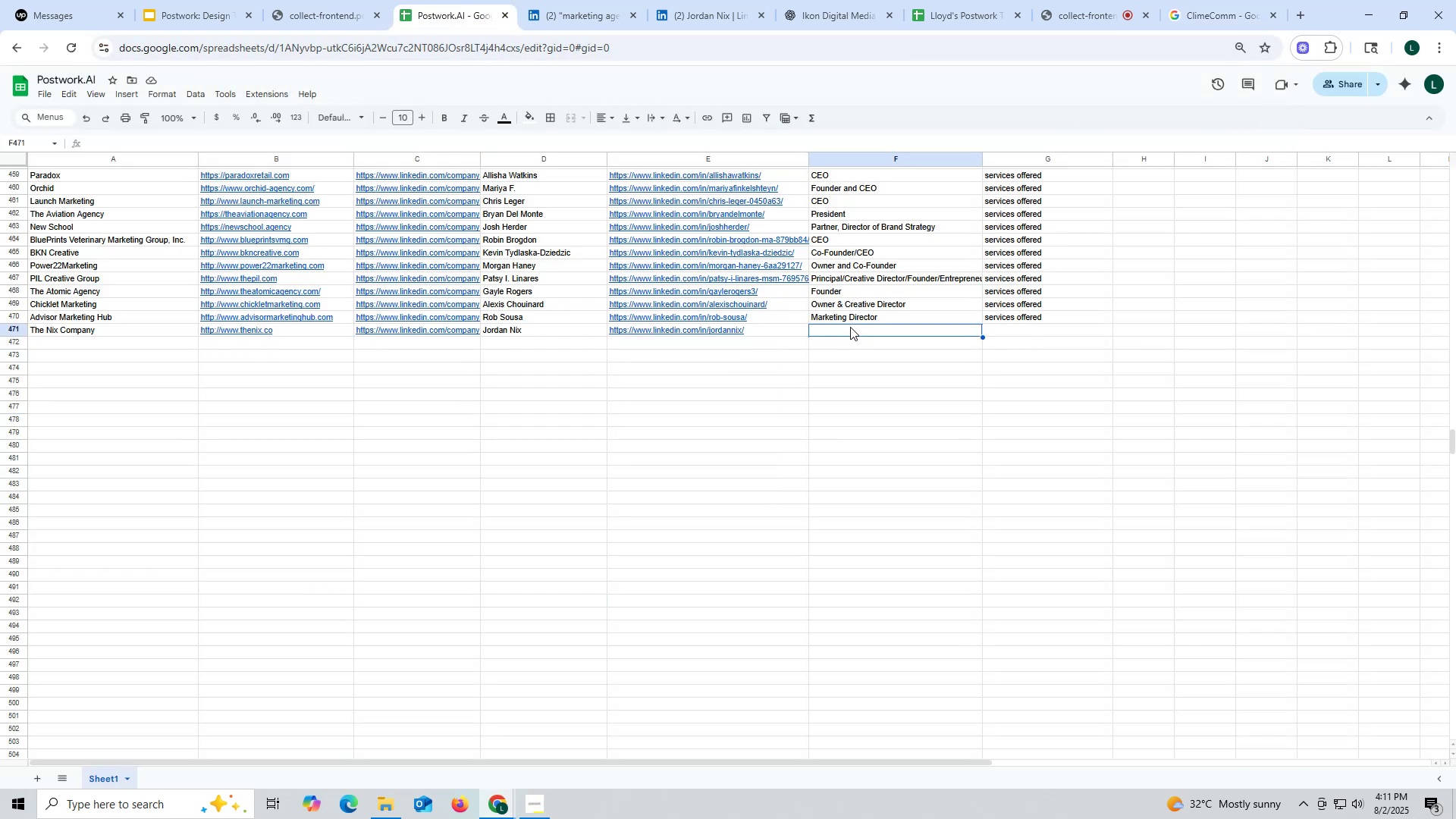 
triple_click([850, 327])
 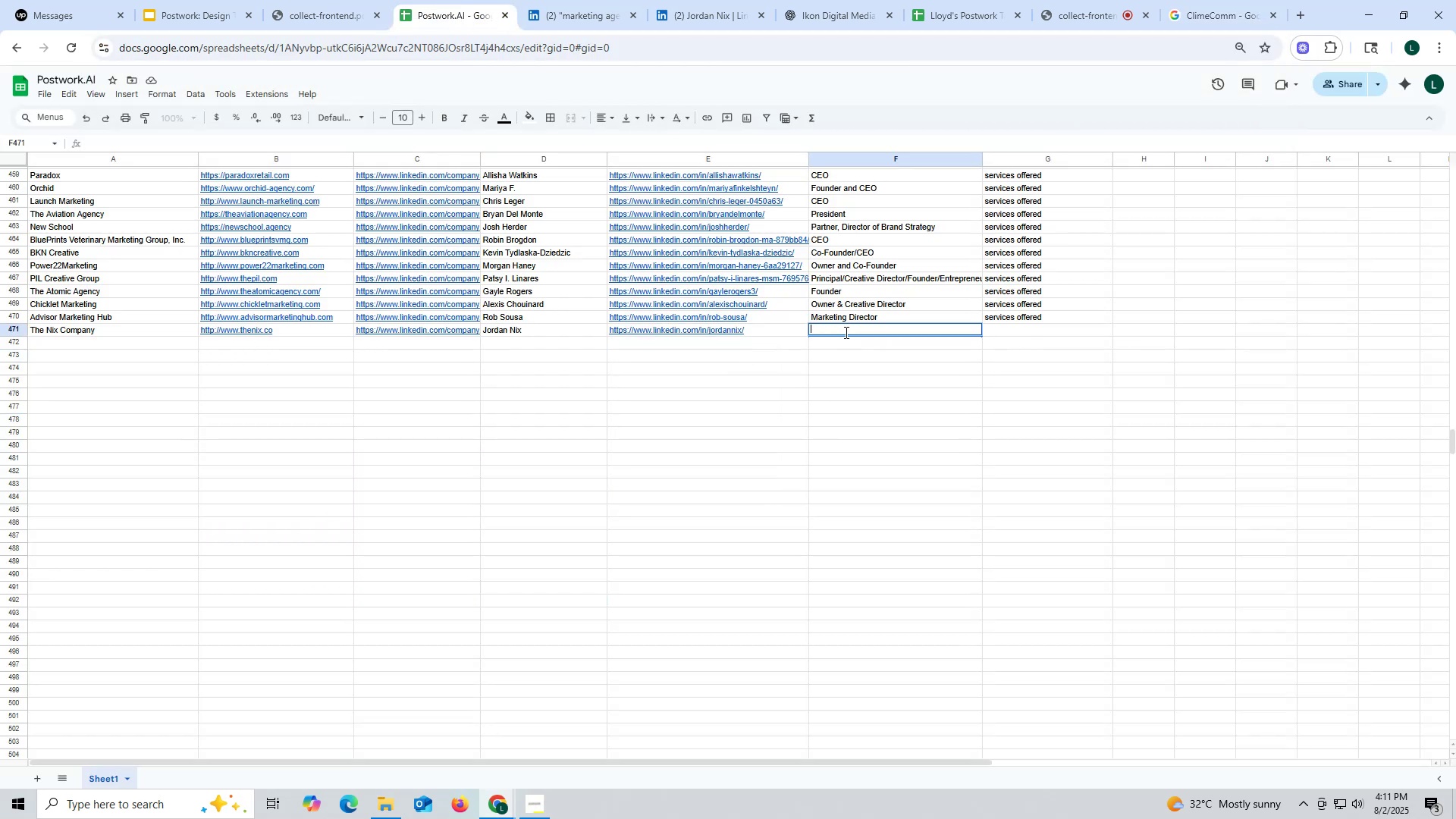 
key(Control+ControlLeft)
 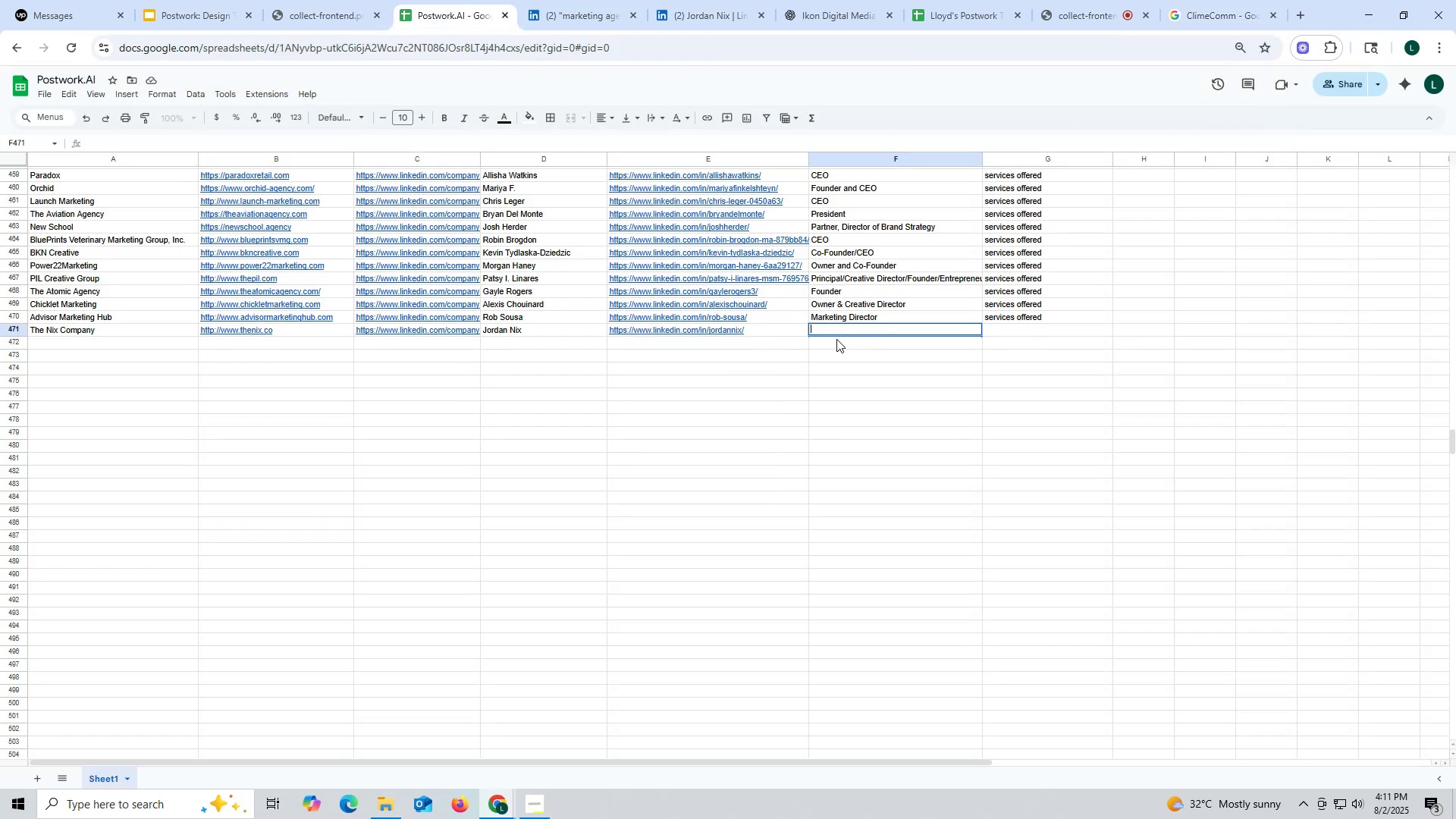 
key(Control+V)
 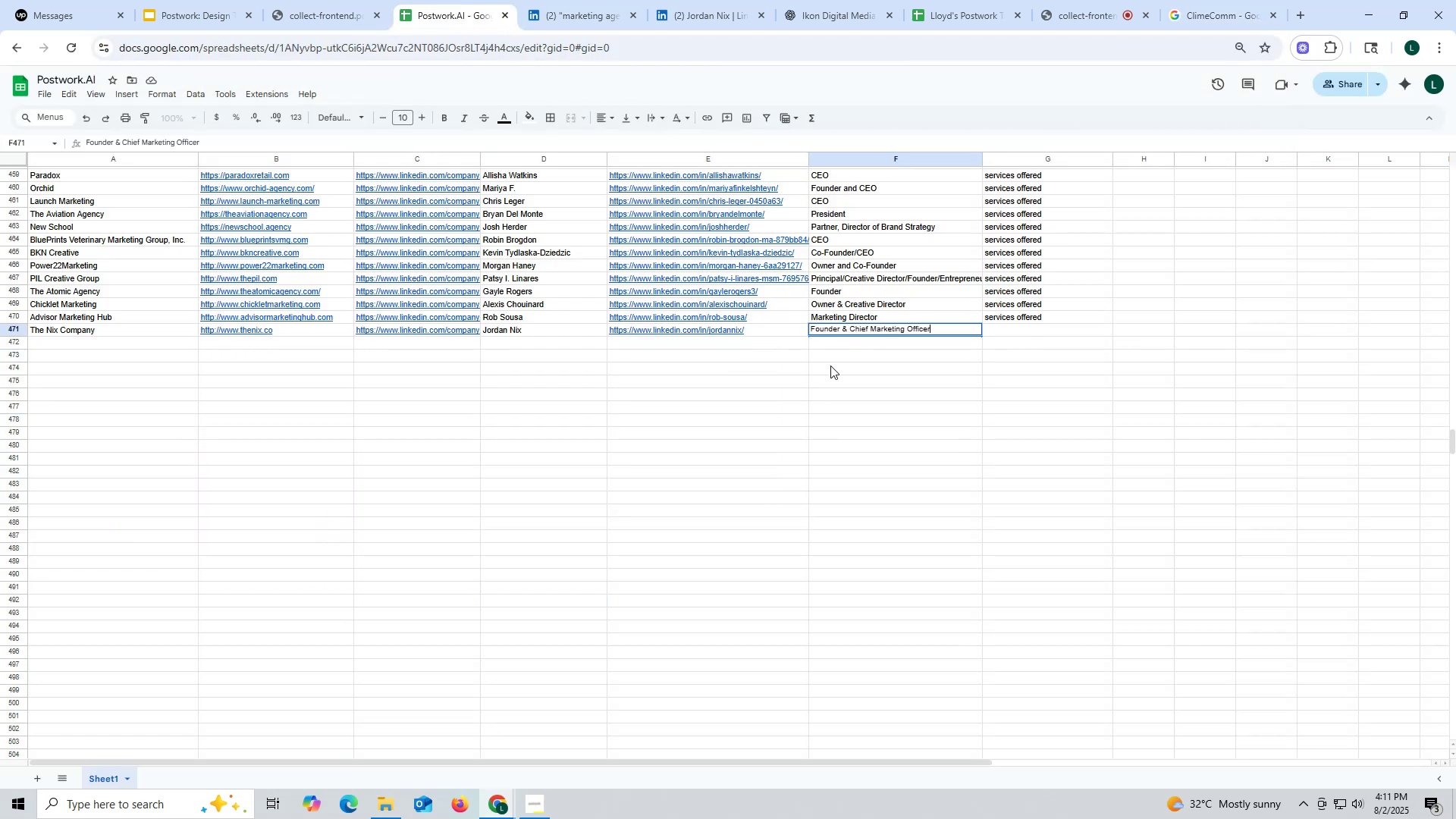 
left_click([830, 366])
 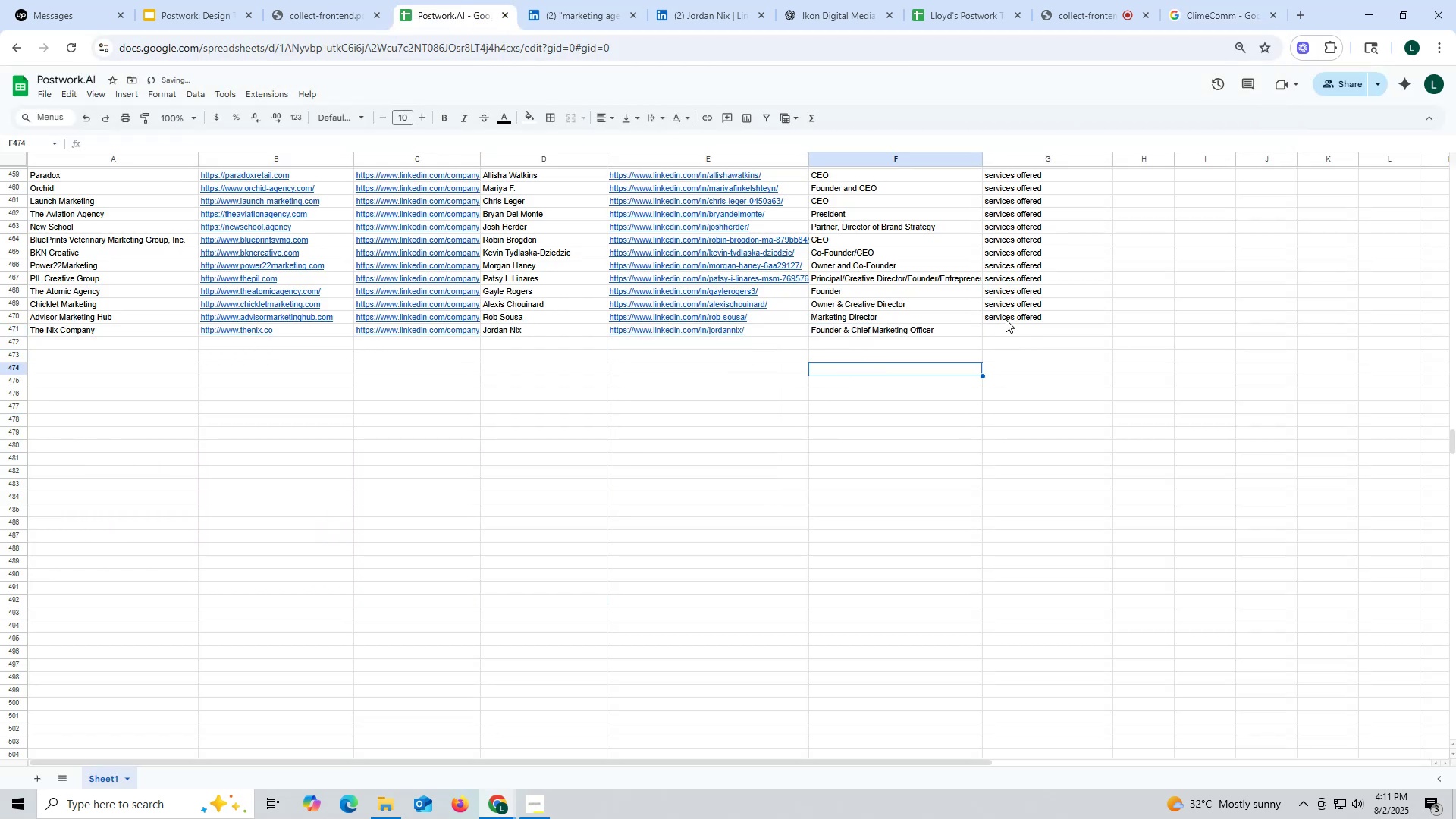 
key(Control+ControlLeft)
 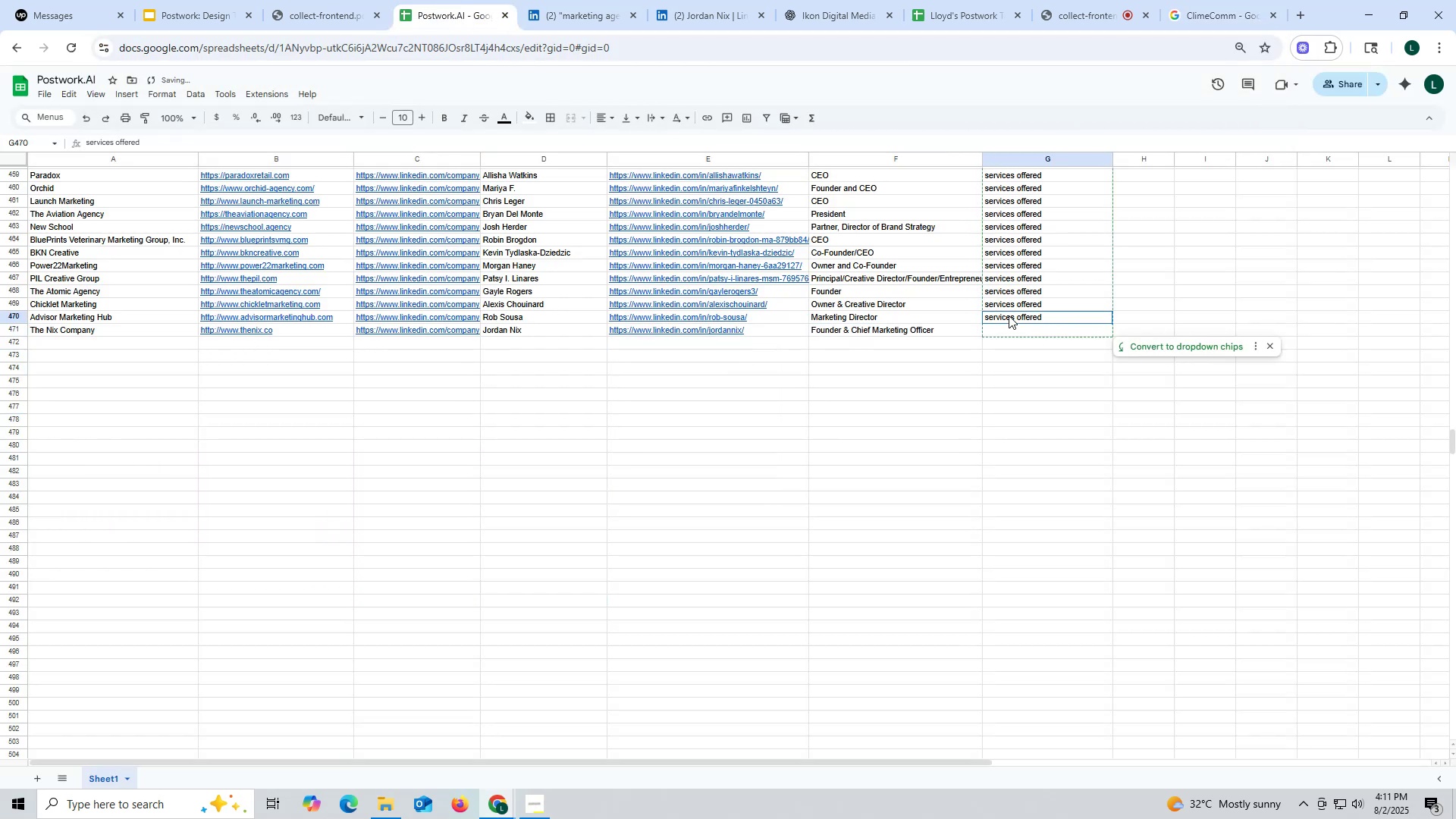 
key(Control+C)
 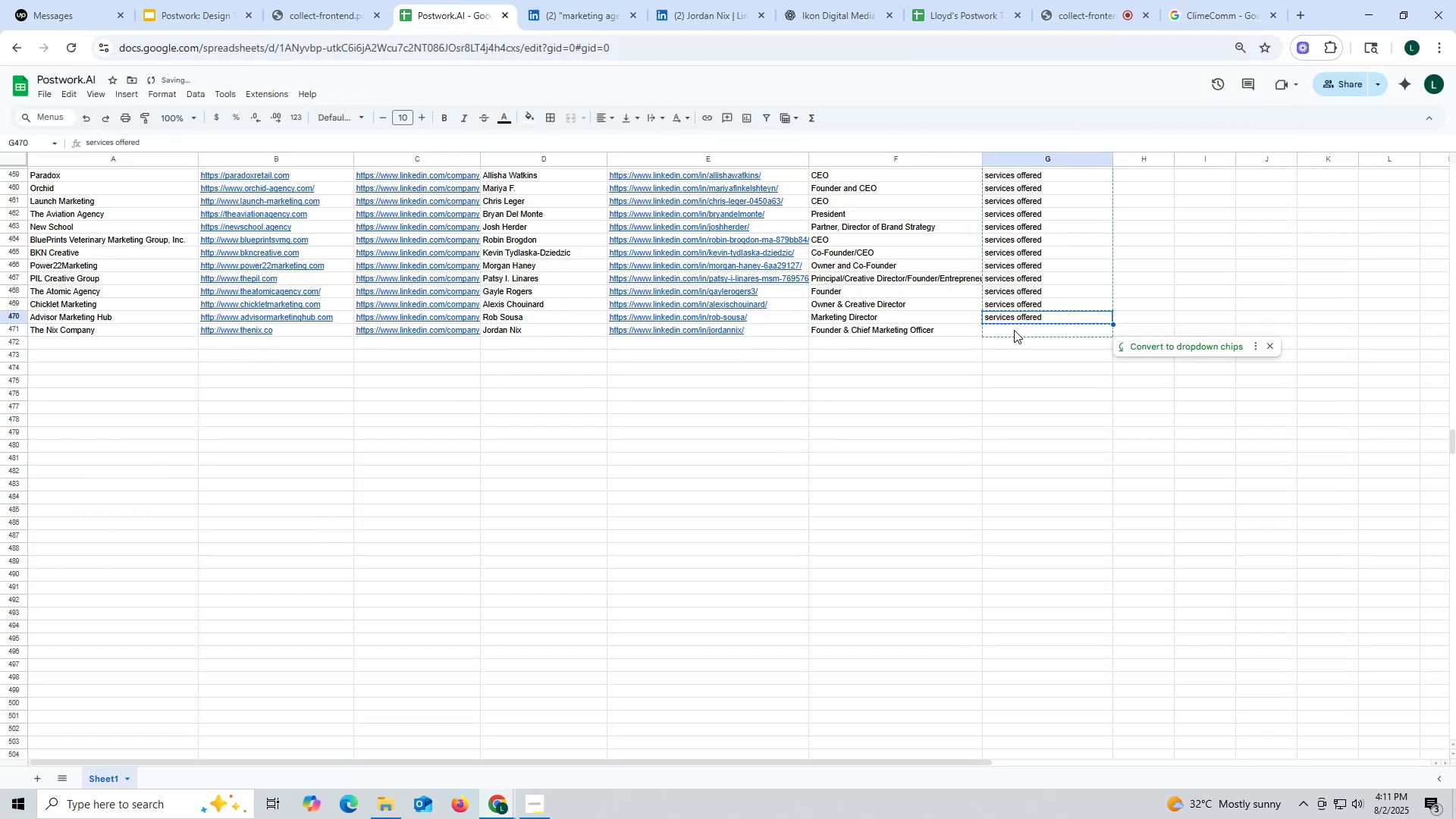 
left_click([1014, 330])
 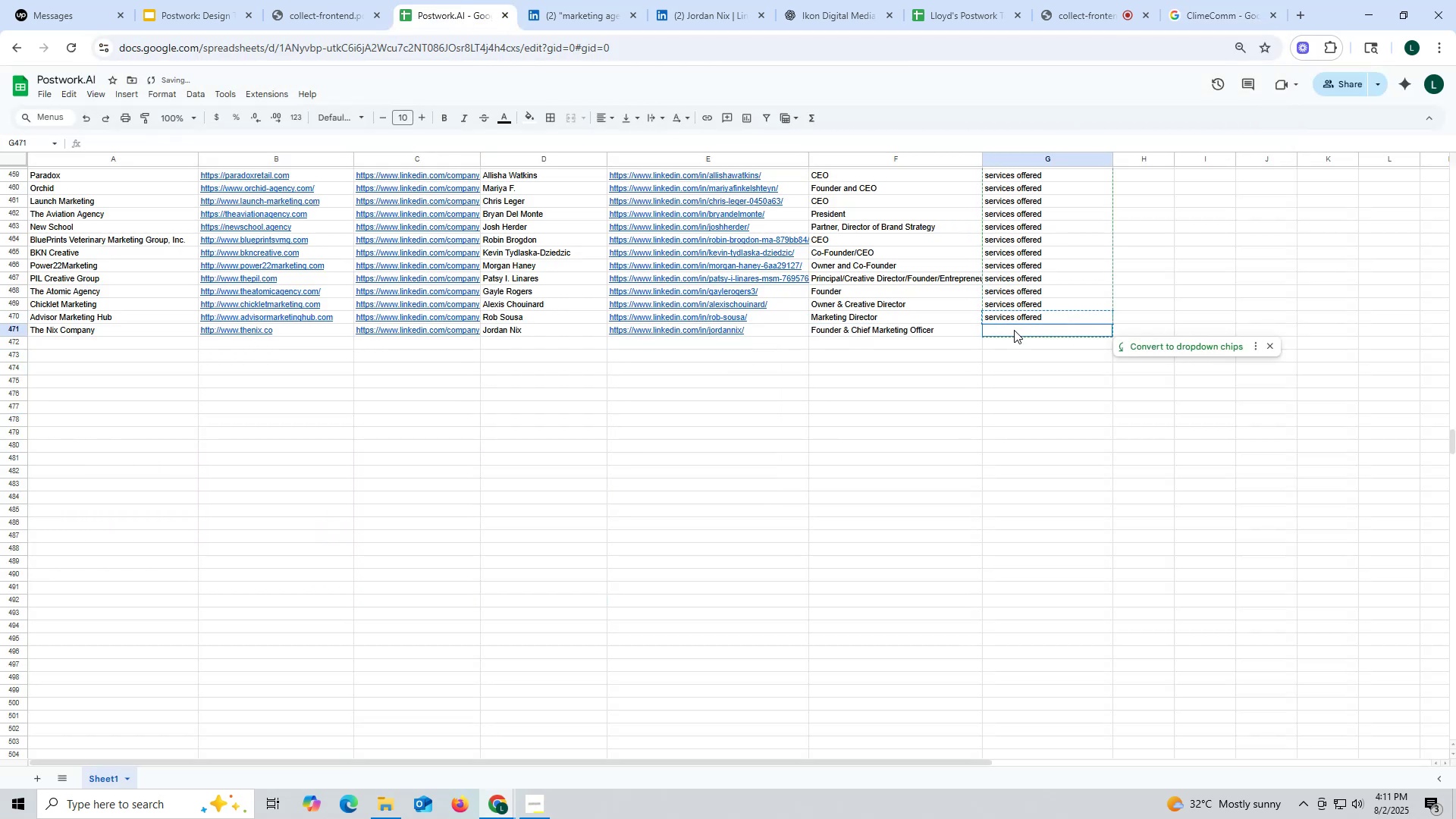 
key(Control+ControlLeft)
 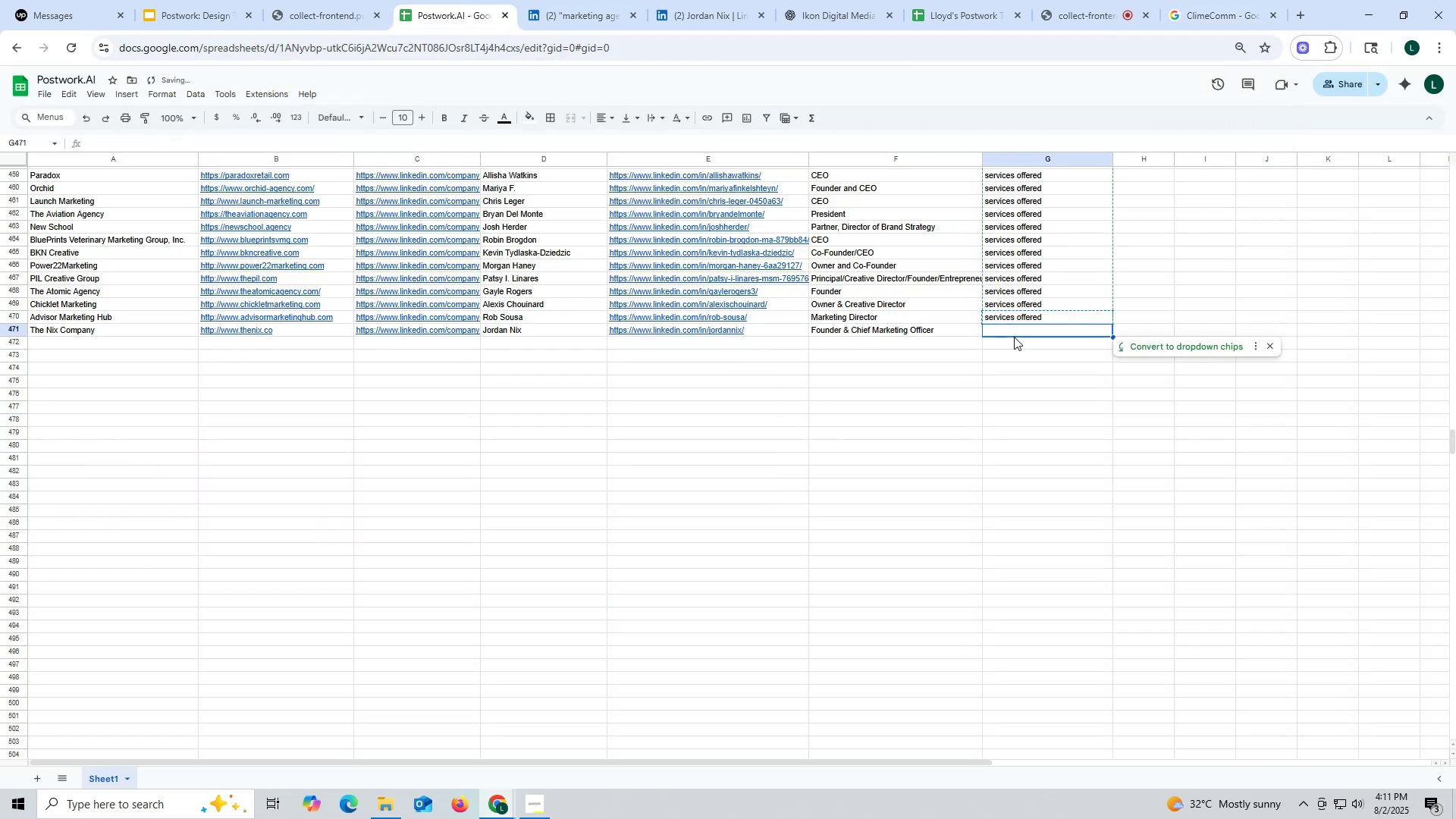 
key(Control+V)
 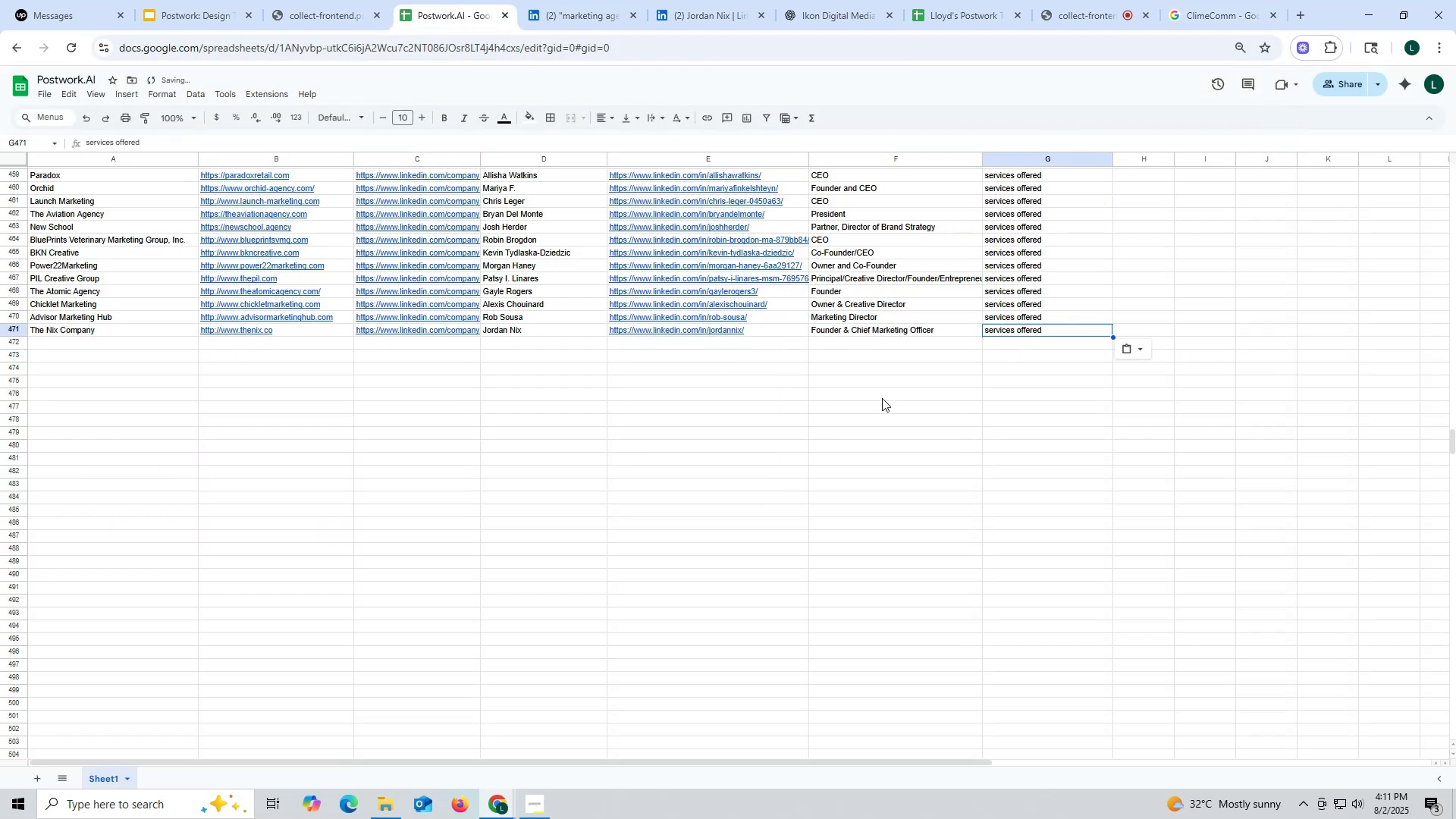 
double_click([882, 398])
 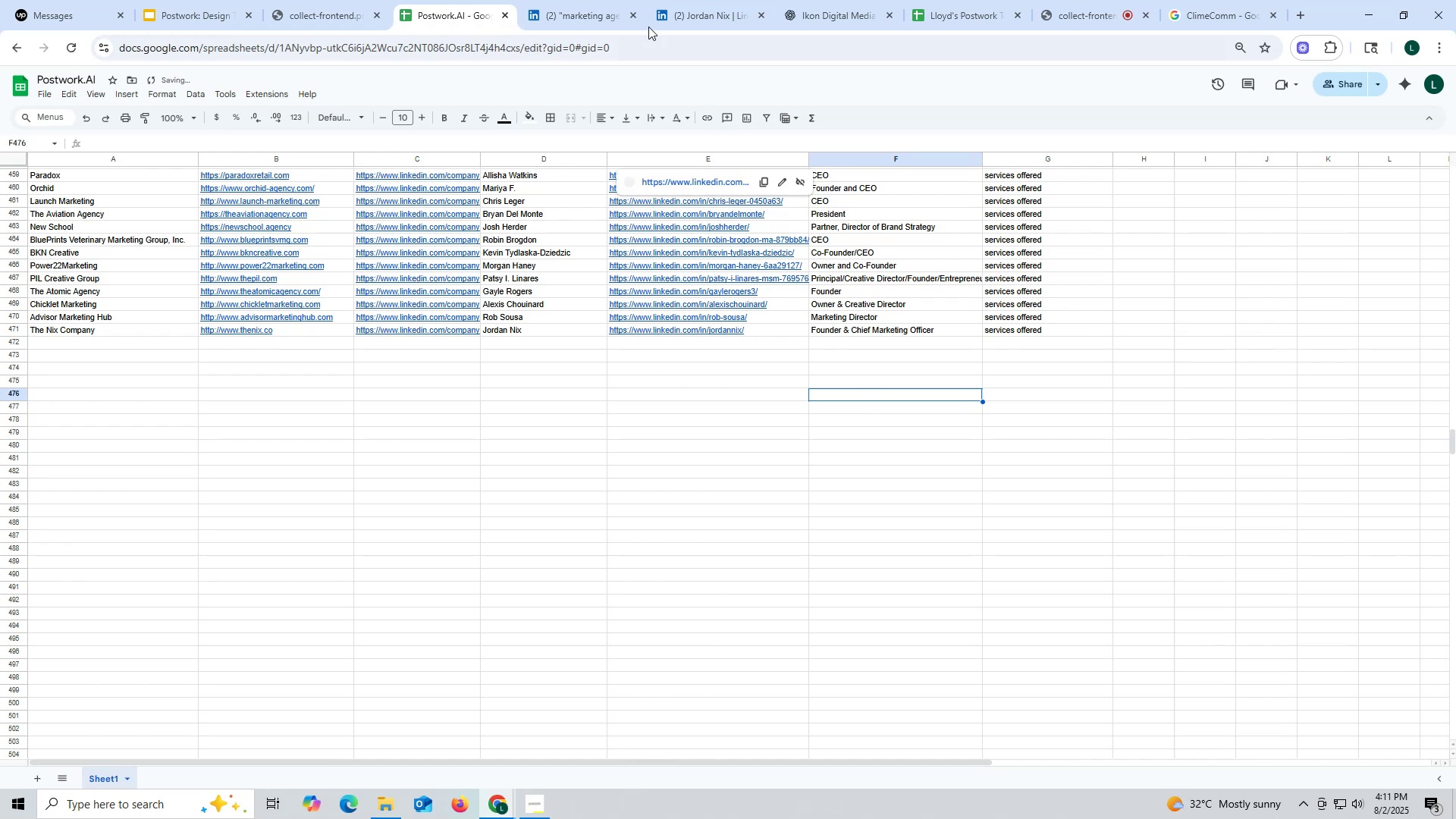 
left_click([593, 14])
 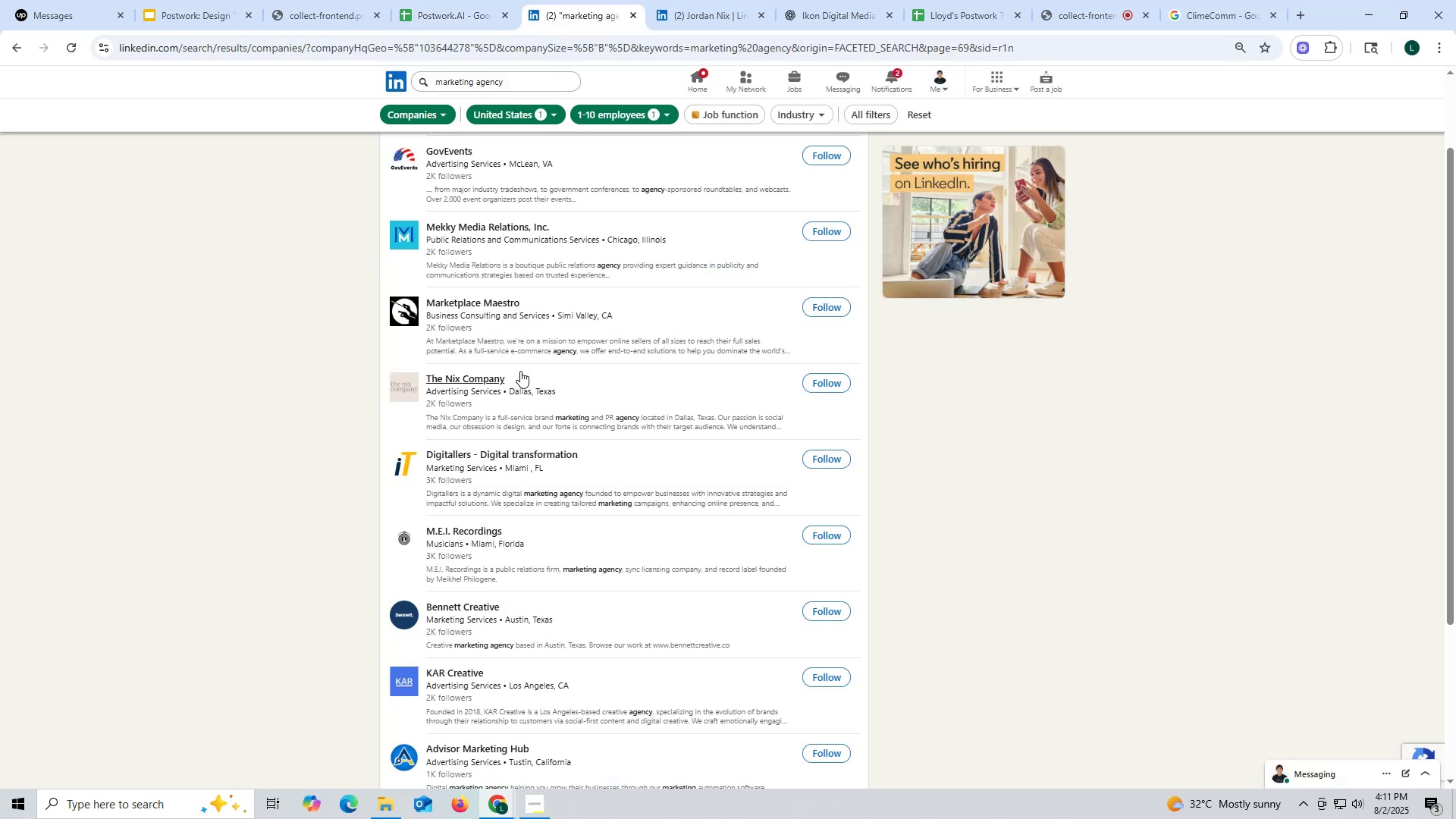 
wait(10.24)
 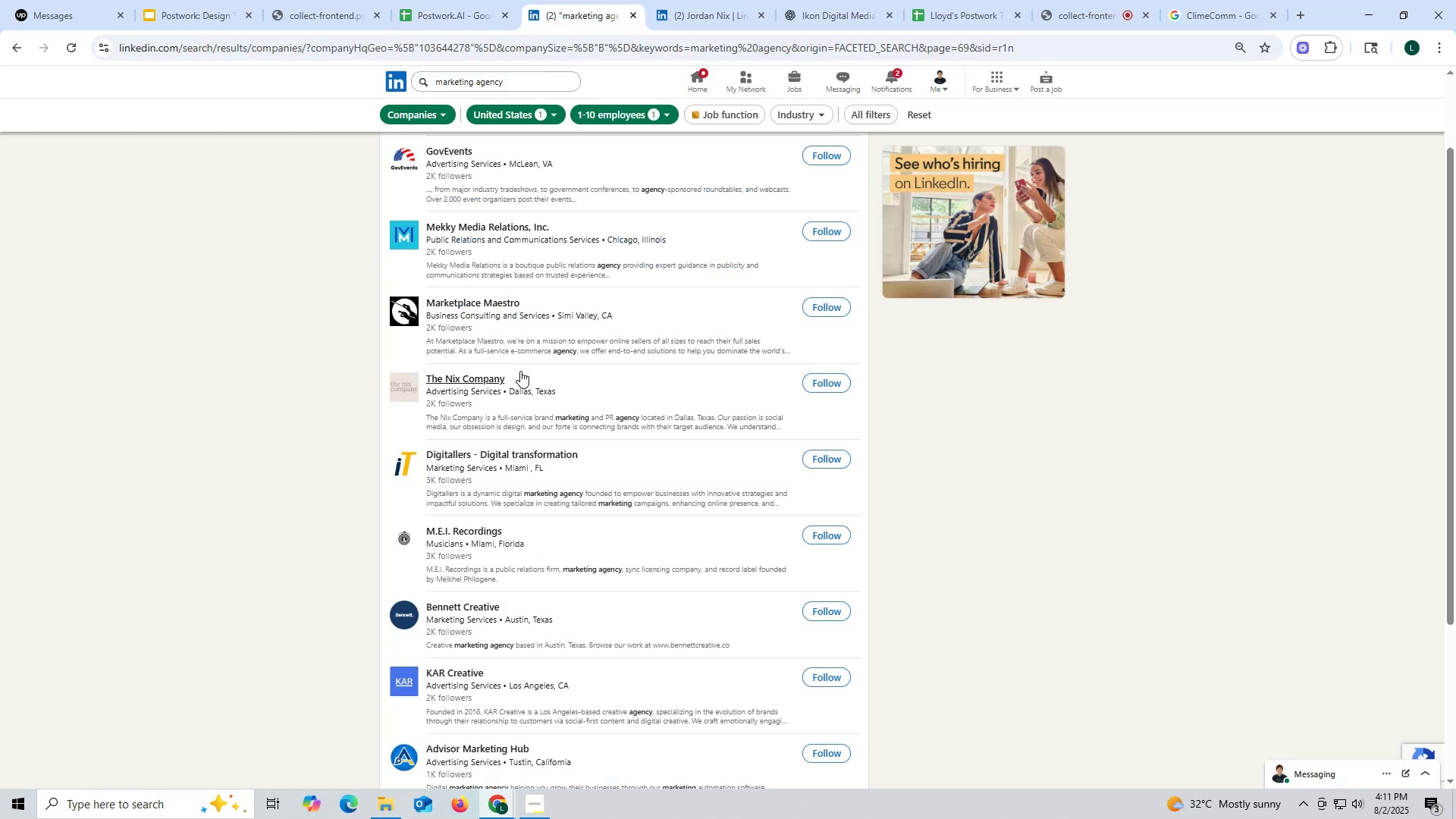 
scroll: coordinate [465, 318], scroll_direction: up, amount: 1.0
 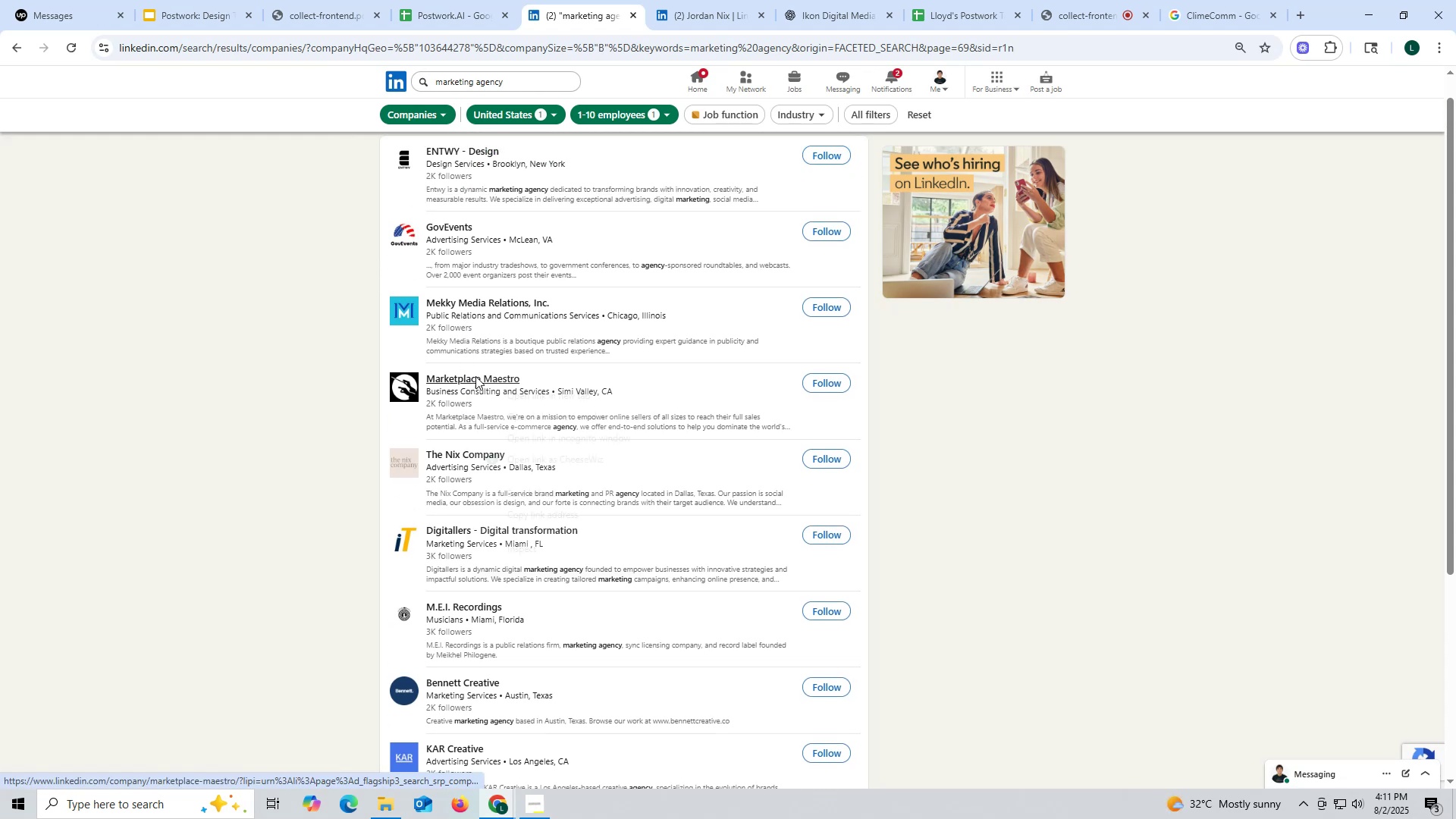 
left_click([510, 397])
 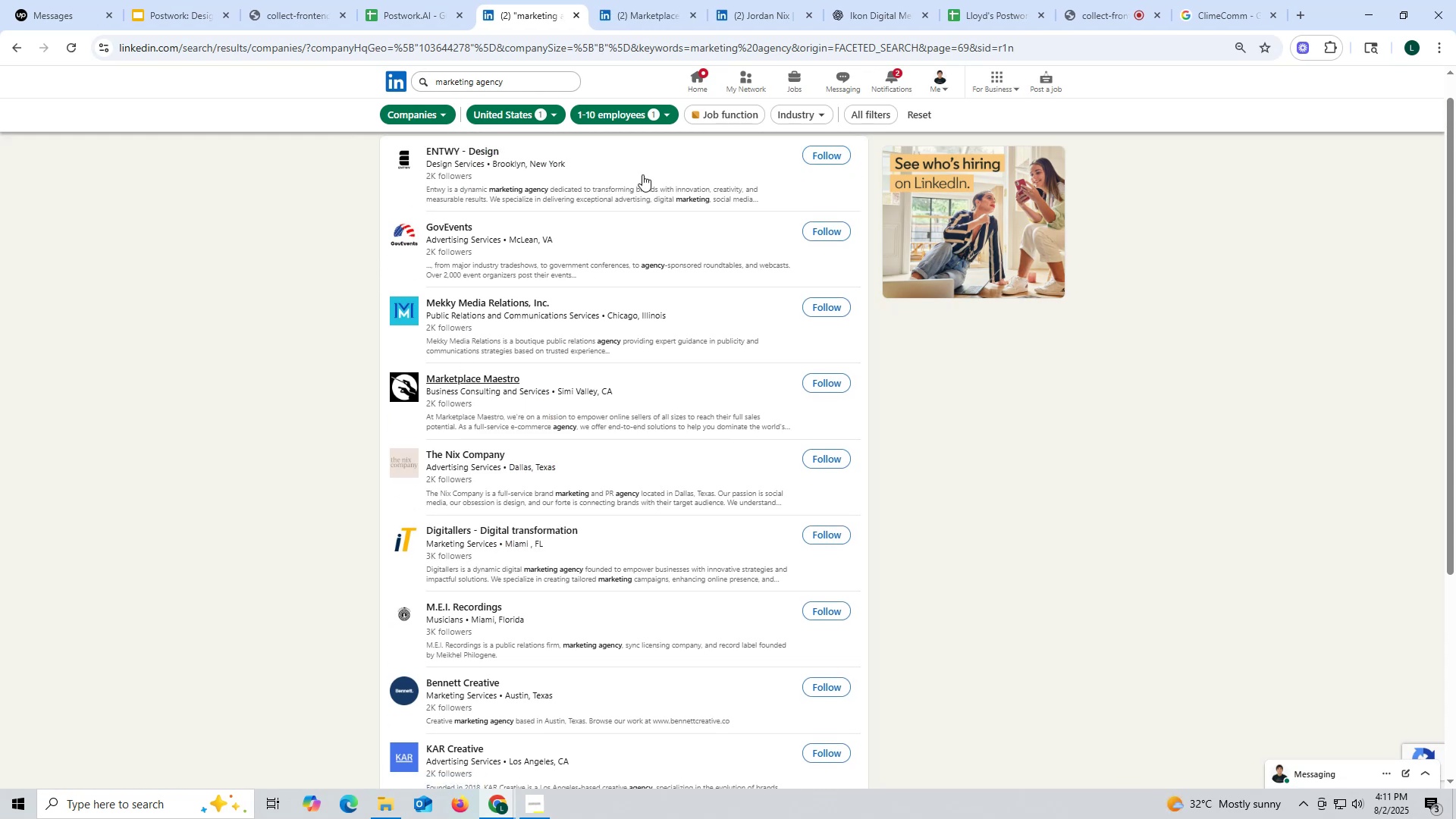 
wait(5.02)
 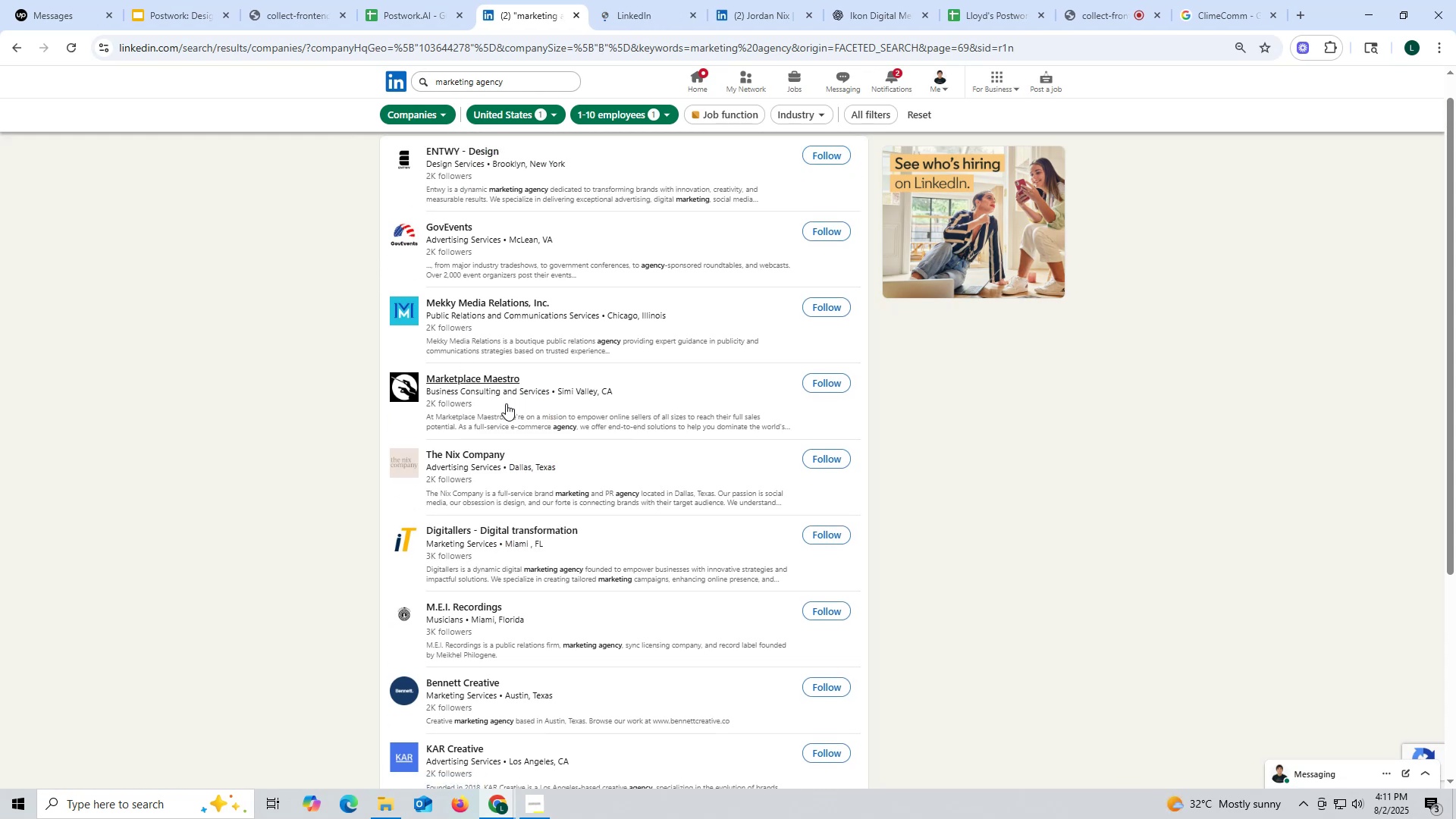 
left_click([647, 18])
 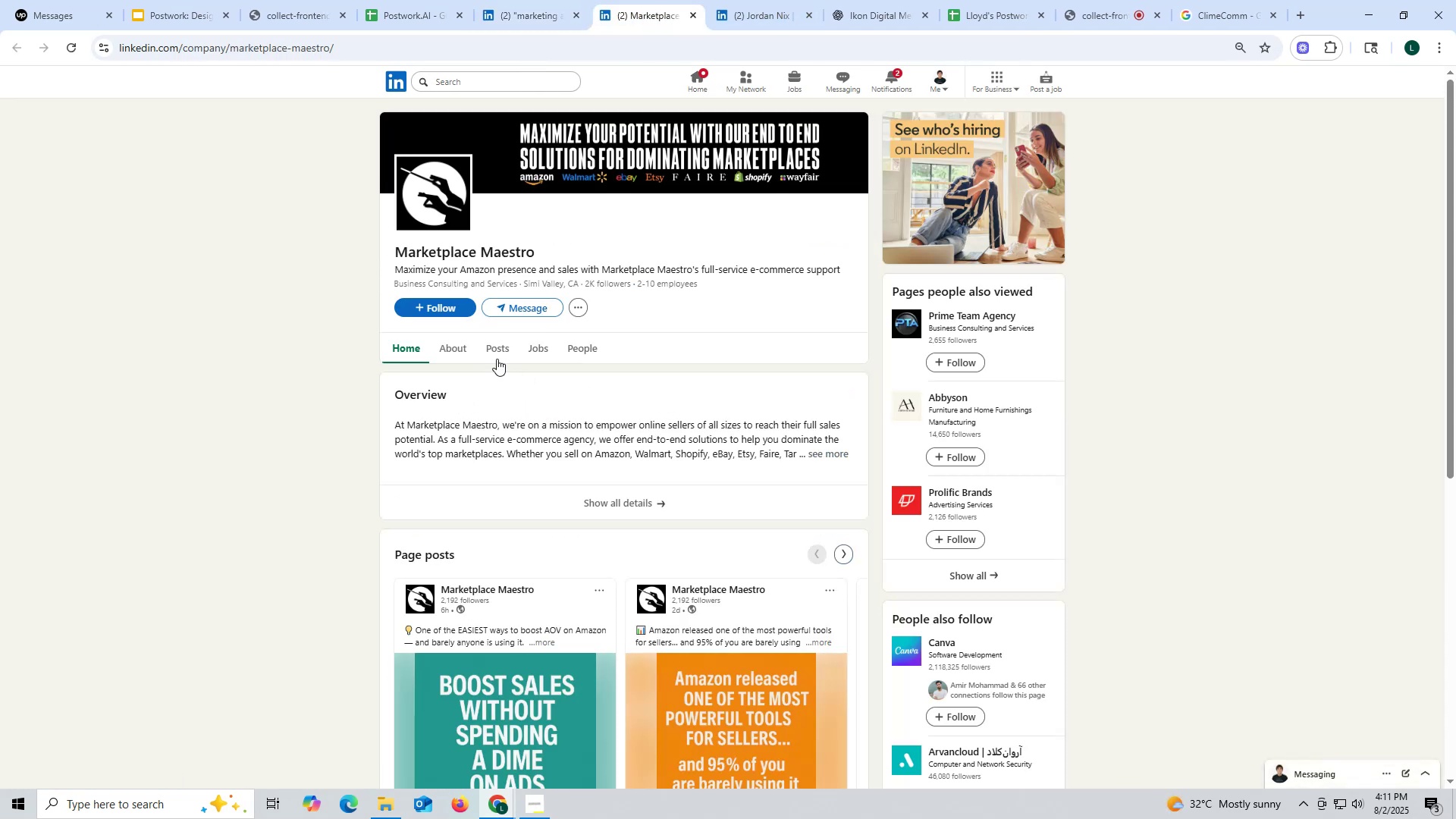 
left_click([486, 347])
 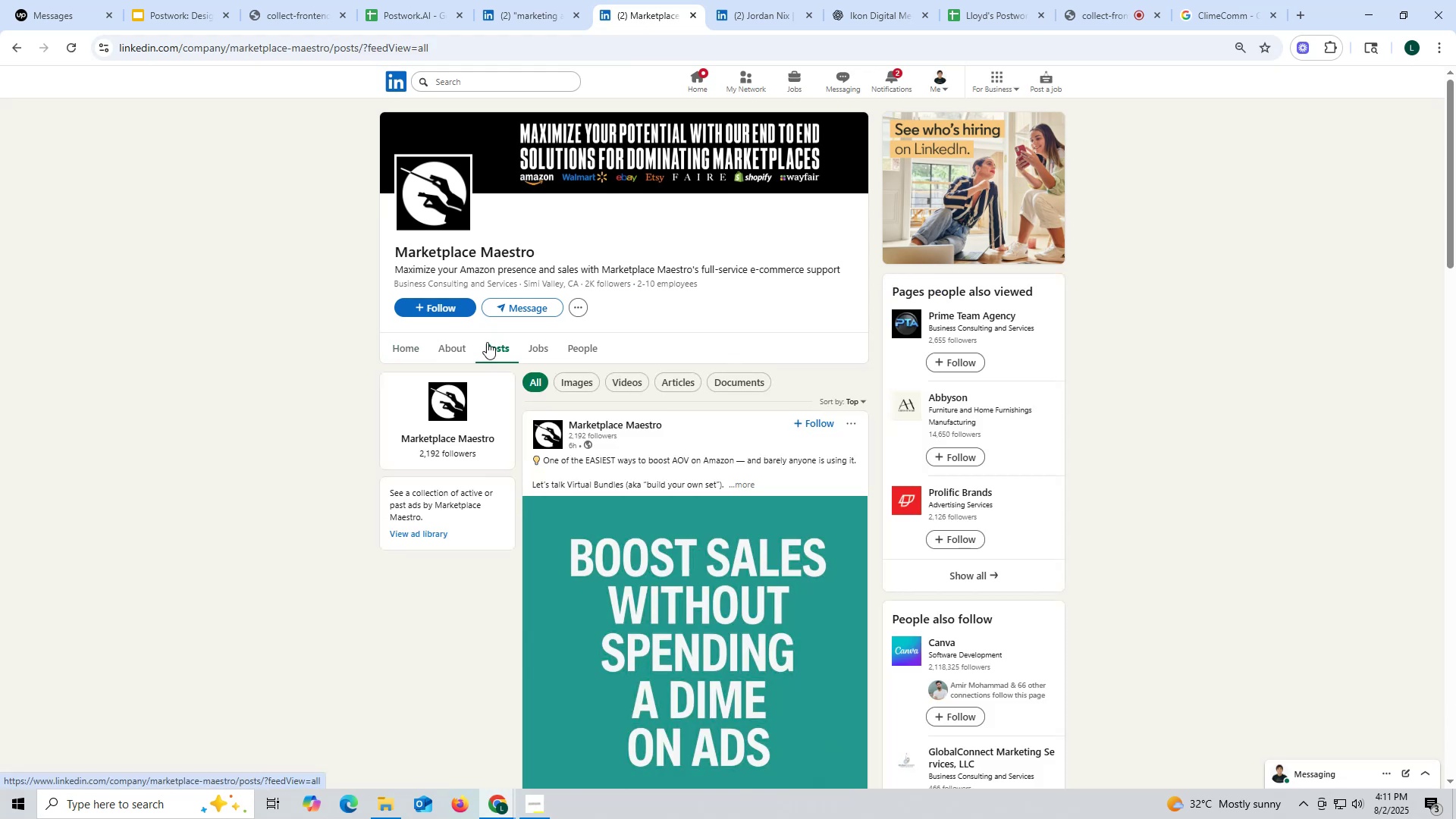 
left_click([453, 340])
 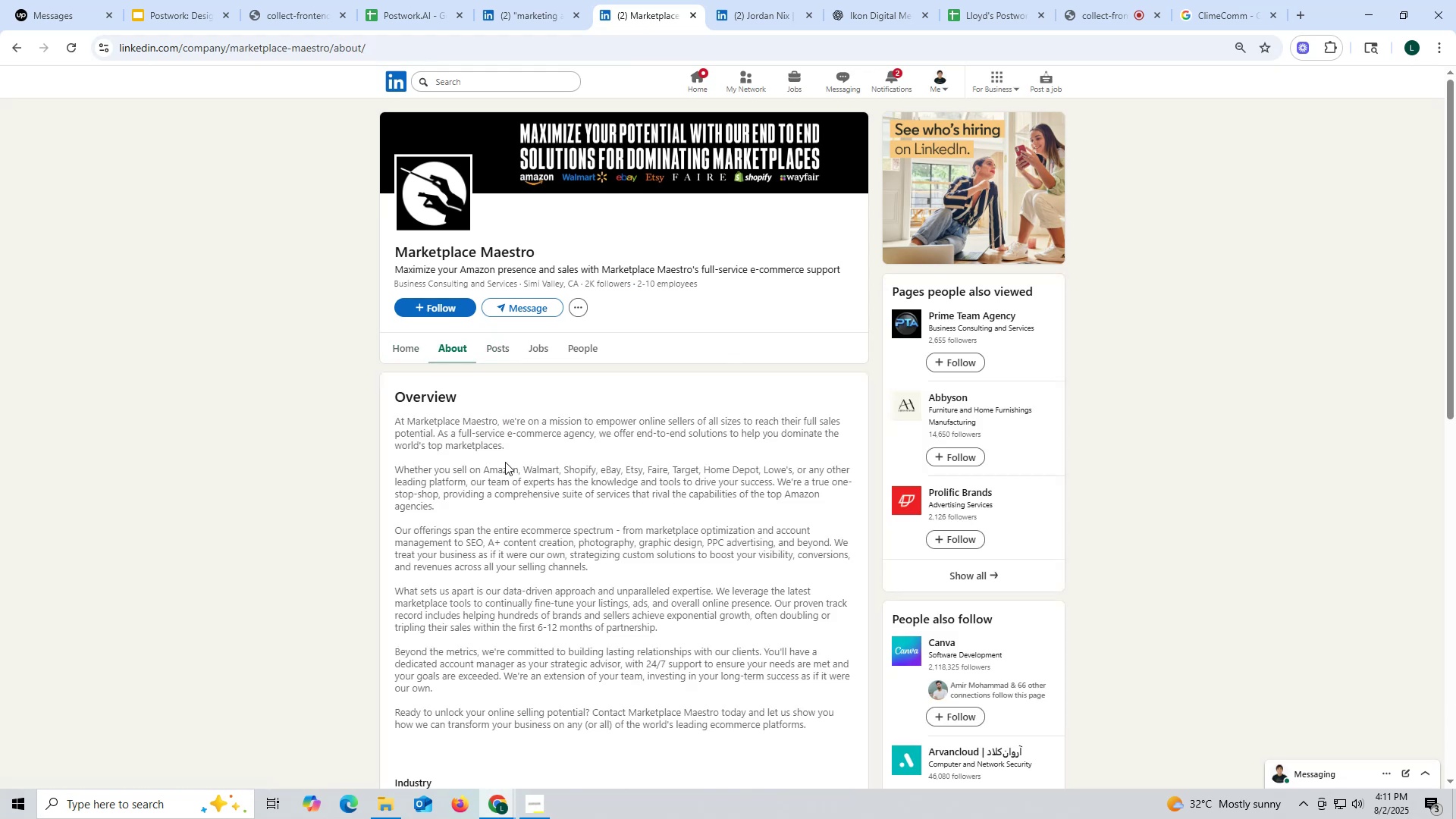 
scroll: coordinate [429, 506], scroll_direction: down, amount: 8.0
 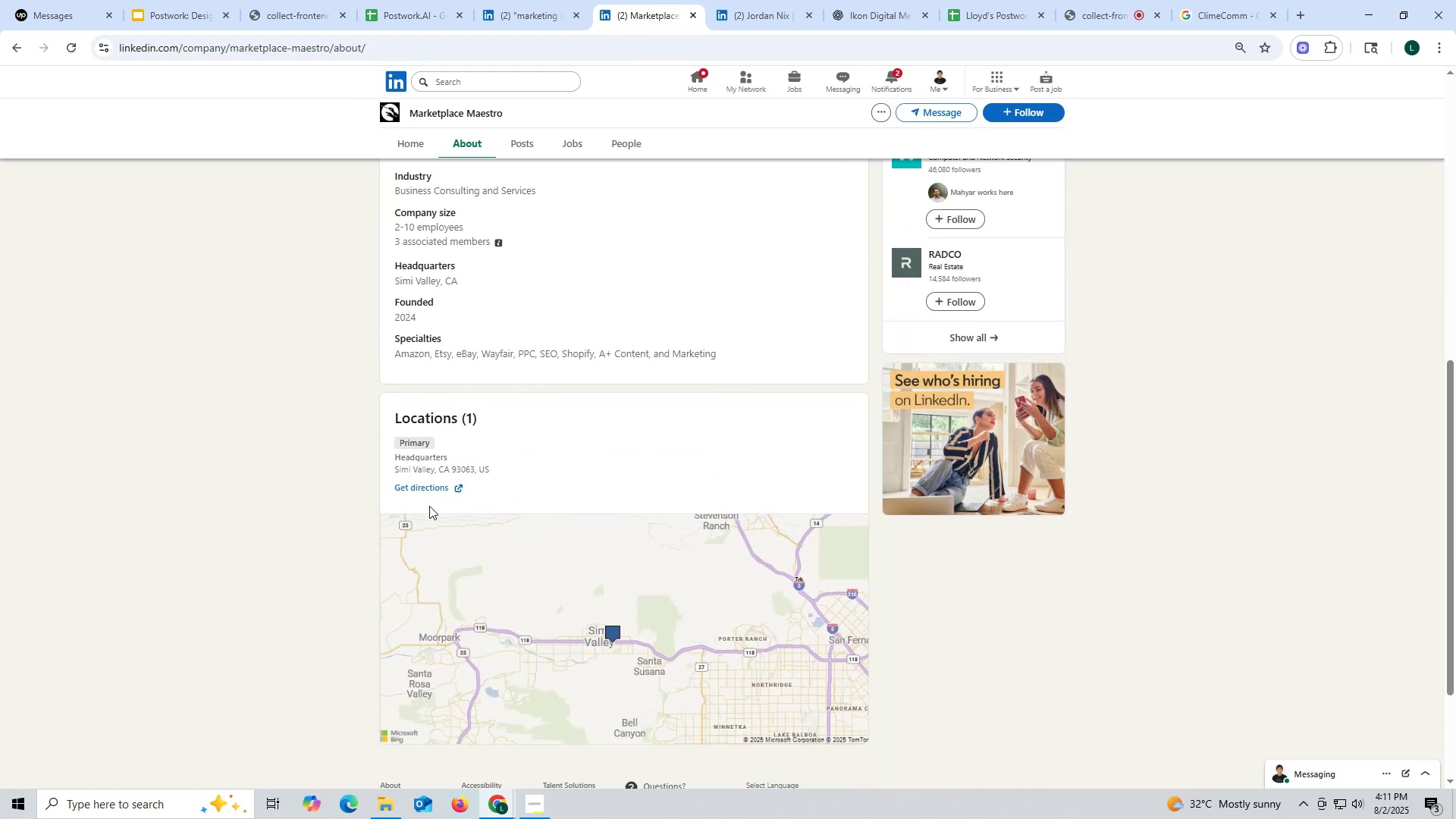 
scroll: coordinate [430, 506], scroll_direction: up, amount: 18.0
 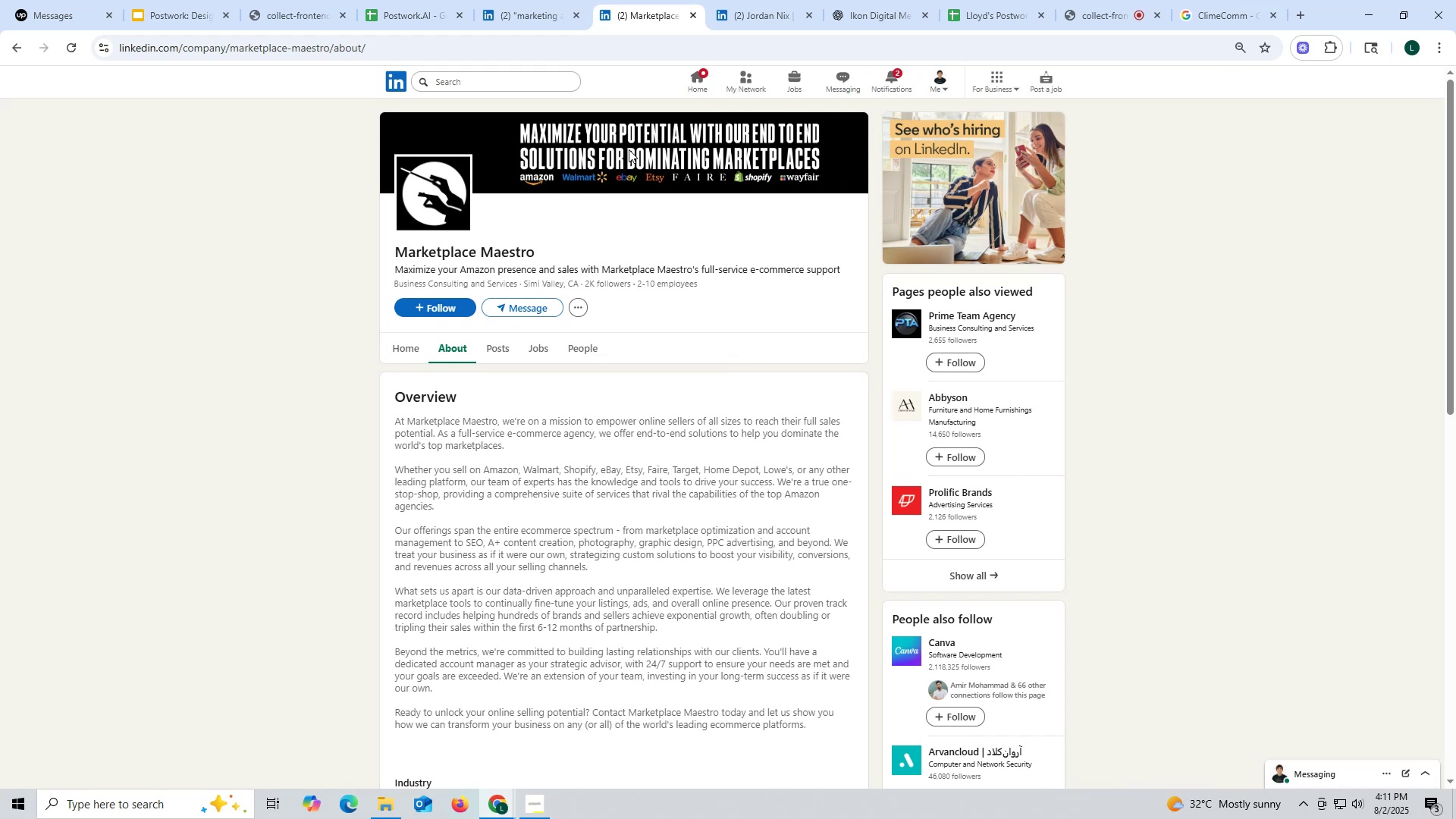 
wait(15.2)
 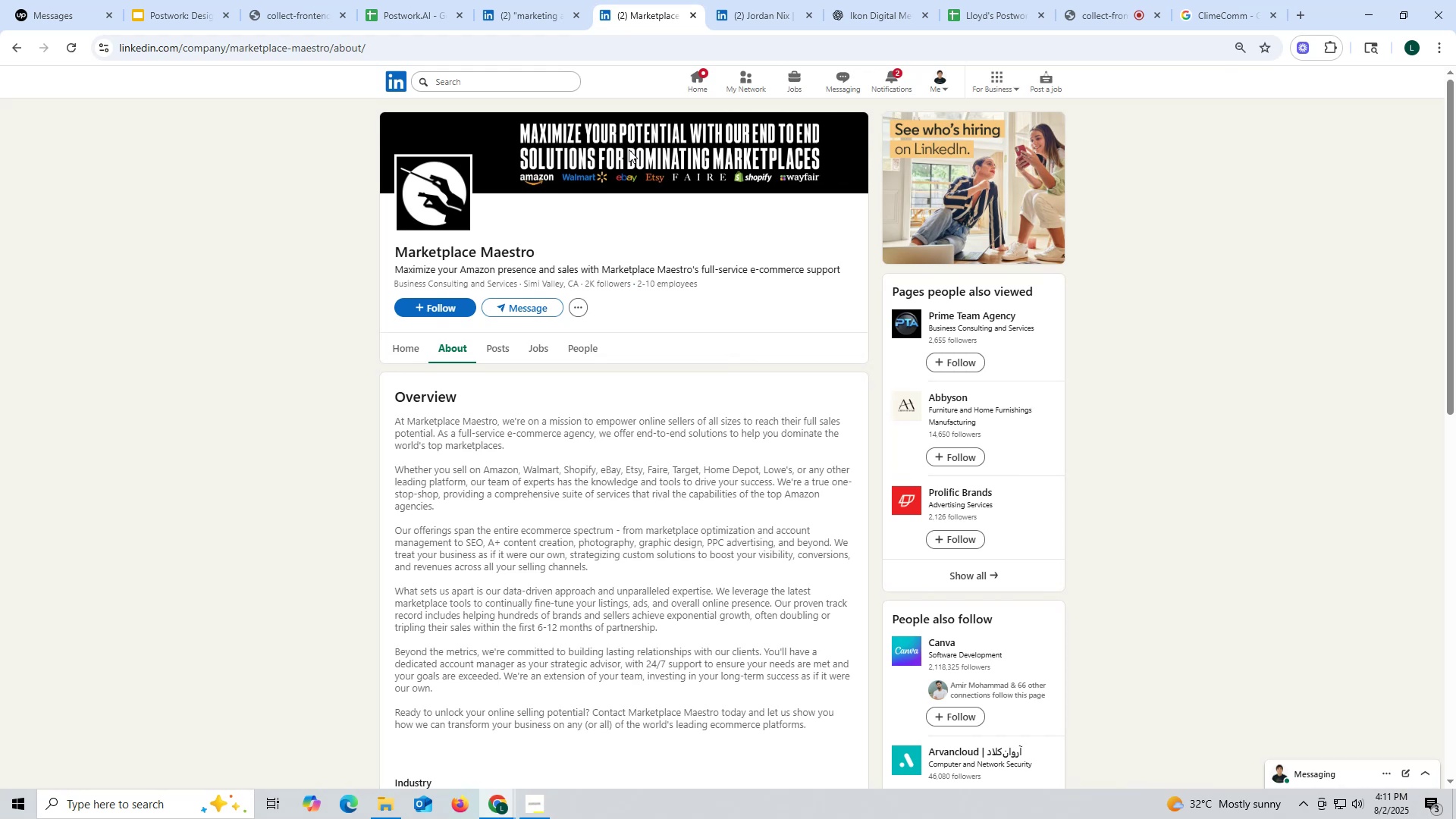 
left_click([693, 14])
 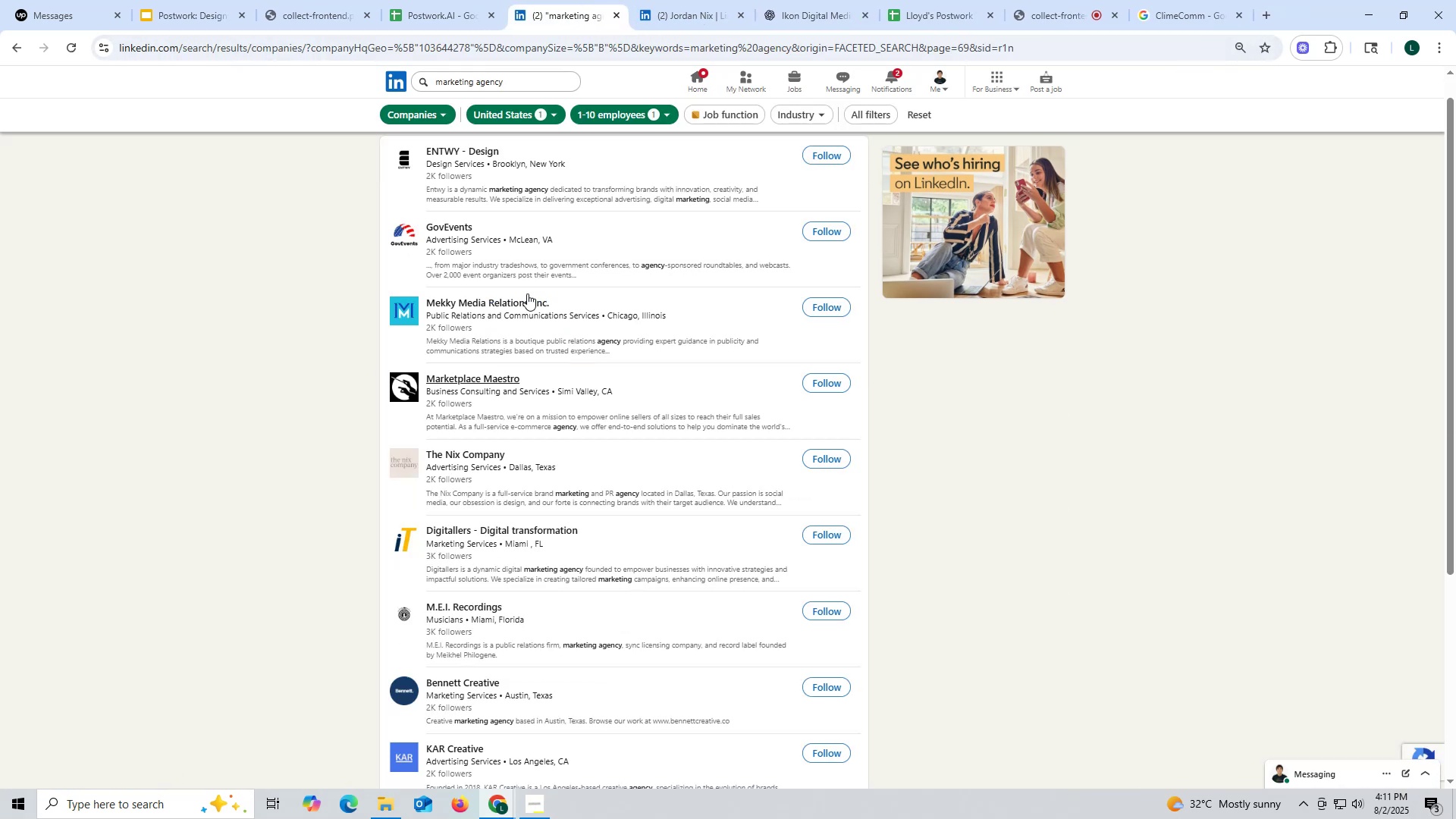 
scroll: coordinate [470, 350], scroll_direction: up, amount: 1.0
 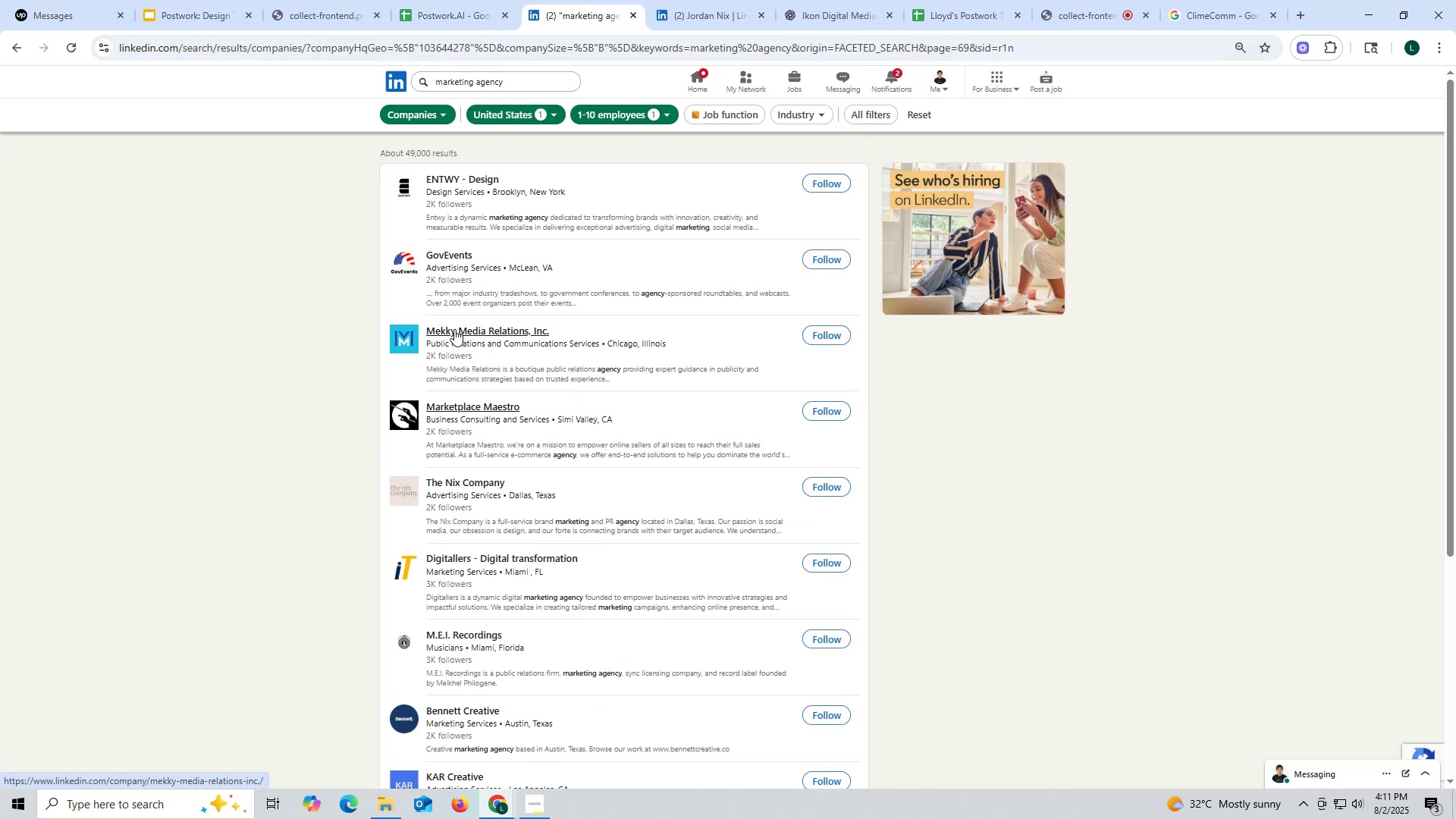 
right_click([454, 329])
 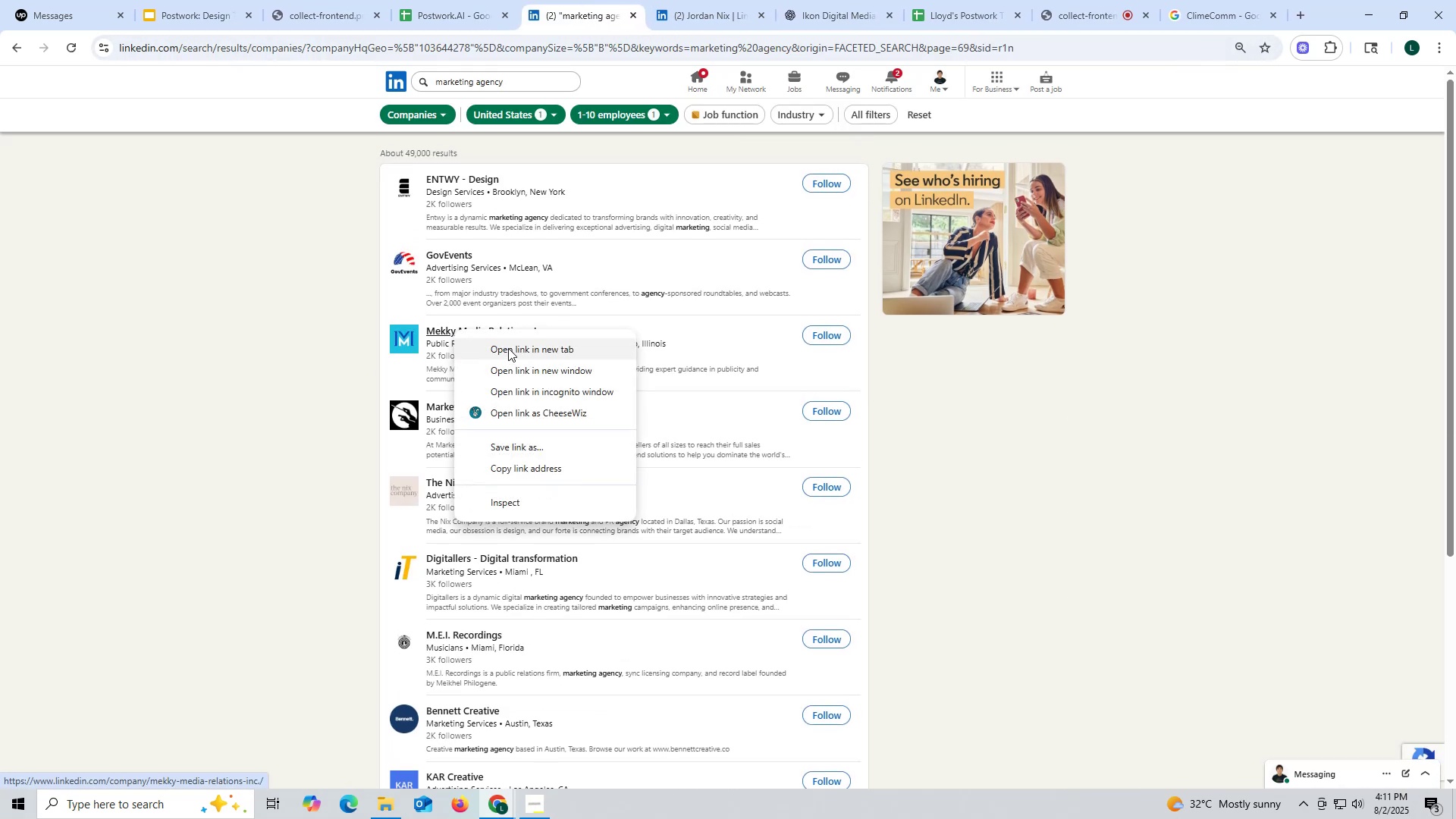 
left_click([509, 347])
 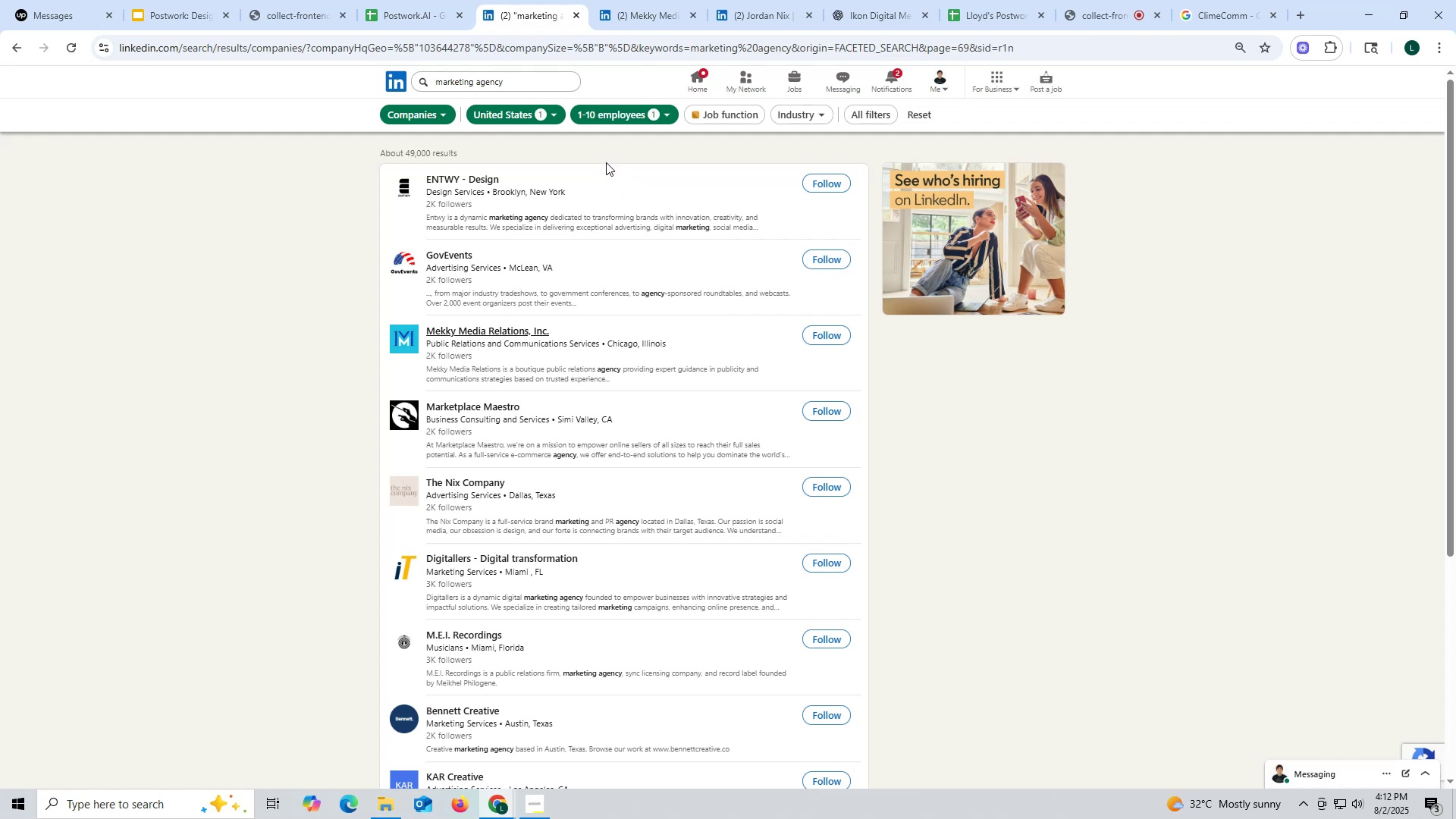 
wait(12.56)
 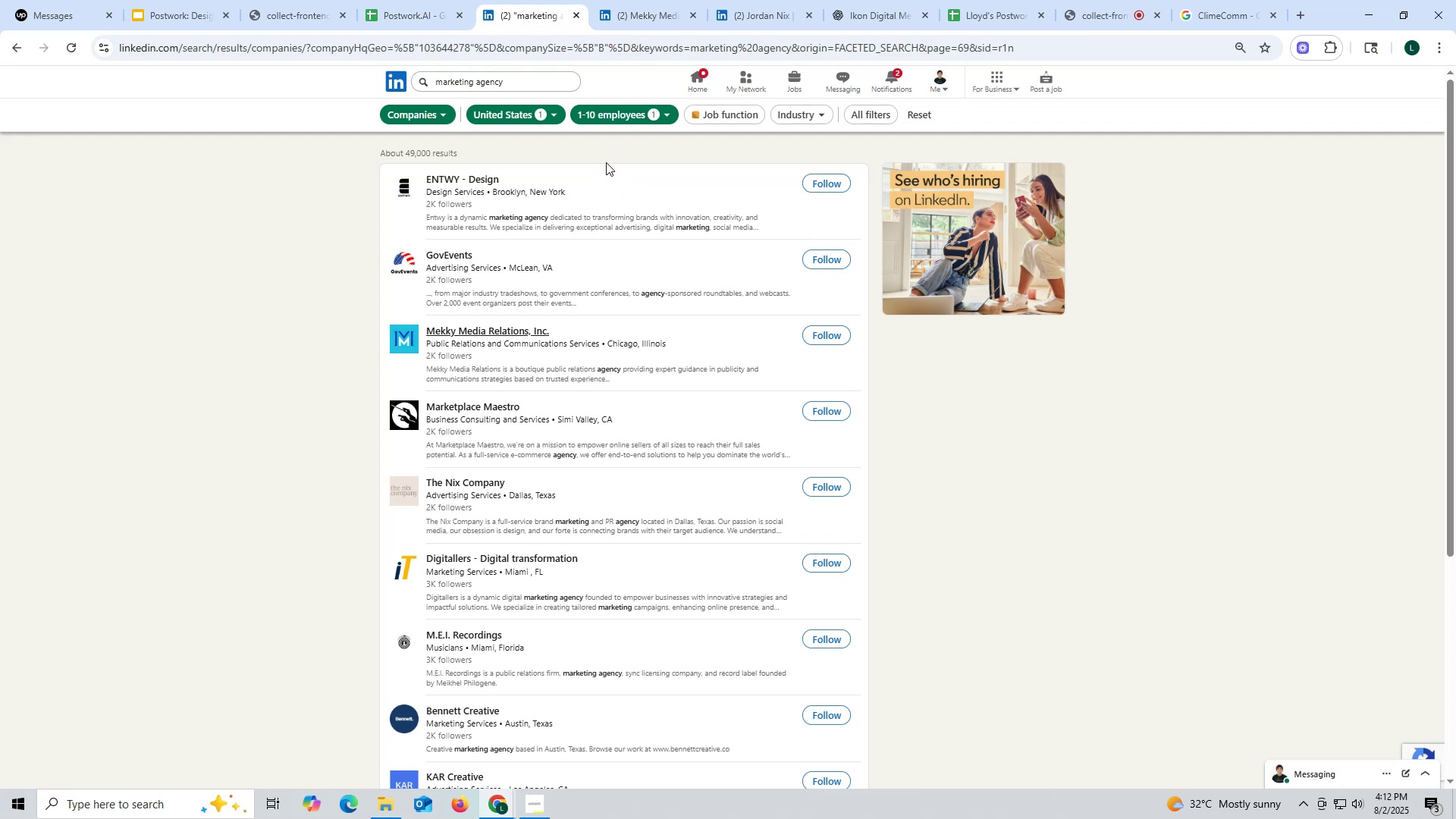 
left_click([643, 12])
 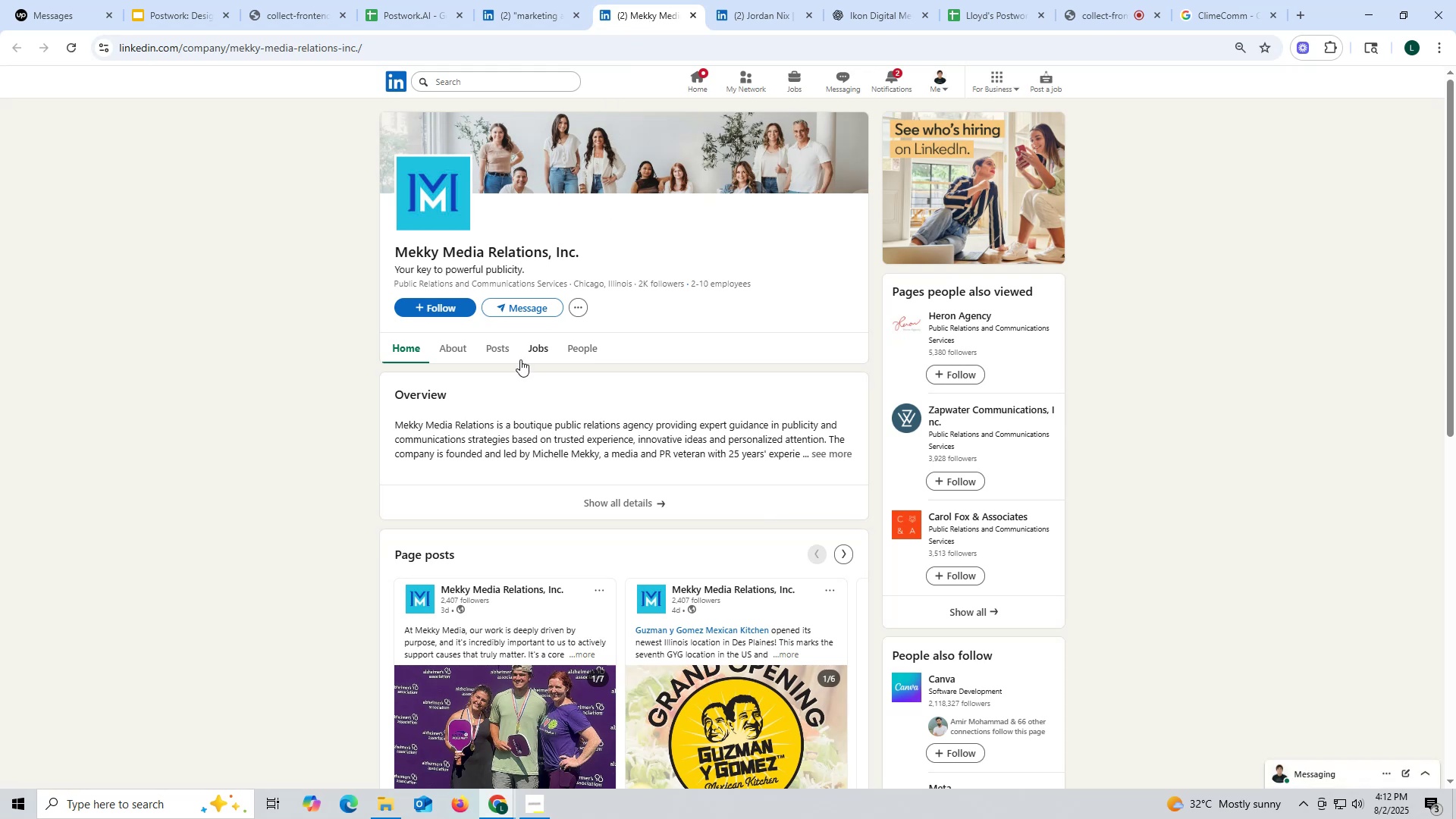 
left_click([500, 351])
 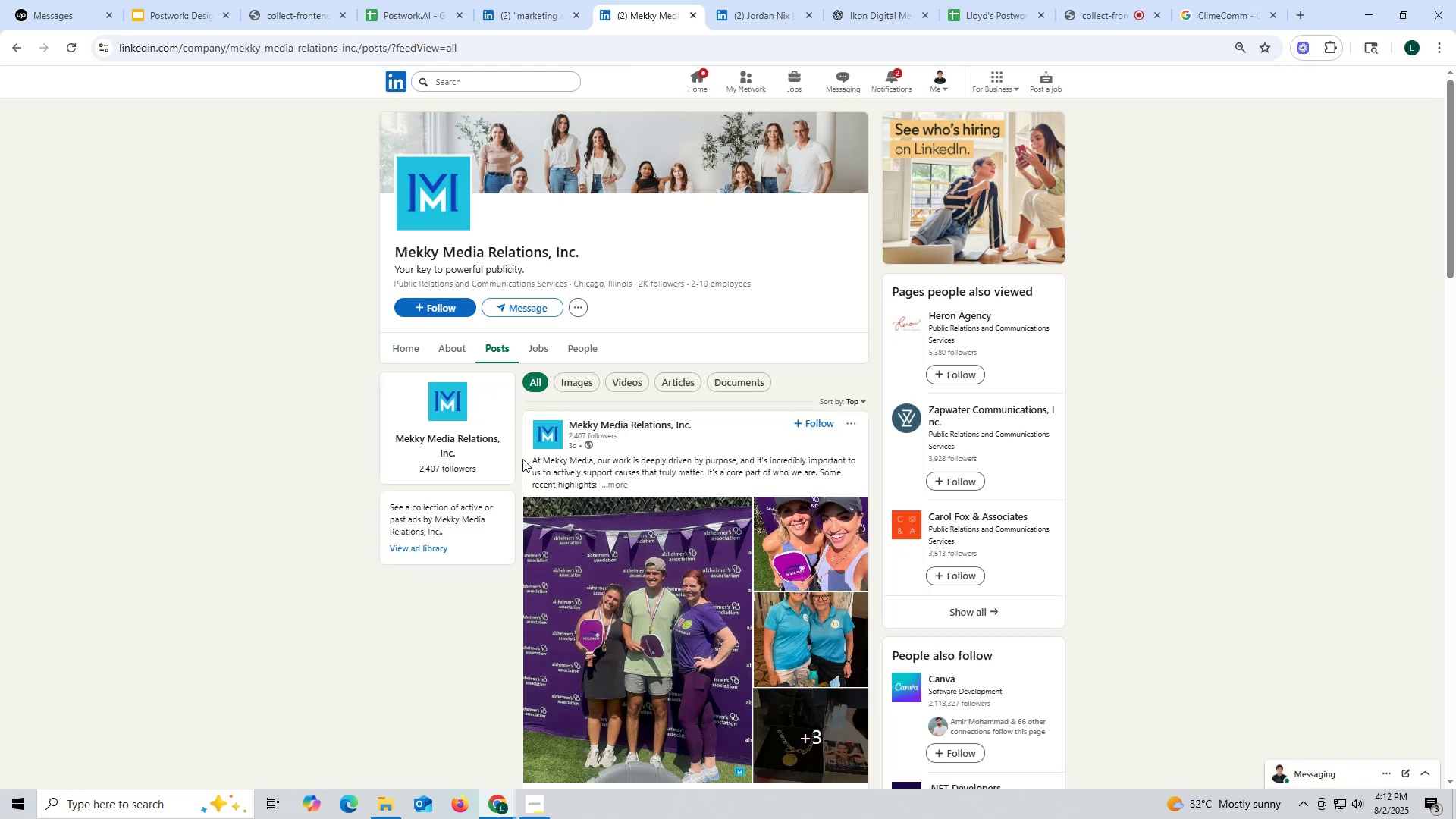 
left_click([455, 347])
 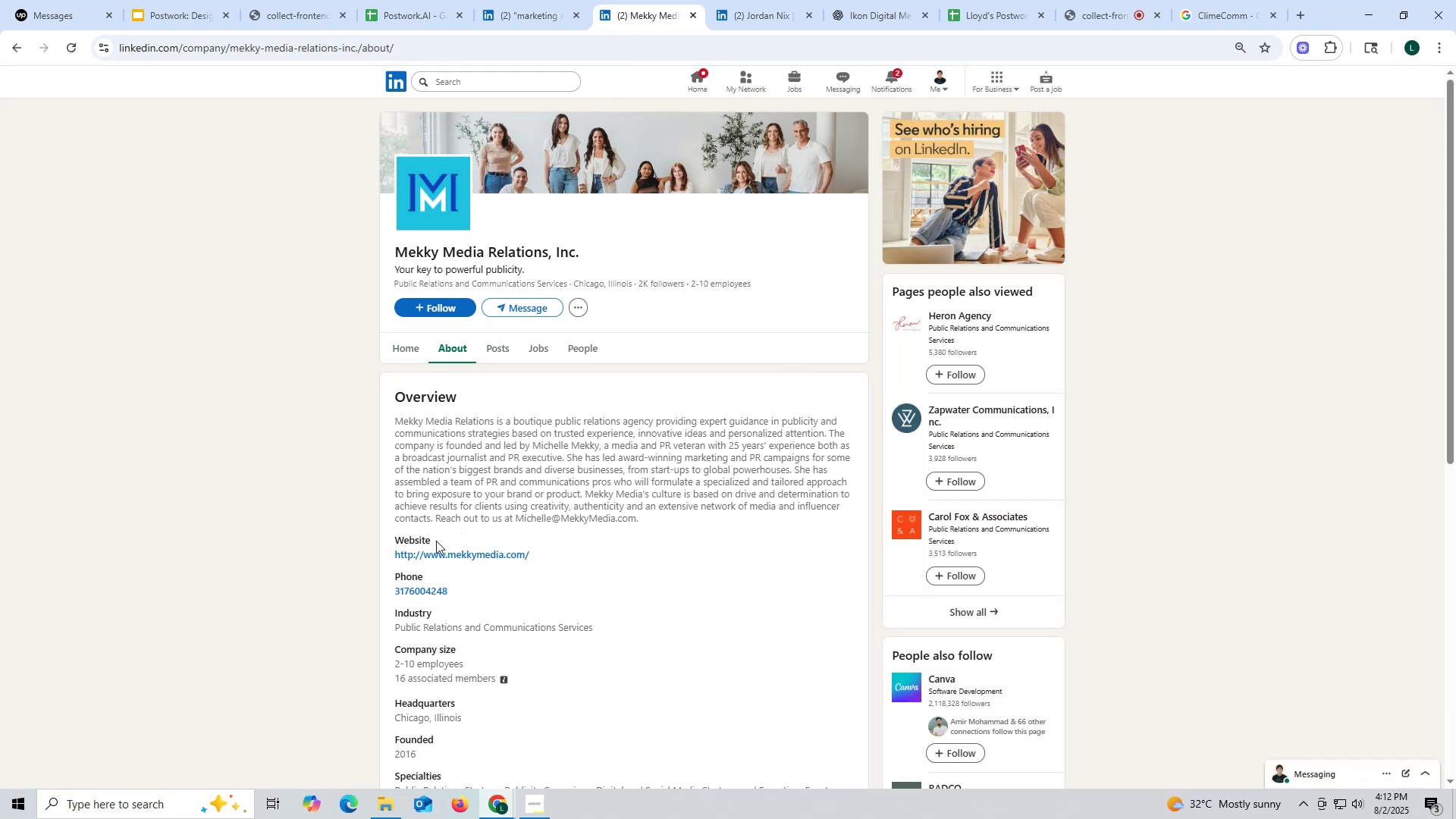 
left_click_drag(start_coordinate=[384, 554], to_coordinate=[538, 558])
 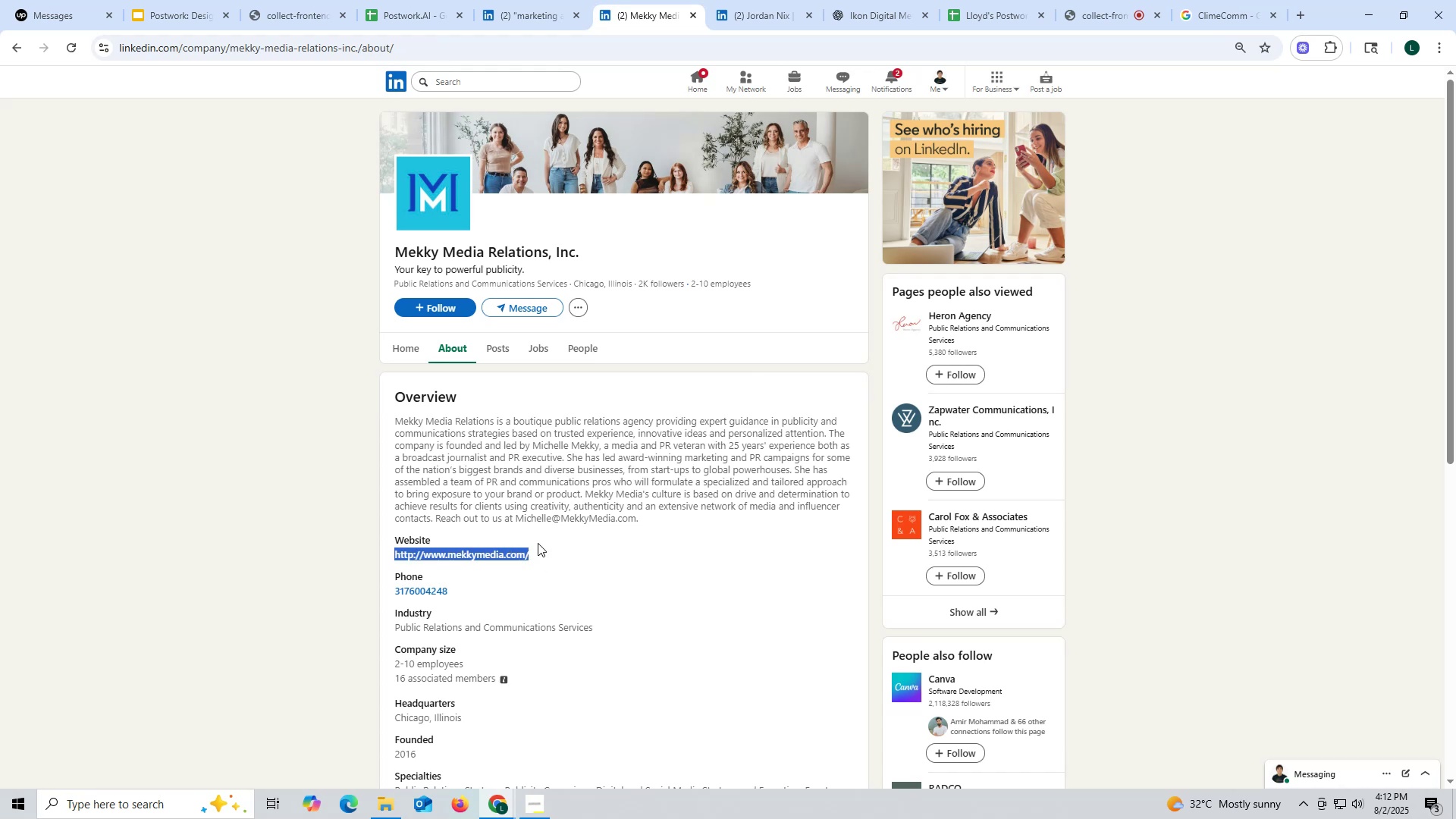 
key(Control+ControlLeft)
 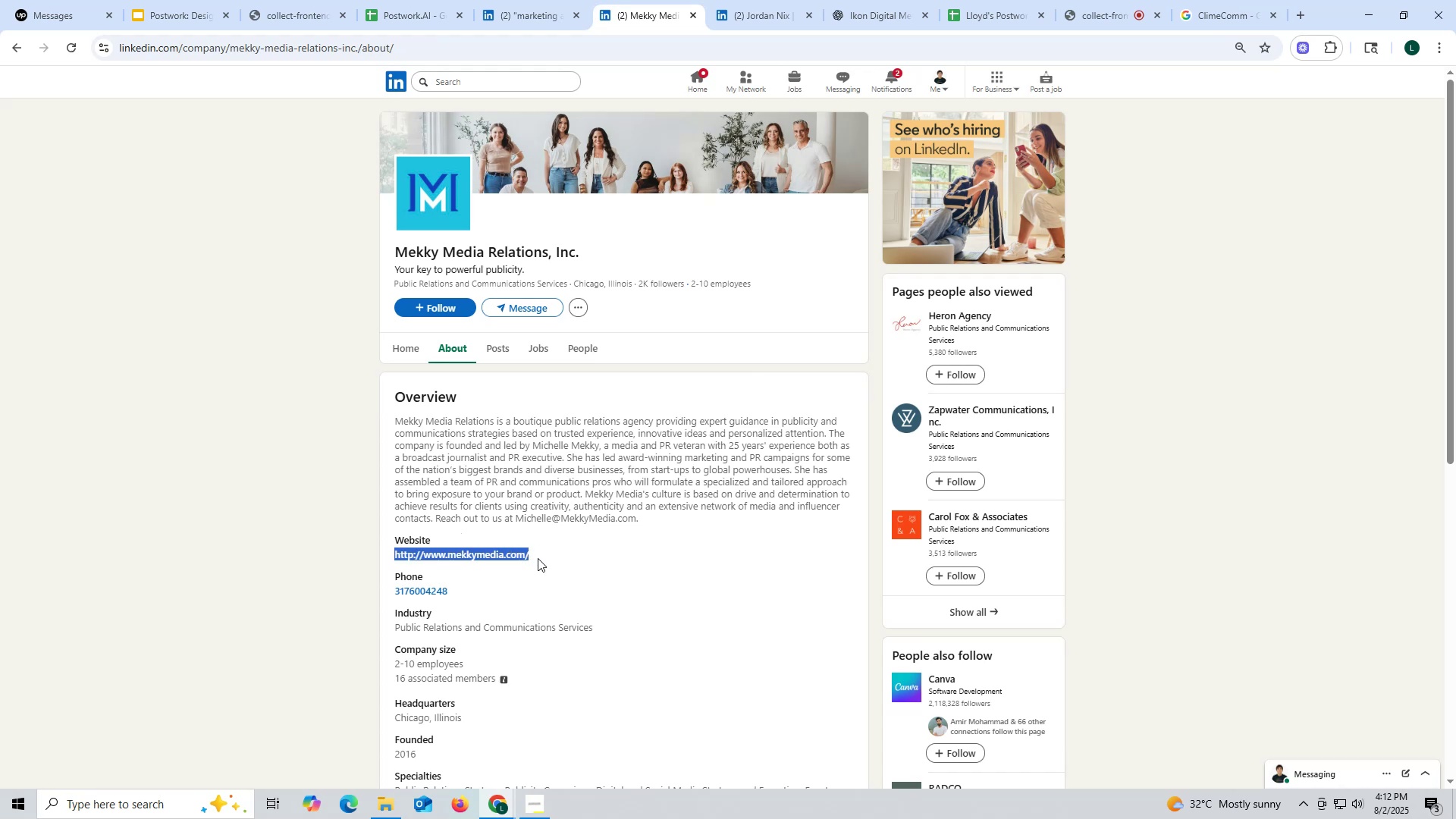 
key(Control+C)
 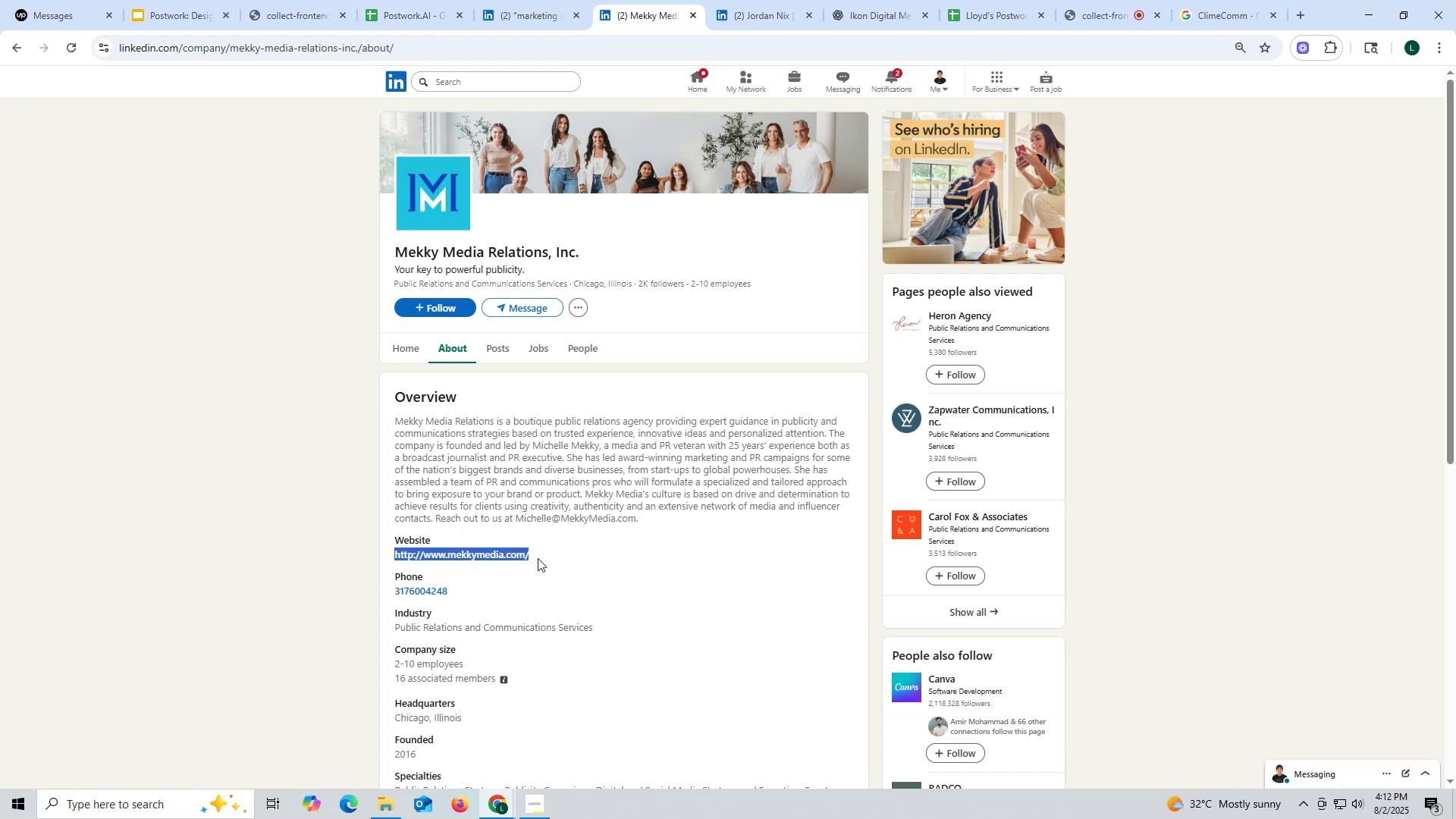 
key(Control+ControlLeft)
 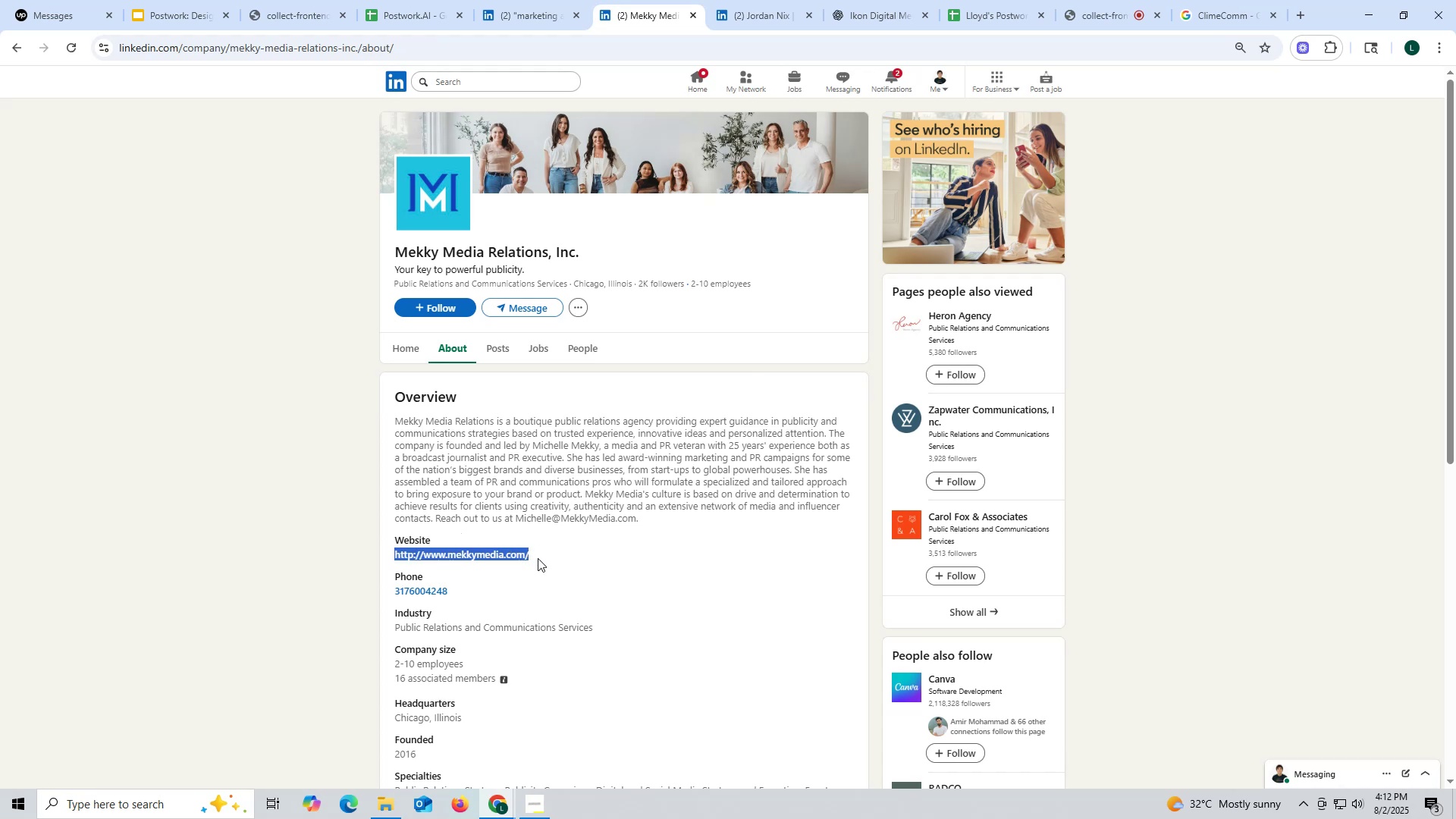 
key(Control+C)
 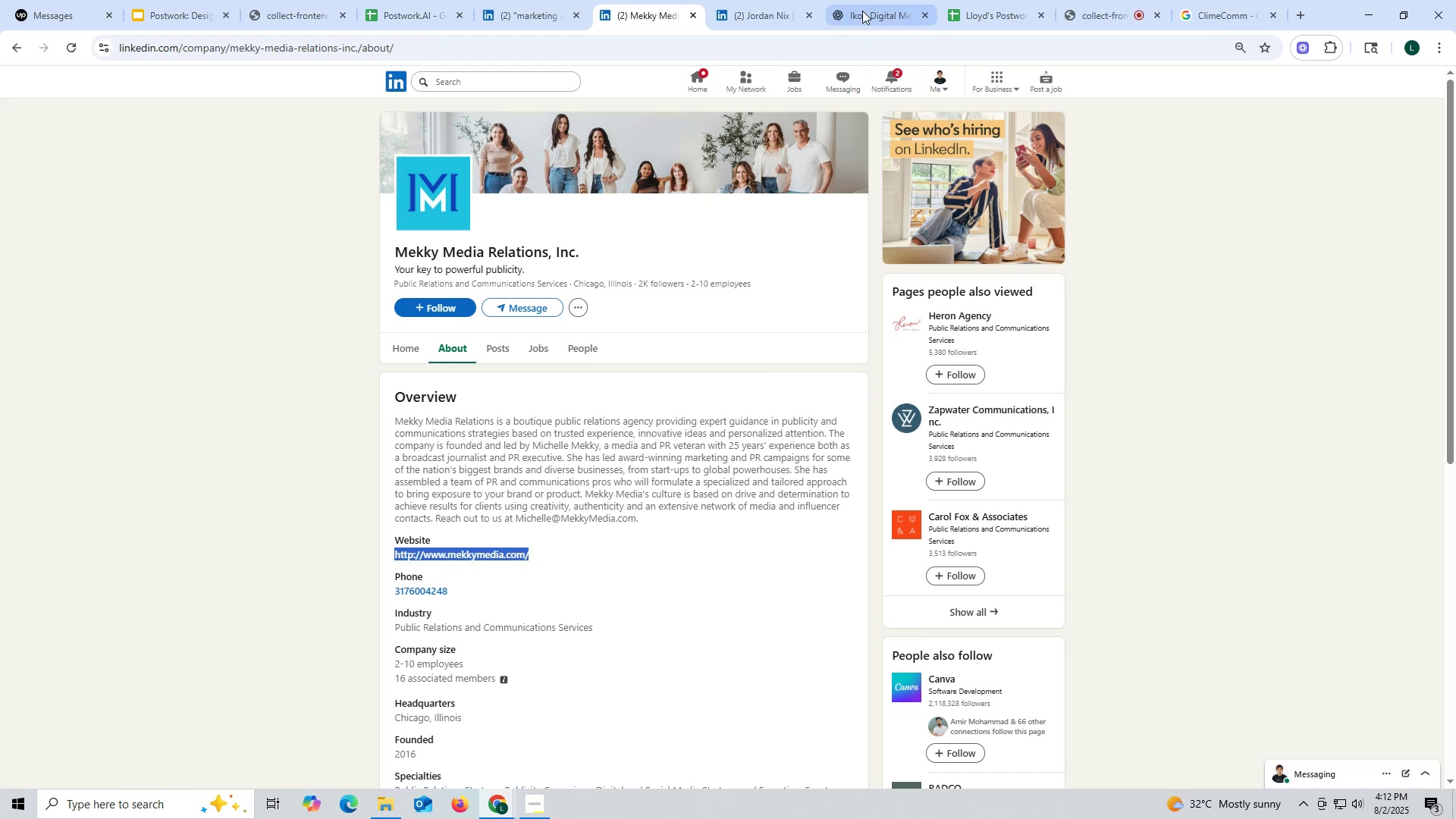 
left_click([862, 11])
 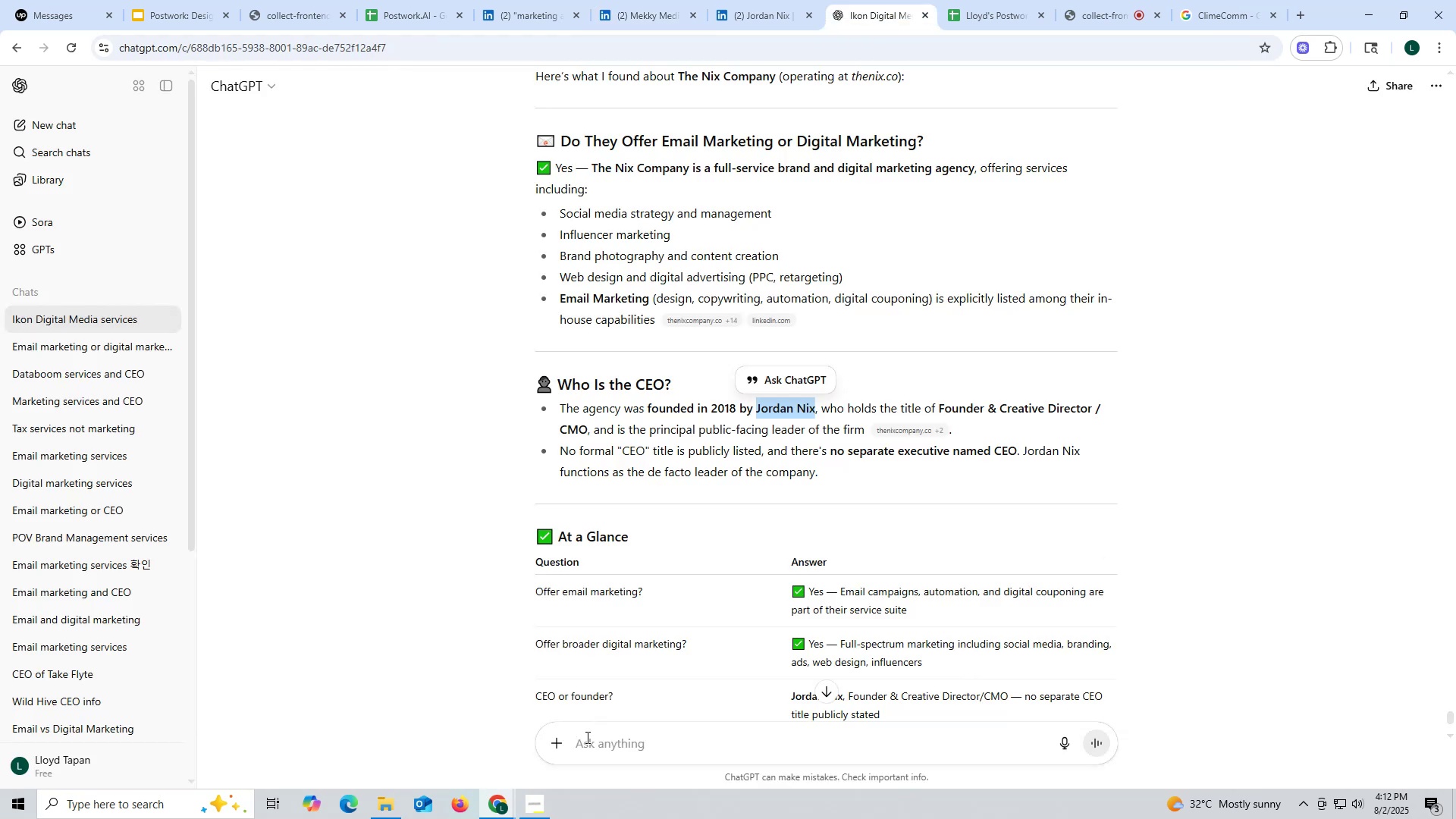 
key(Control+ControlLeft)
 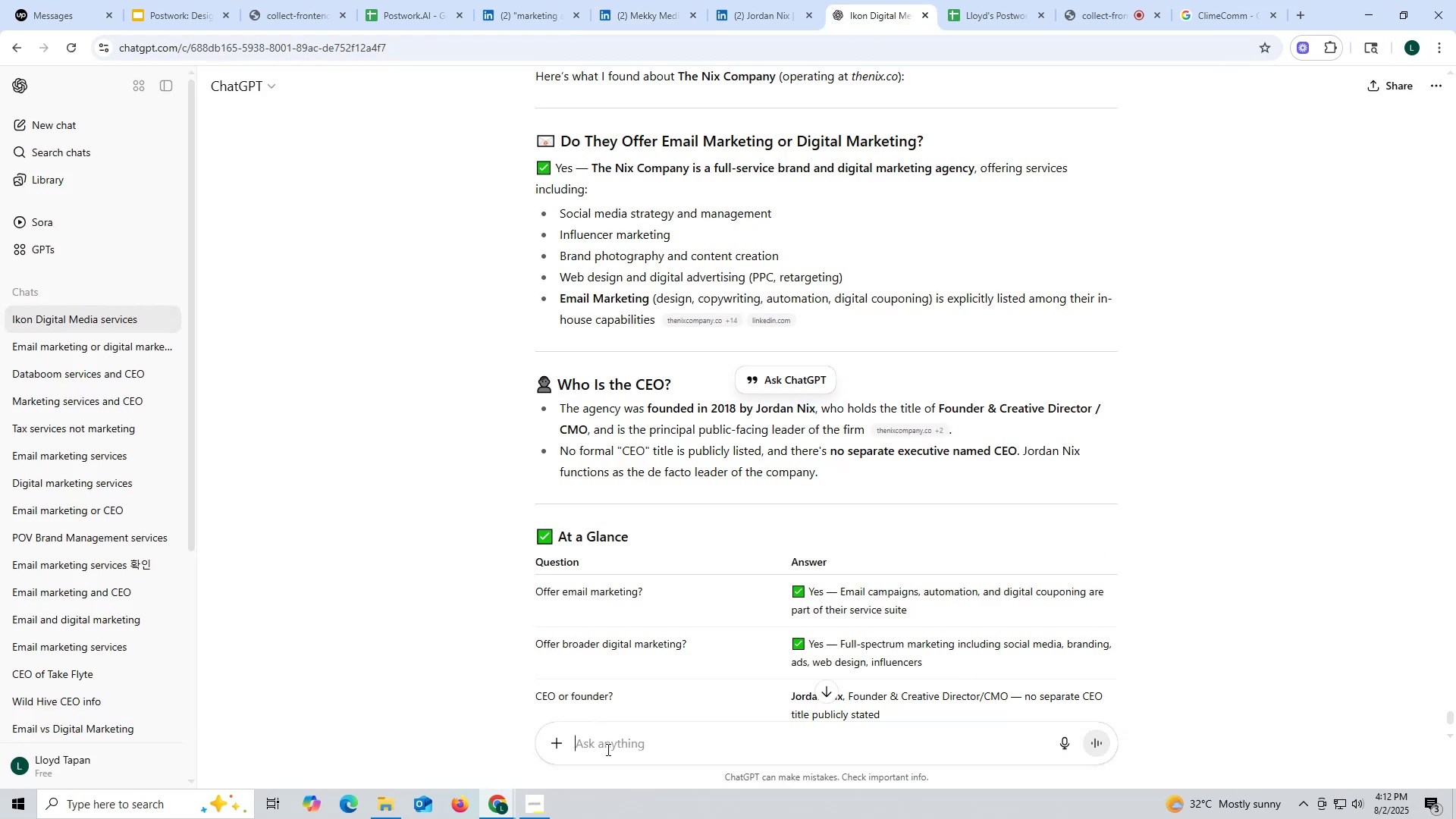 
left_click([607, 749])
 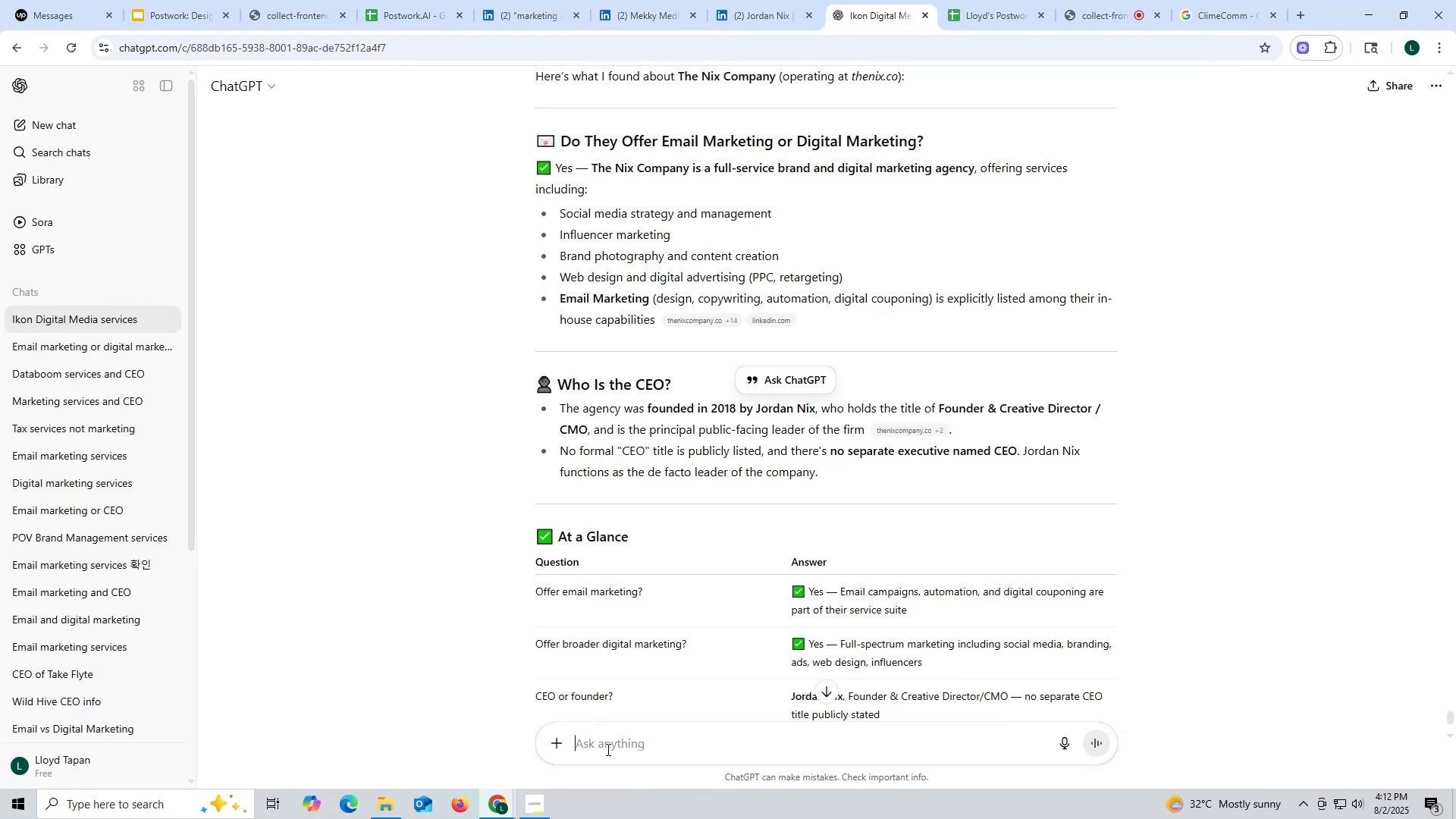 
key(Control+V)
 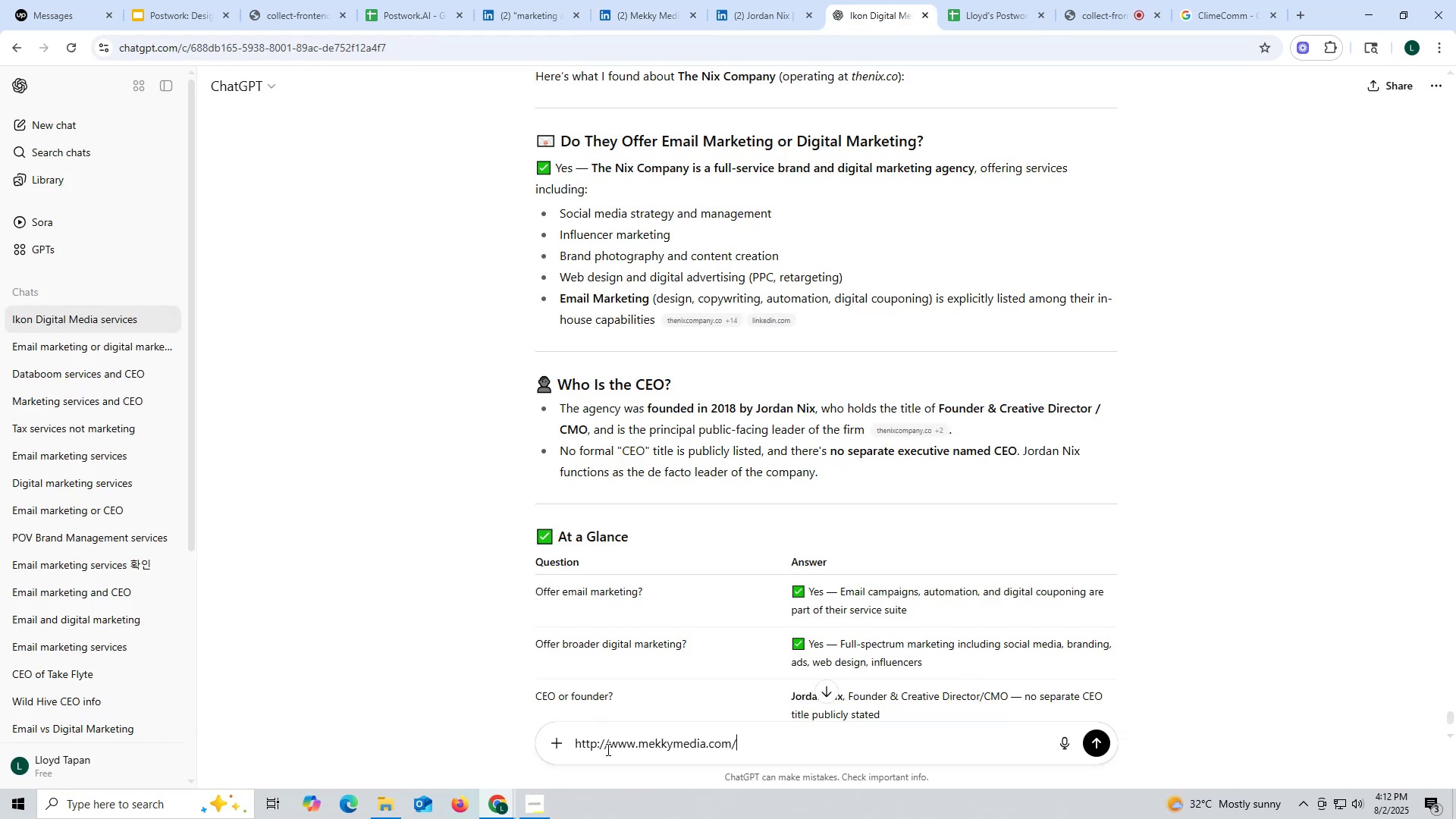 
key(Space)
 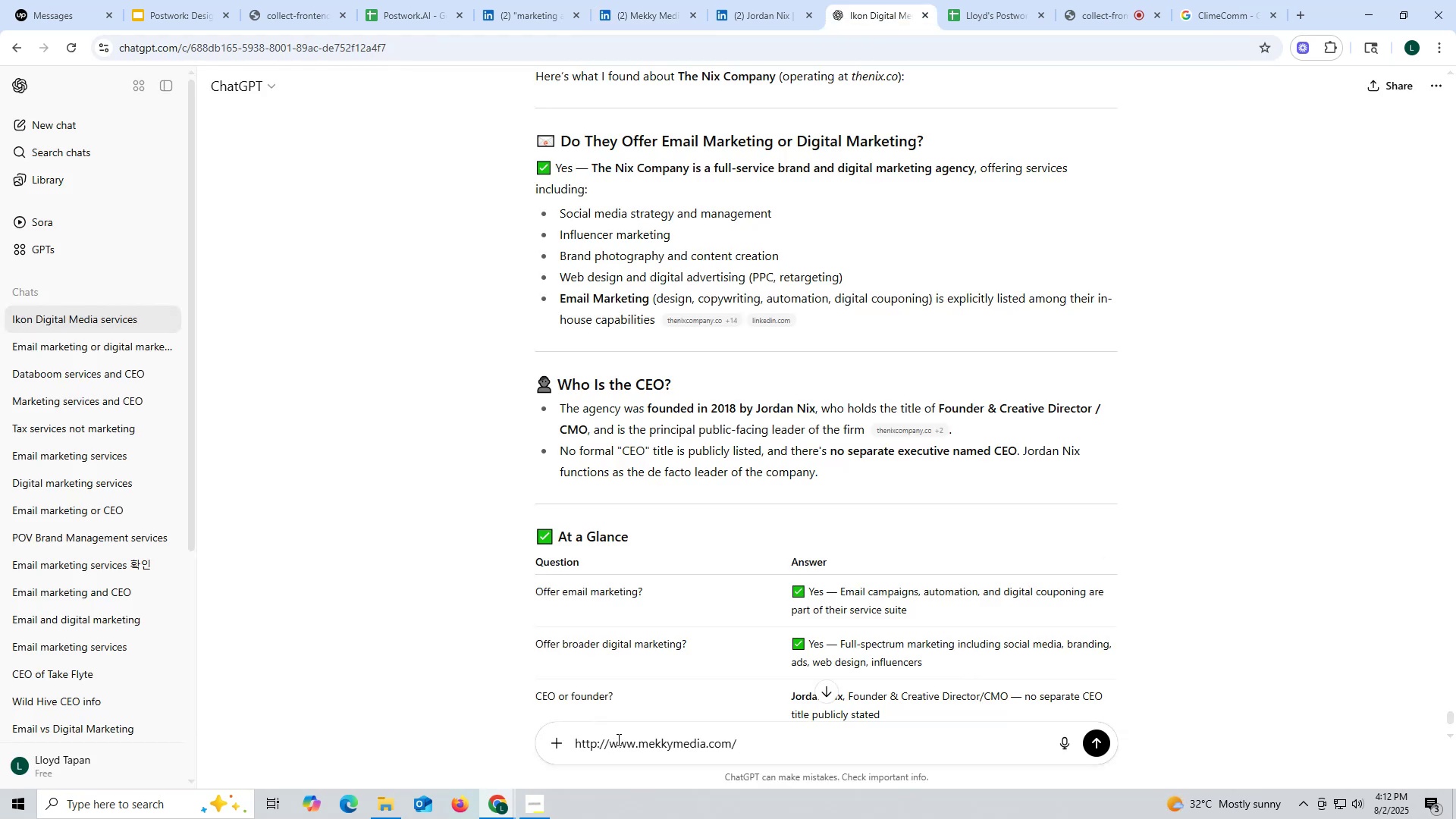 
scroll: coordinate [959, 370], scroll_direction: up, amount: 2.0
 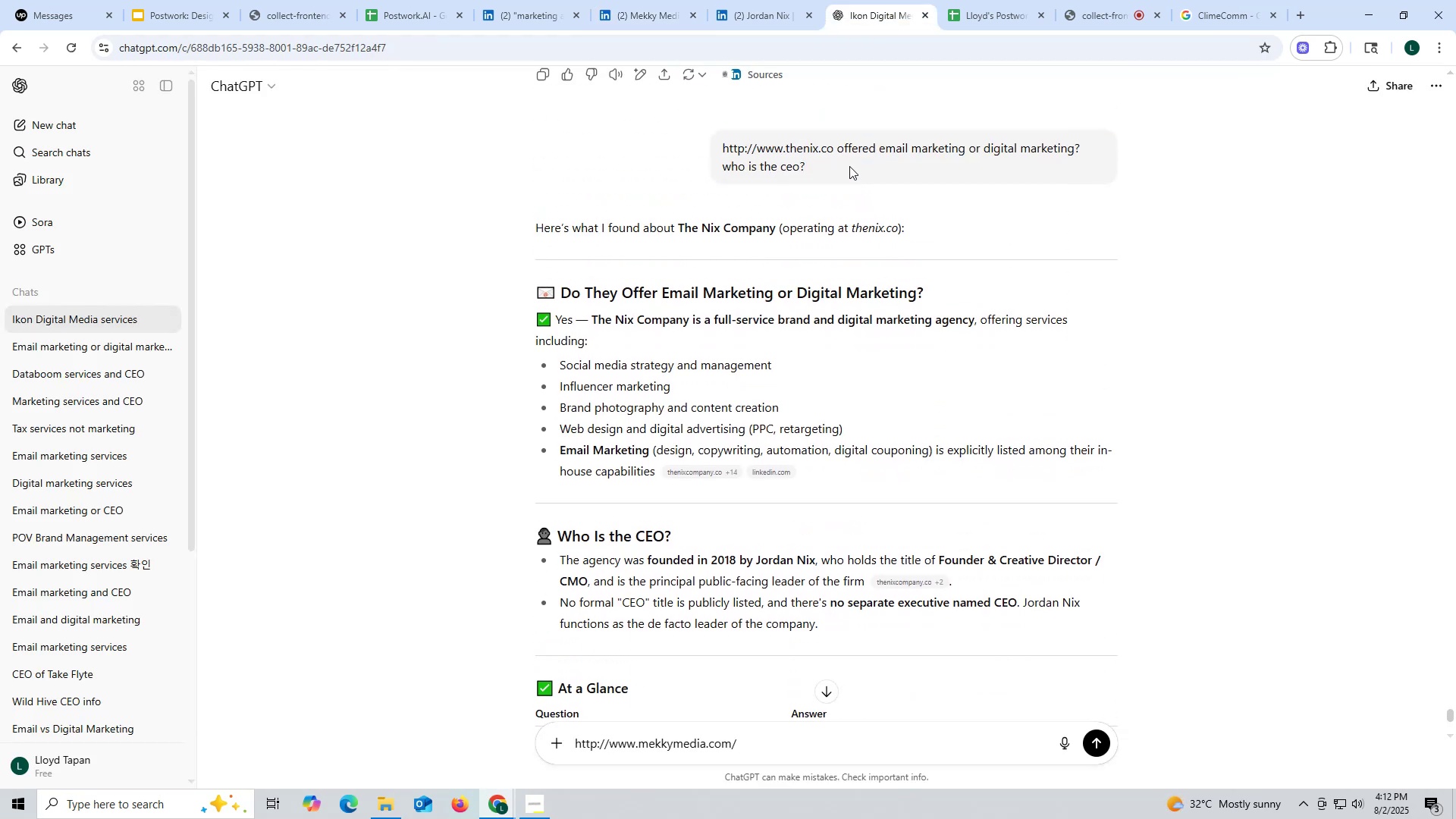 
left_click_drag(start_coordinate=[838, 147], to_coordinate=[883, 169])
 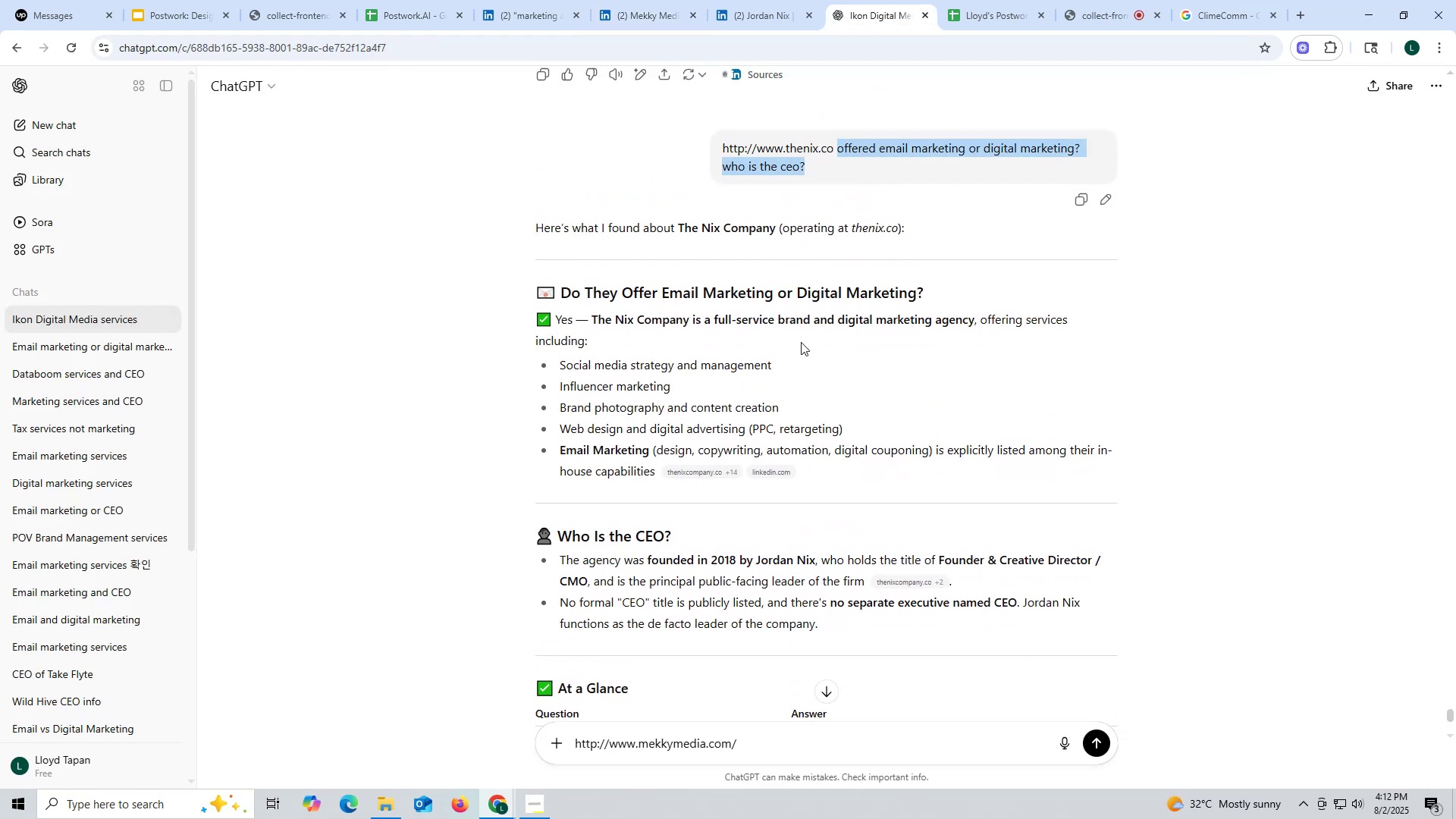 
key(Control+ControlLeft)
 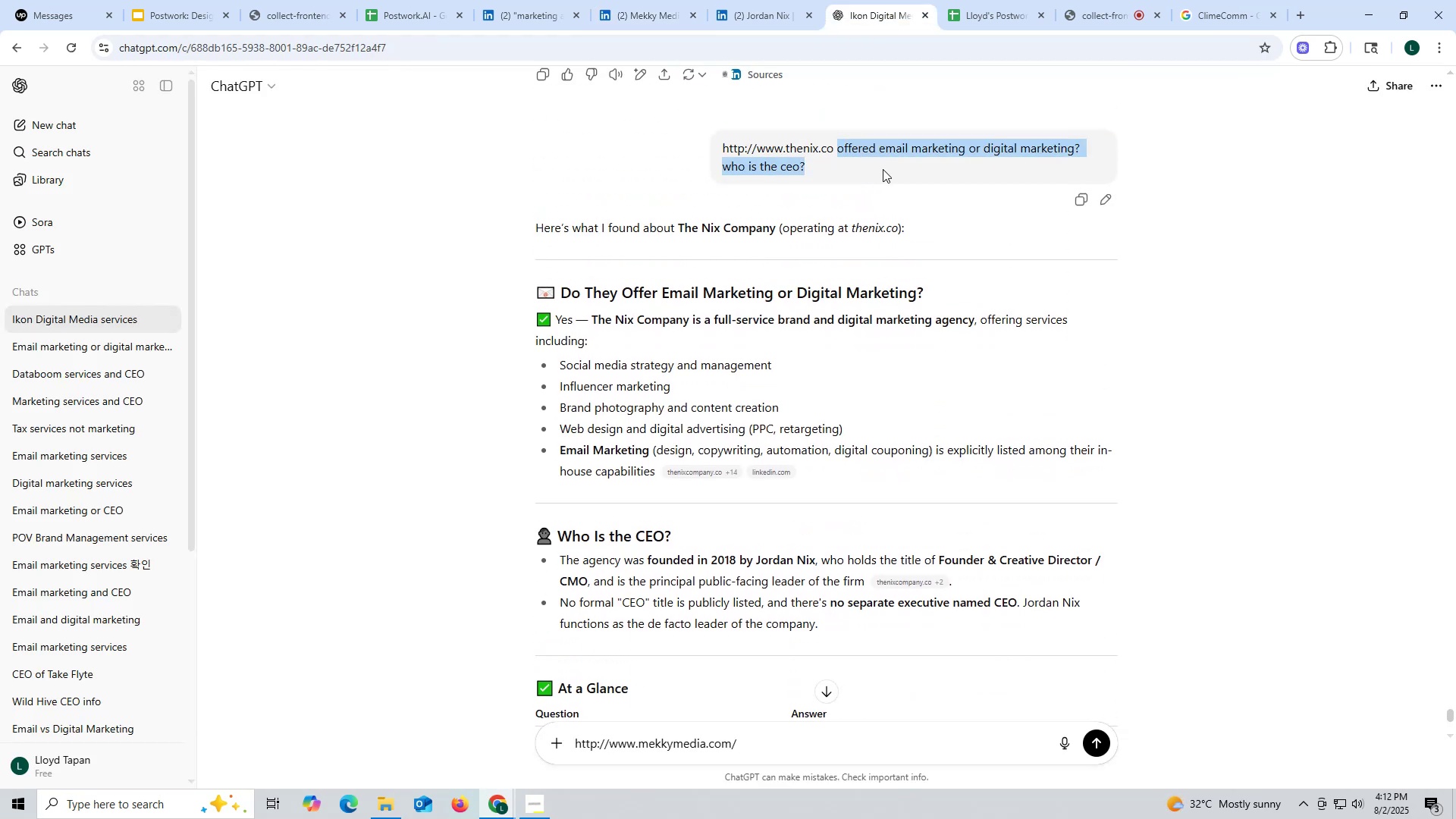 
key(Control+C)
 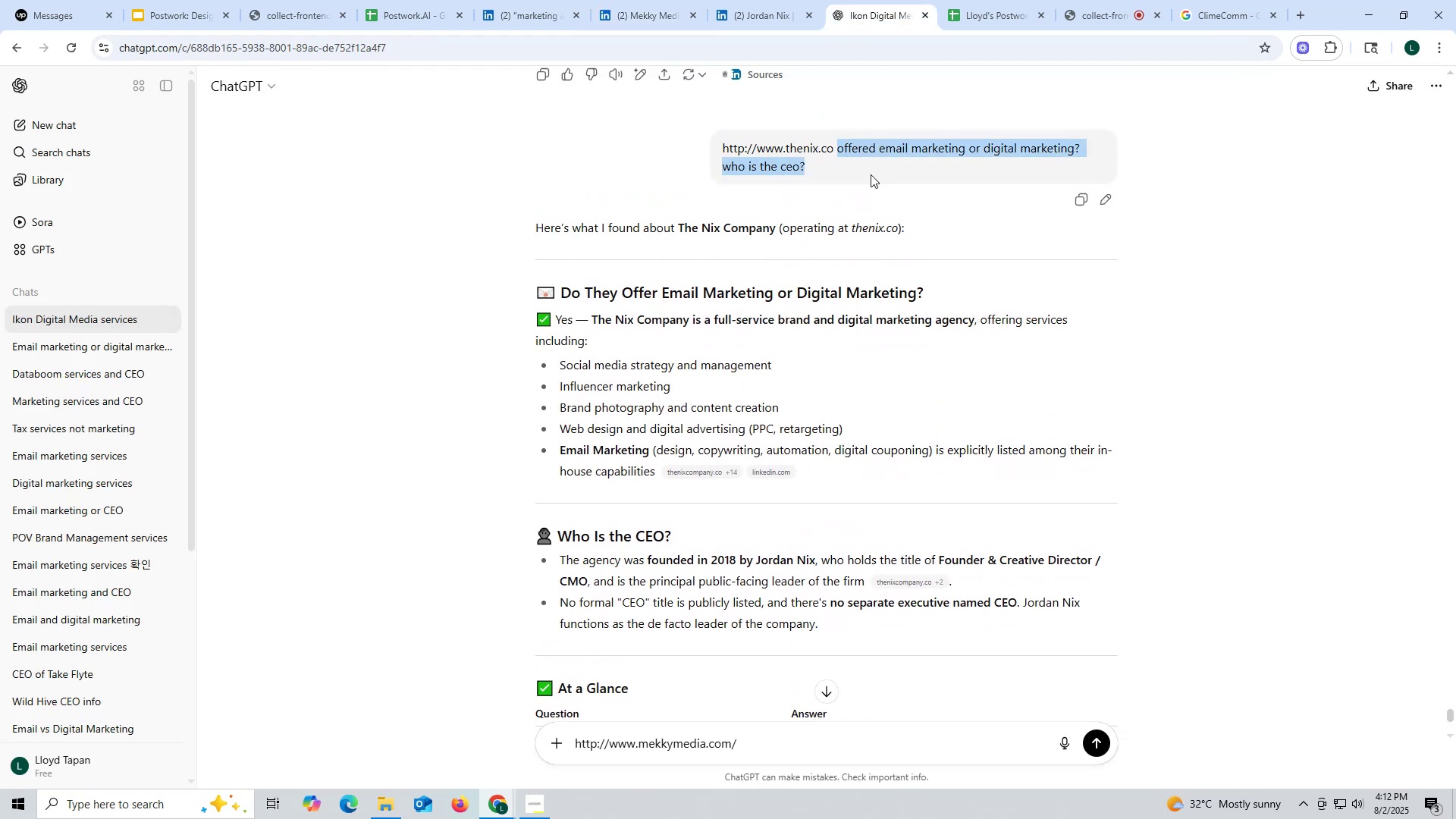 
key(Control+ControlLeft)
 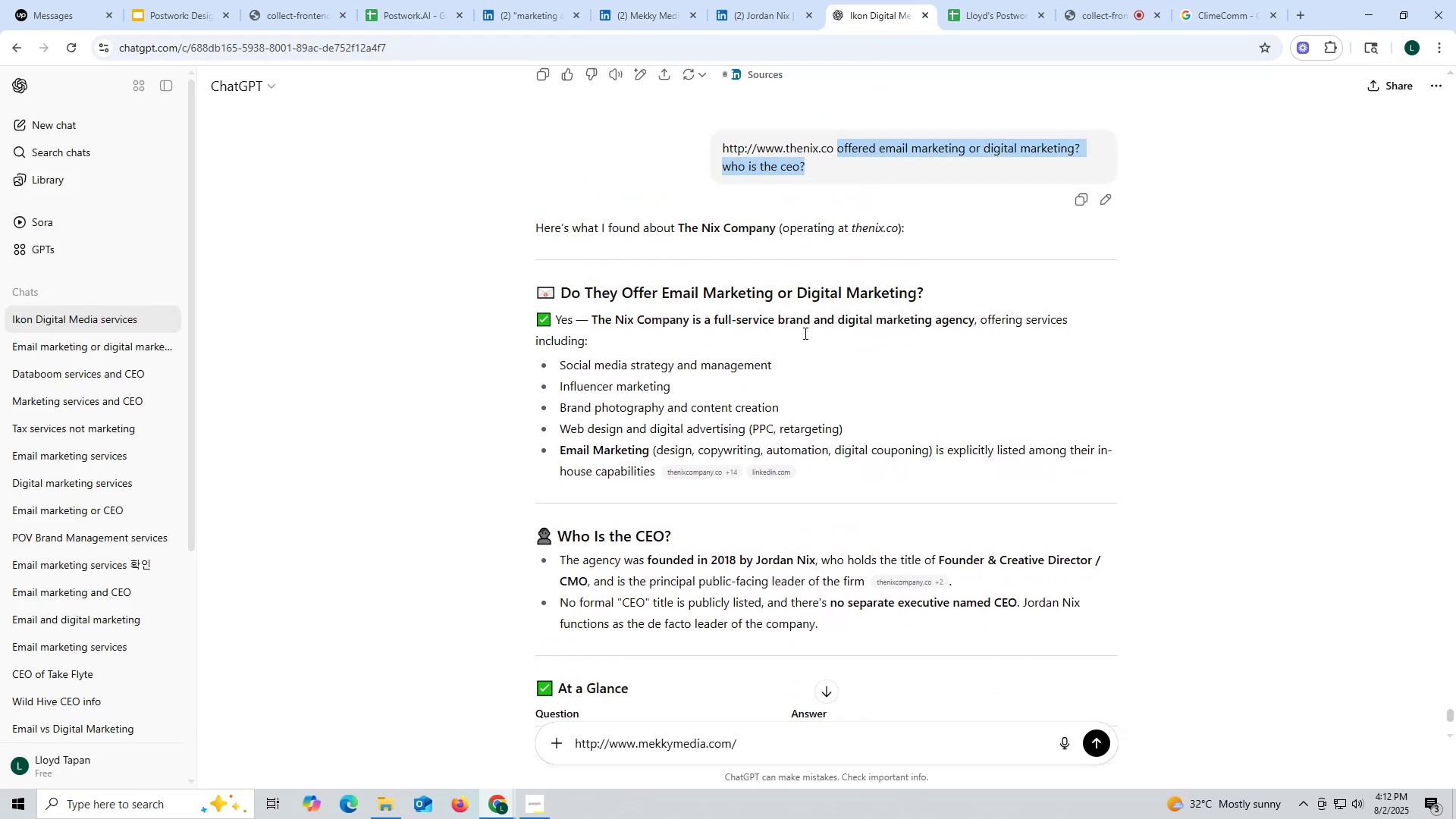 
key(Control+C)
 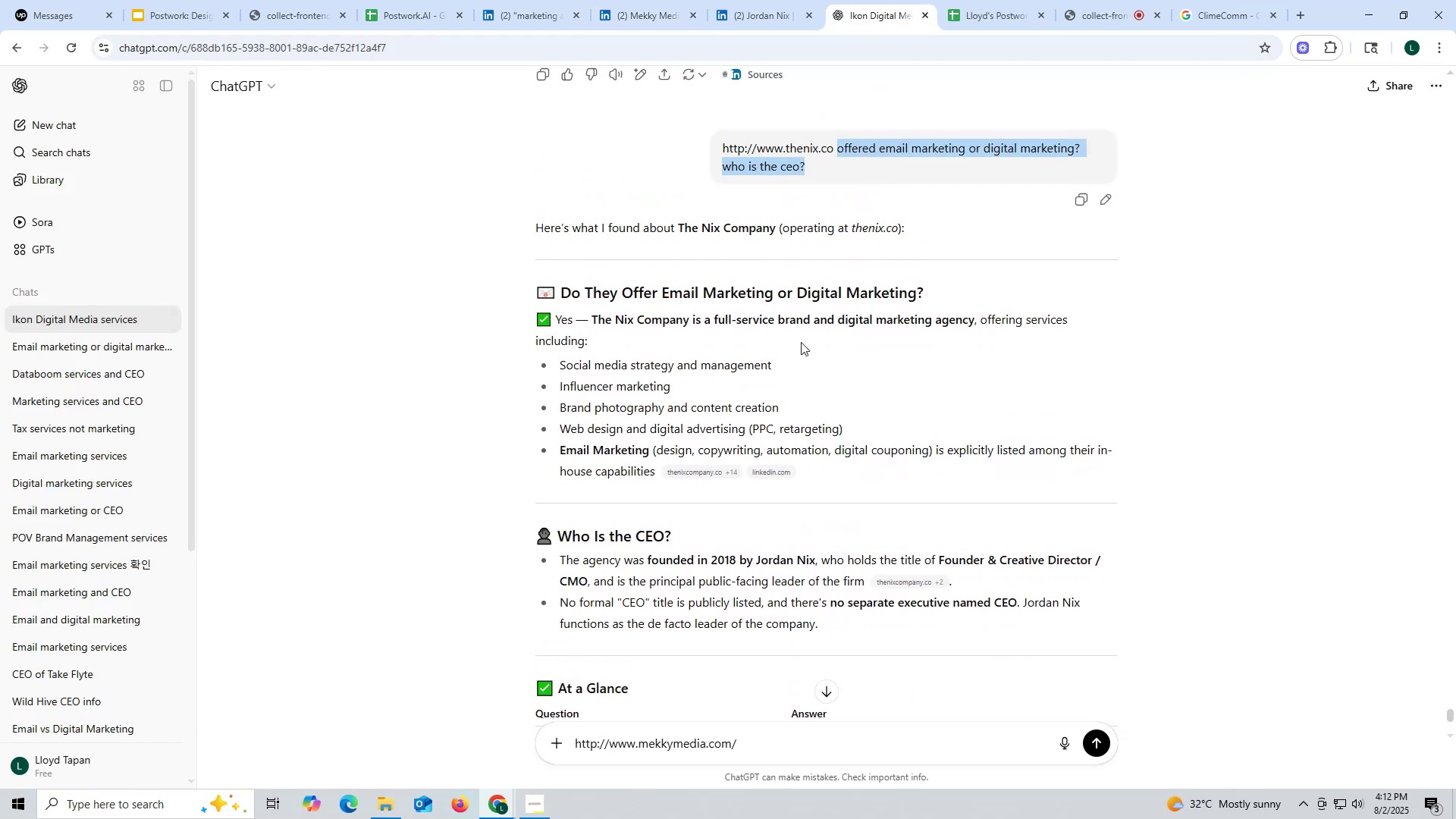 
key(Control+ControlLeft)
 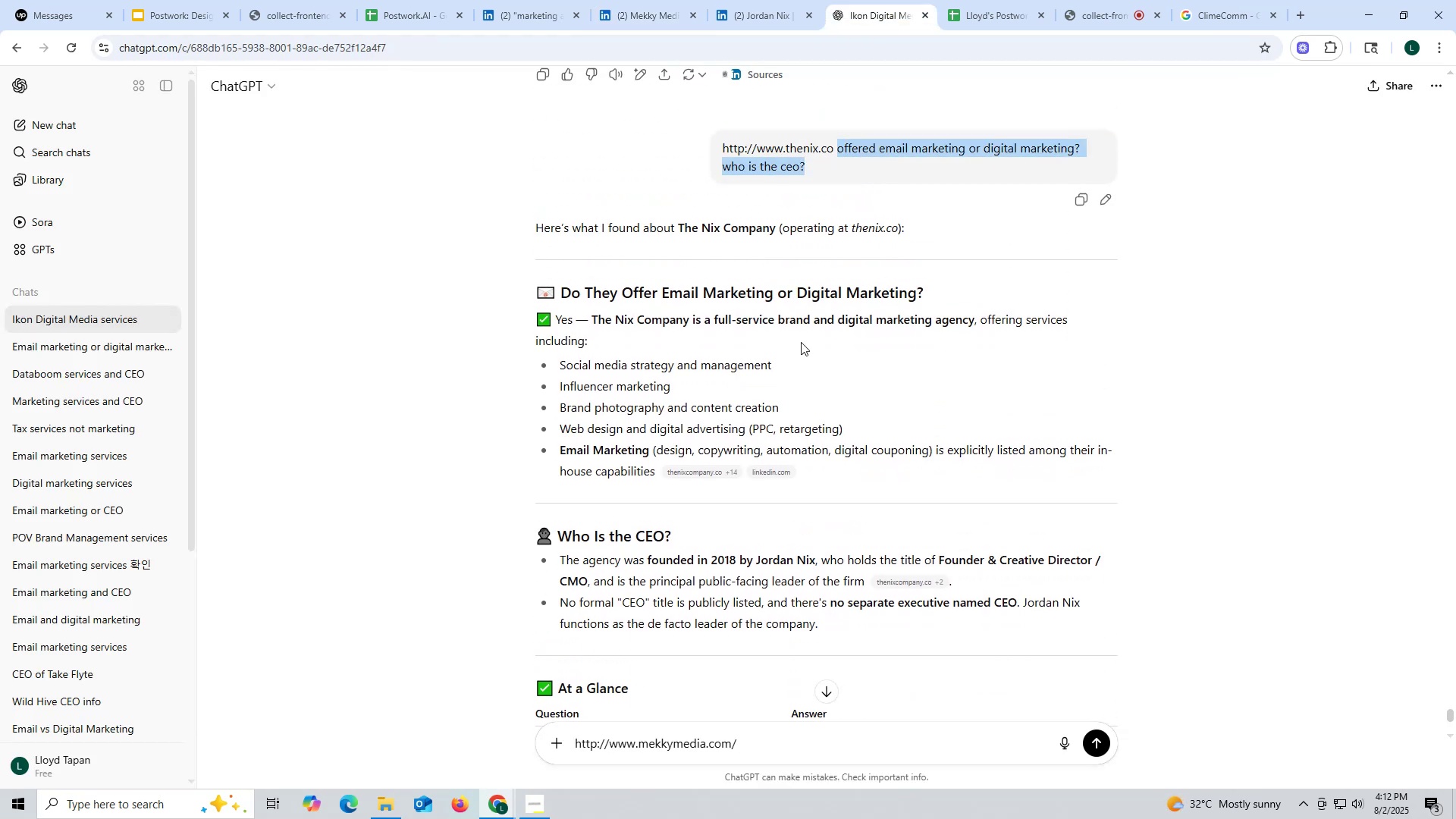 
key(Control+C)
 